 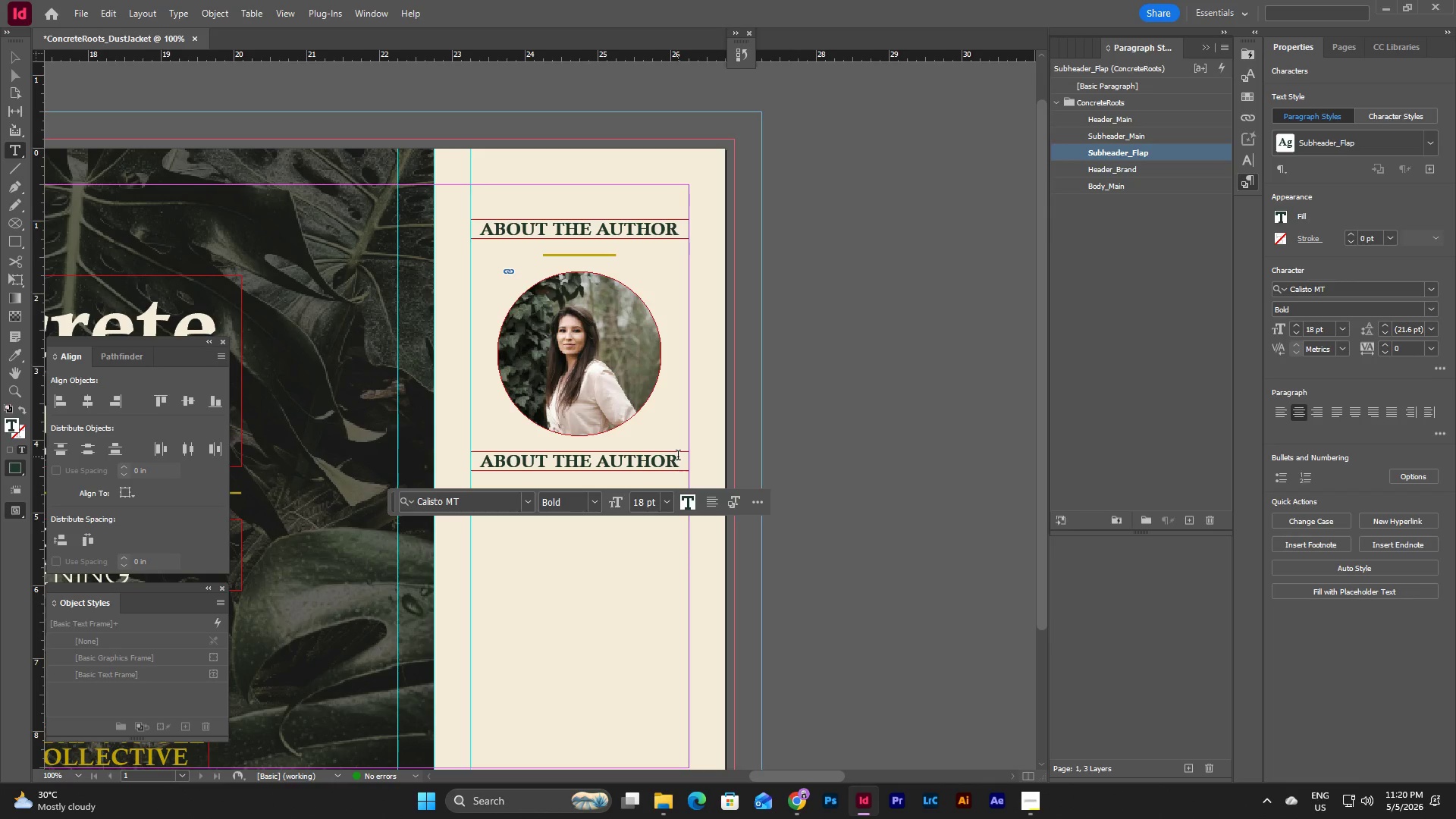 
left_click_drag(start_coordinate=[682, 460], to_coordinate=[409, 451])
 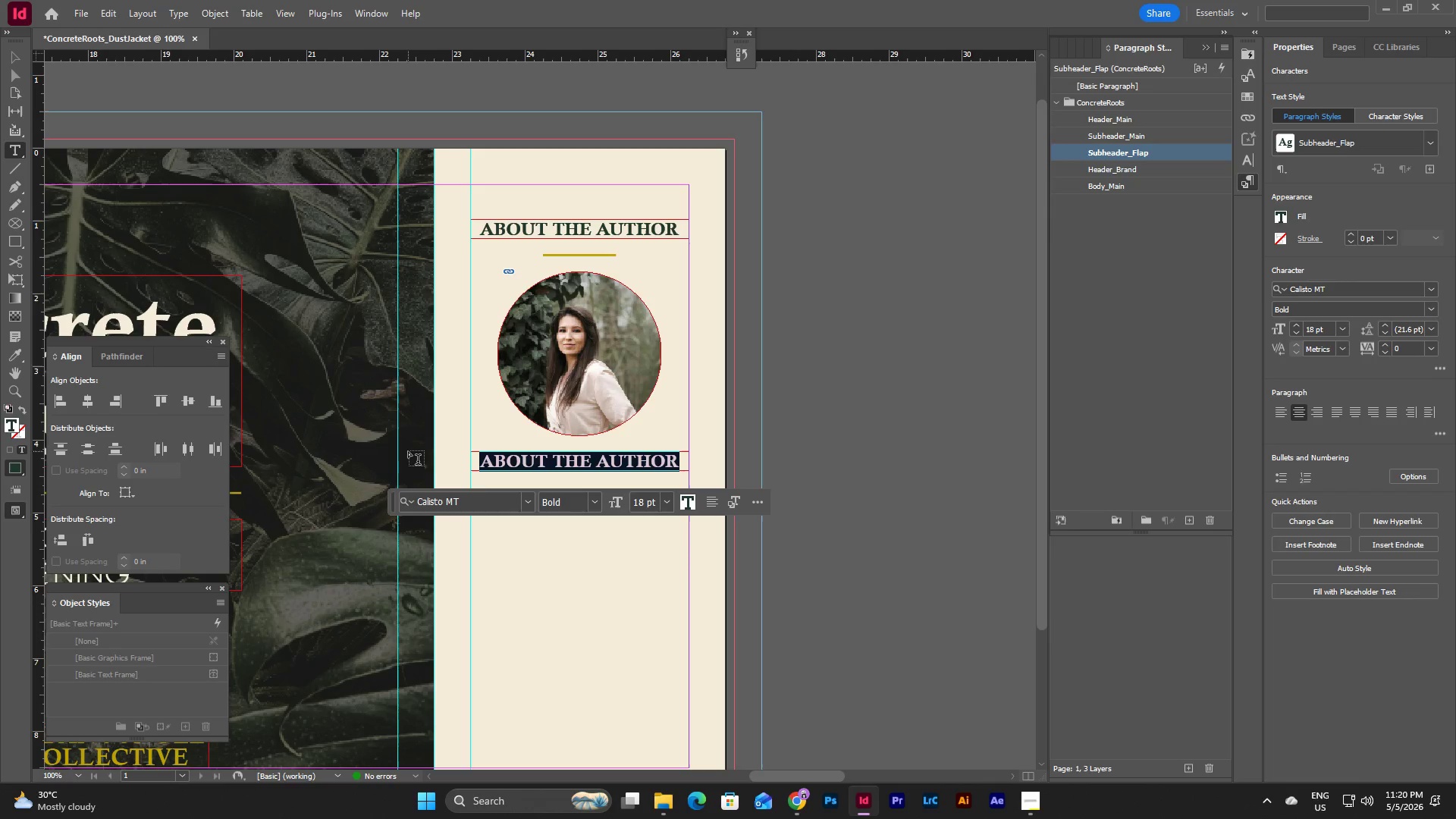 
type(DR>)
key(Backspace)
type(. ARIS THORNE)
key(Escape)
 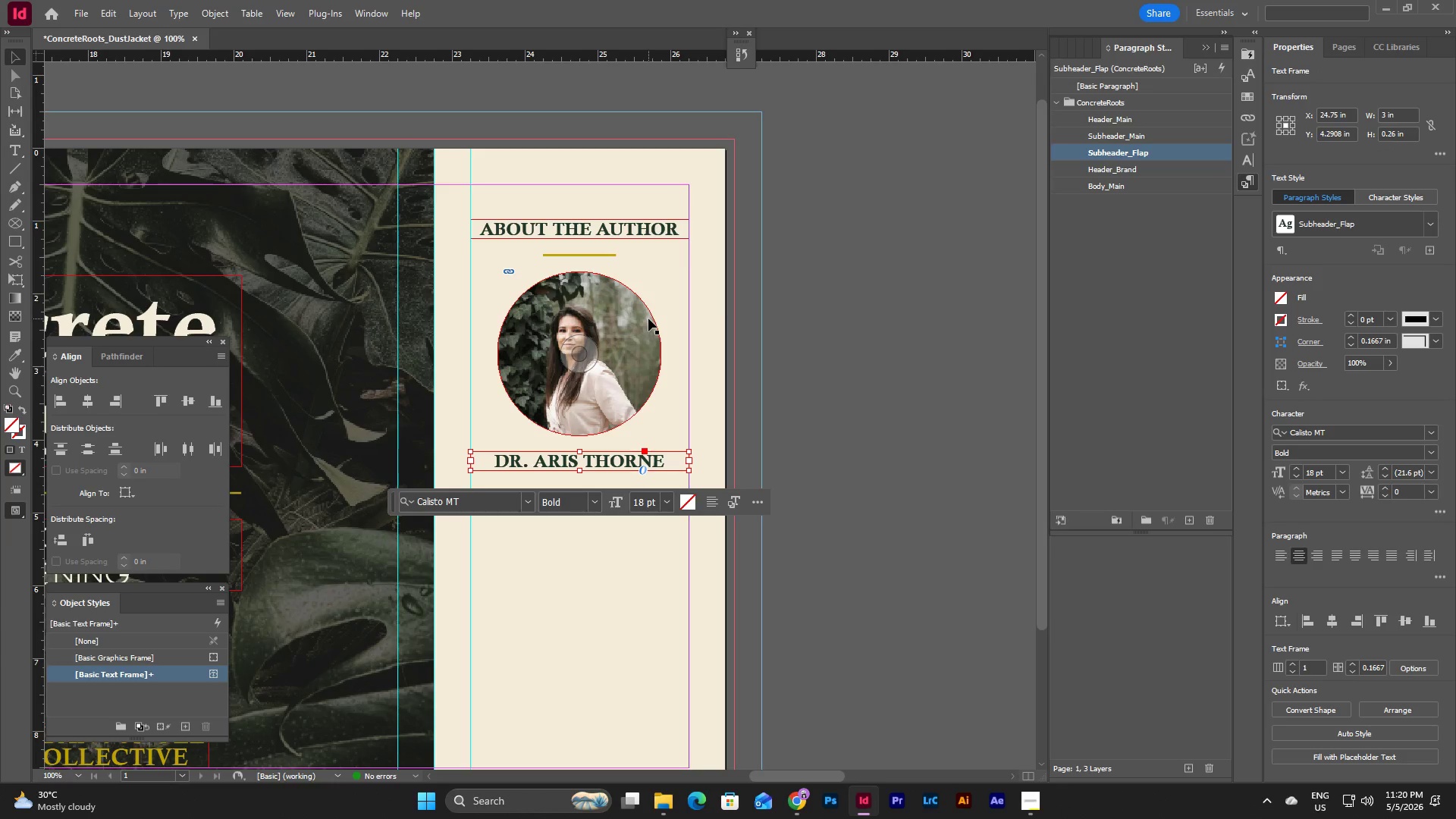 
left_click([1137, 254])
 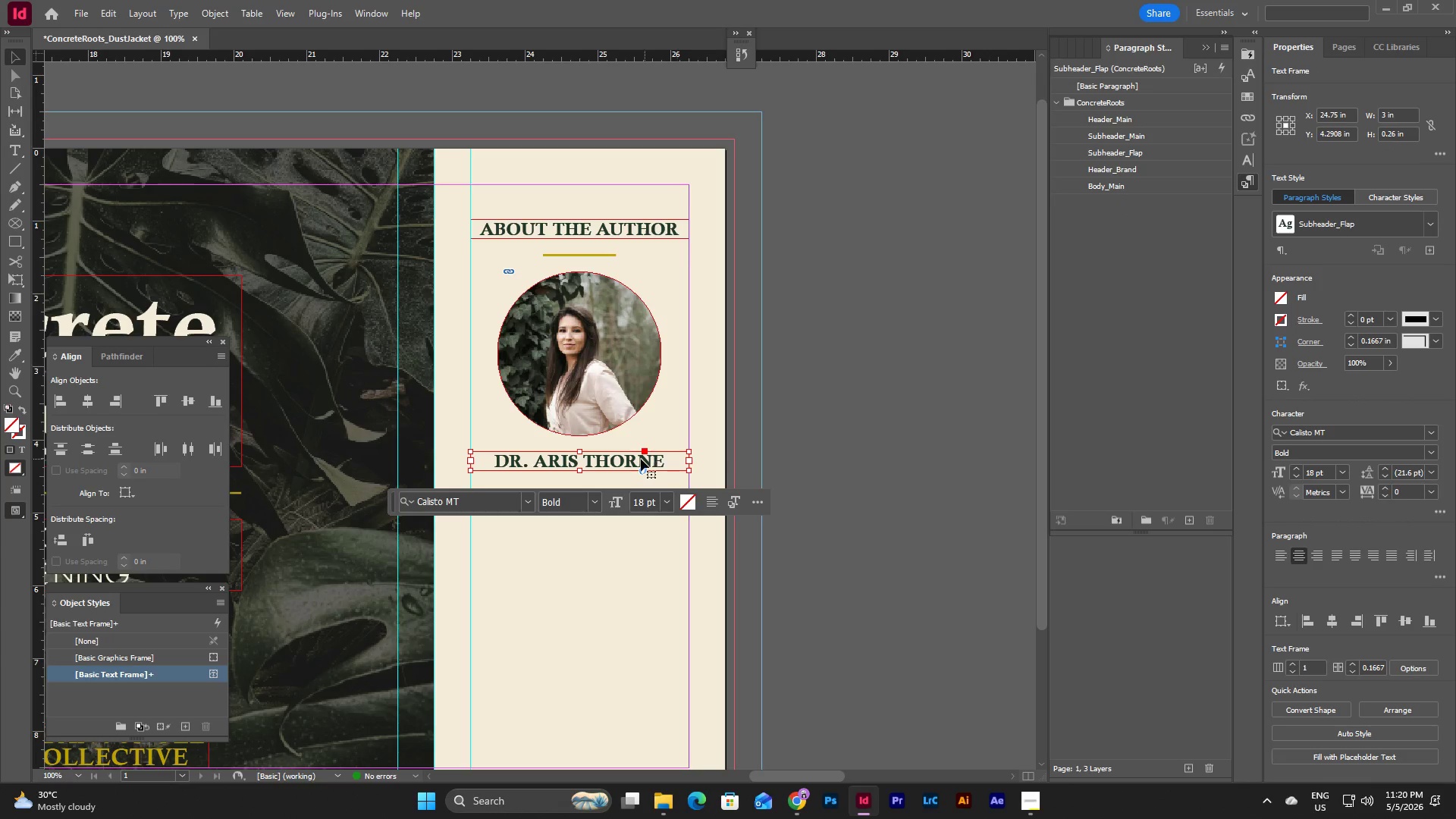 
left_click([529, 503])
 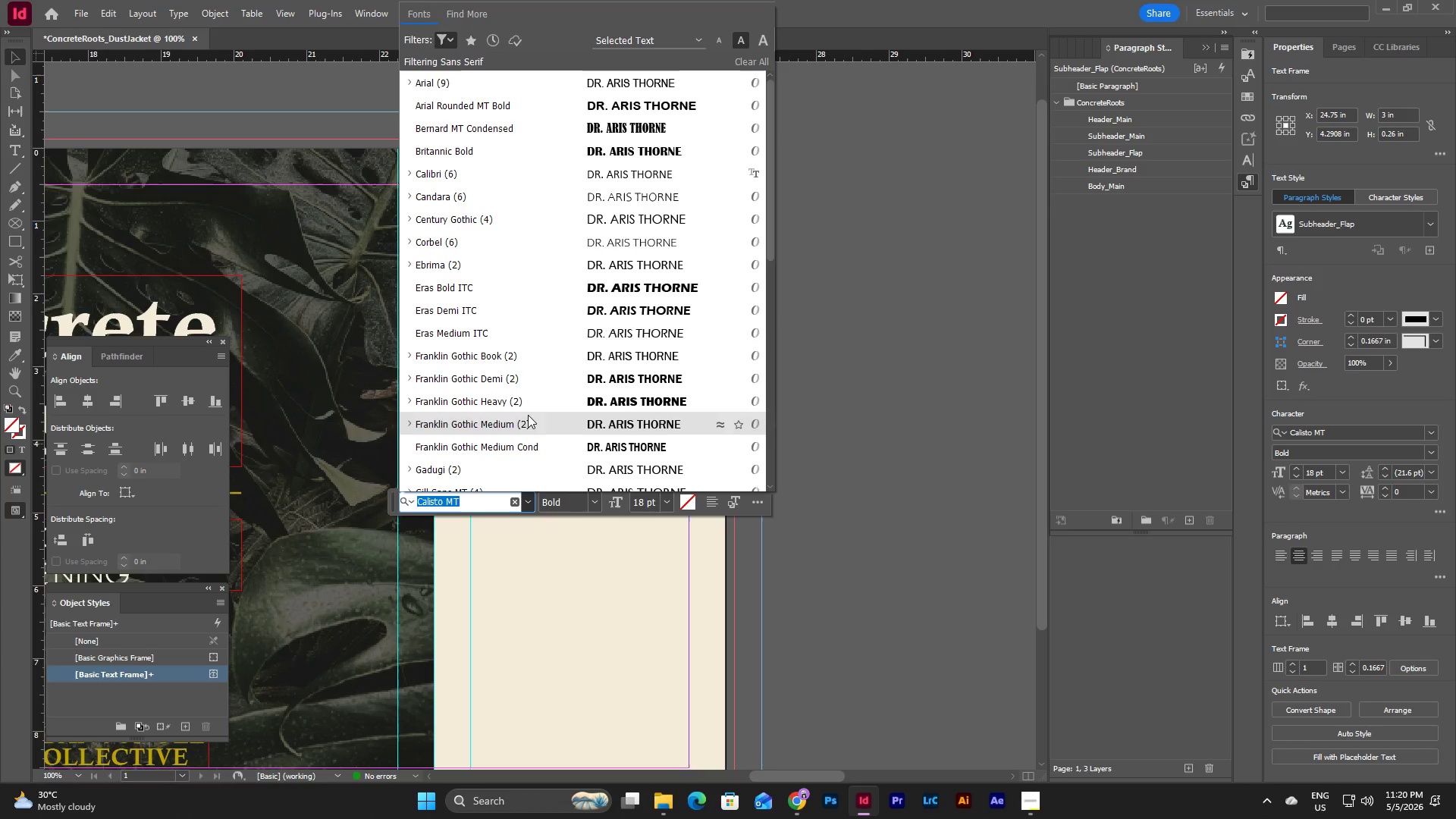 
left_click([453, 218])
 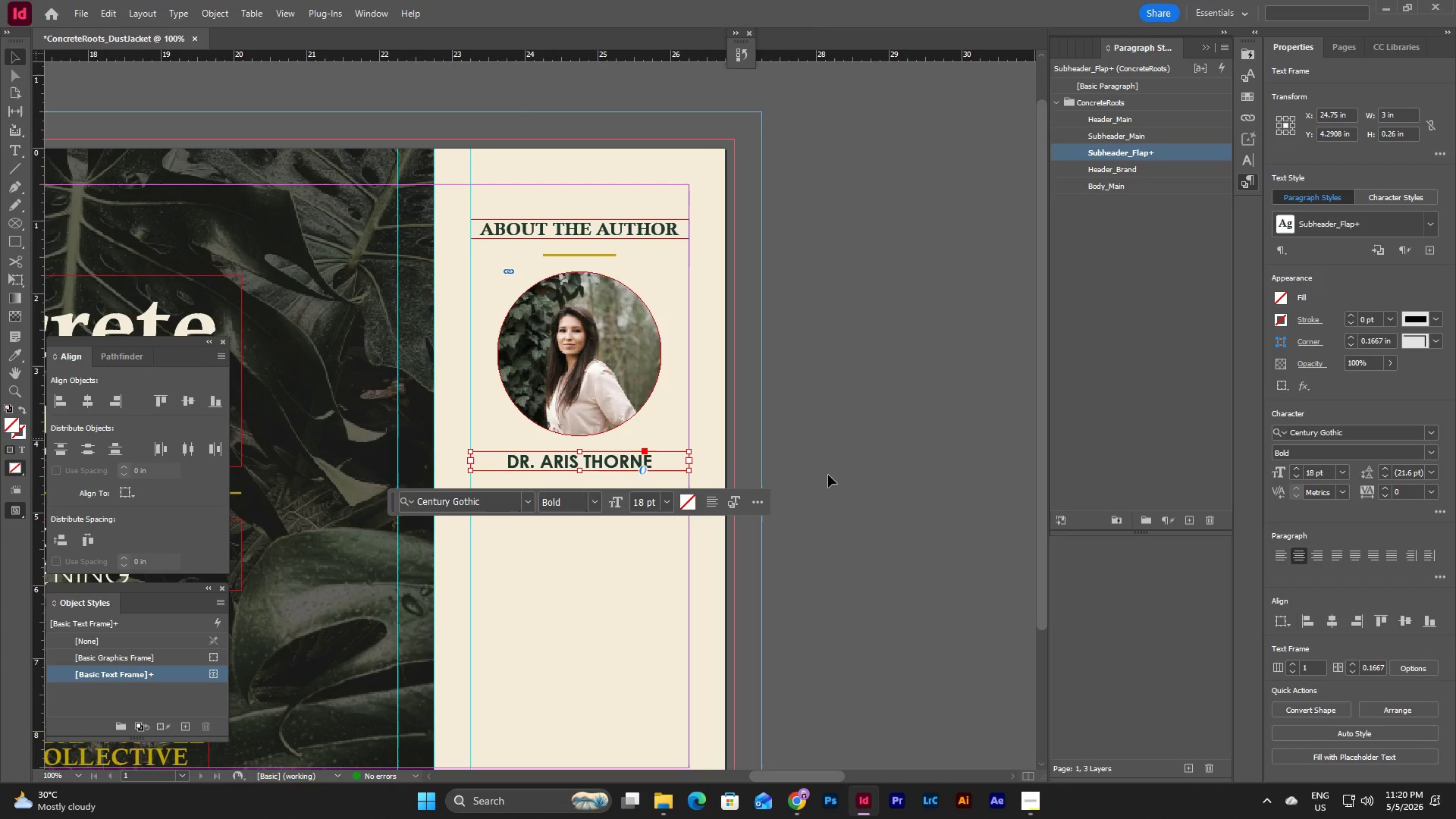 
left_click([873, 460])
 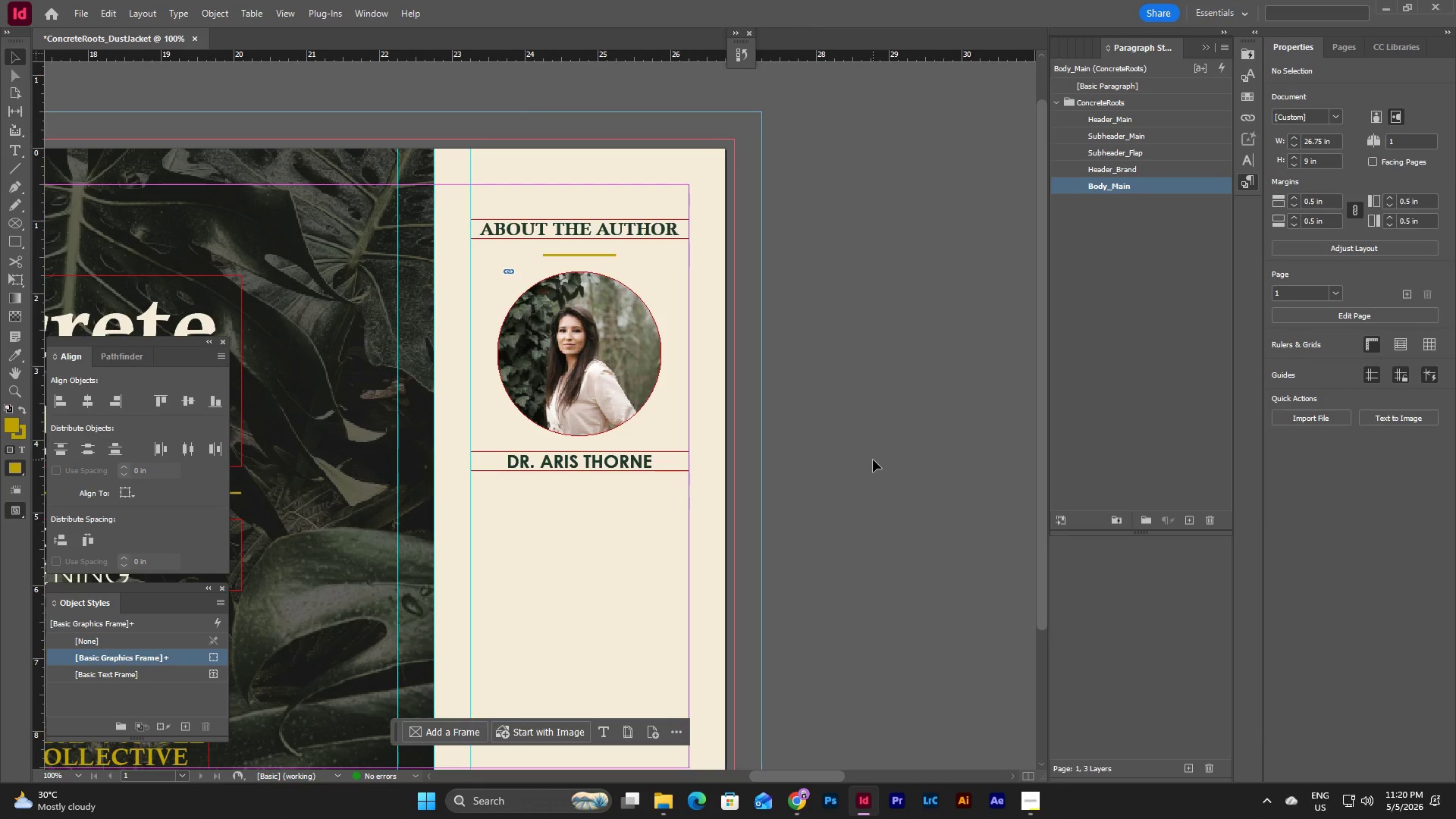 
type(www)
 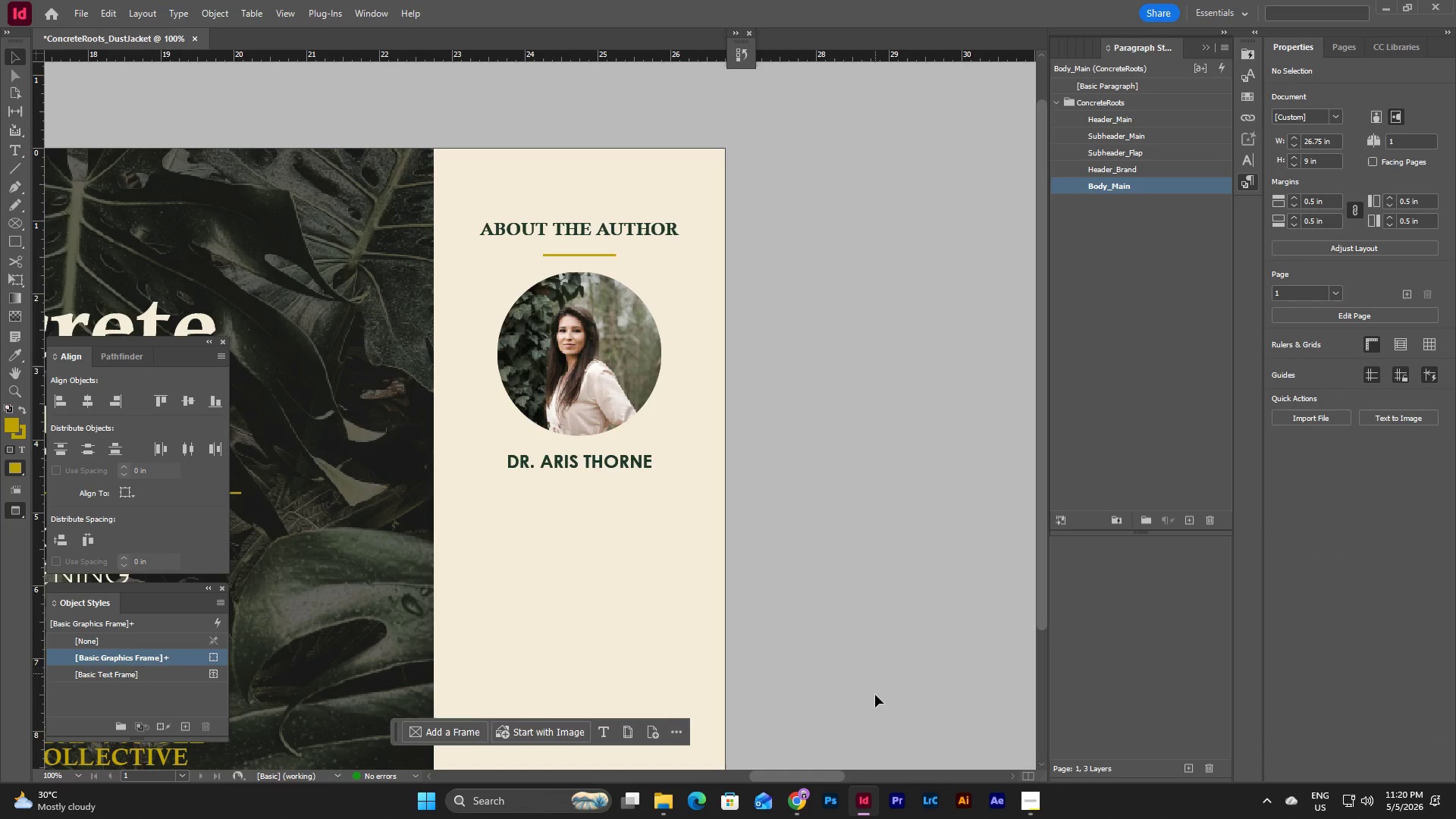 
left_click_drag(start_coordinate=[839, 775], to_coordinate=[832, 775])
 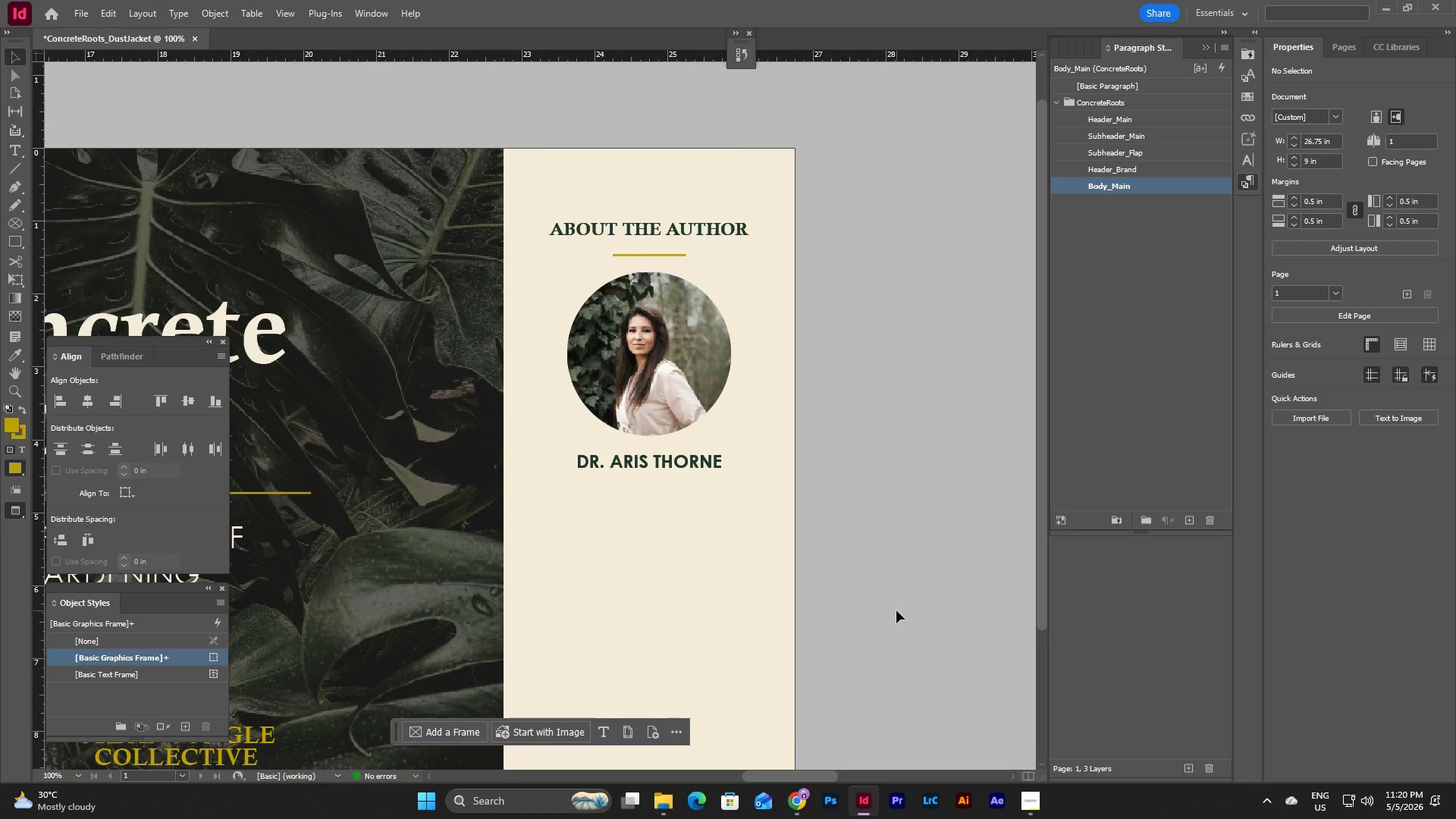 
wait(9.44)
 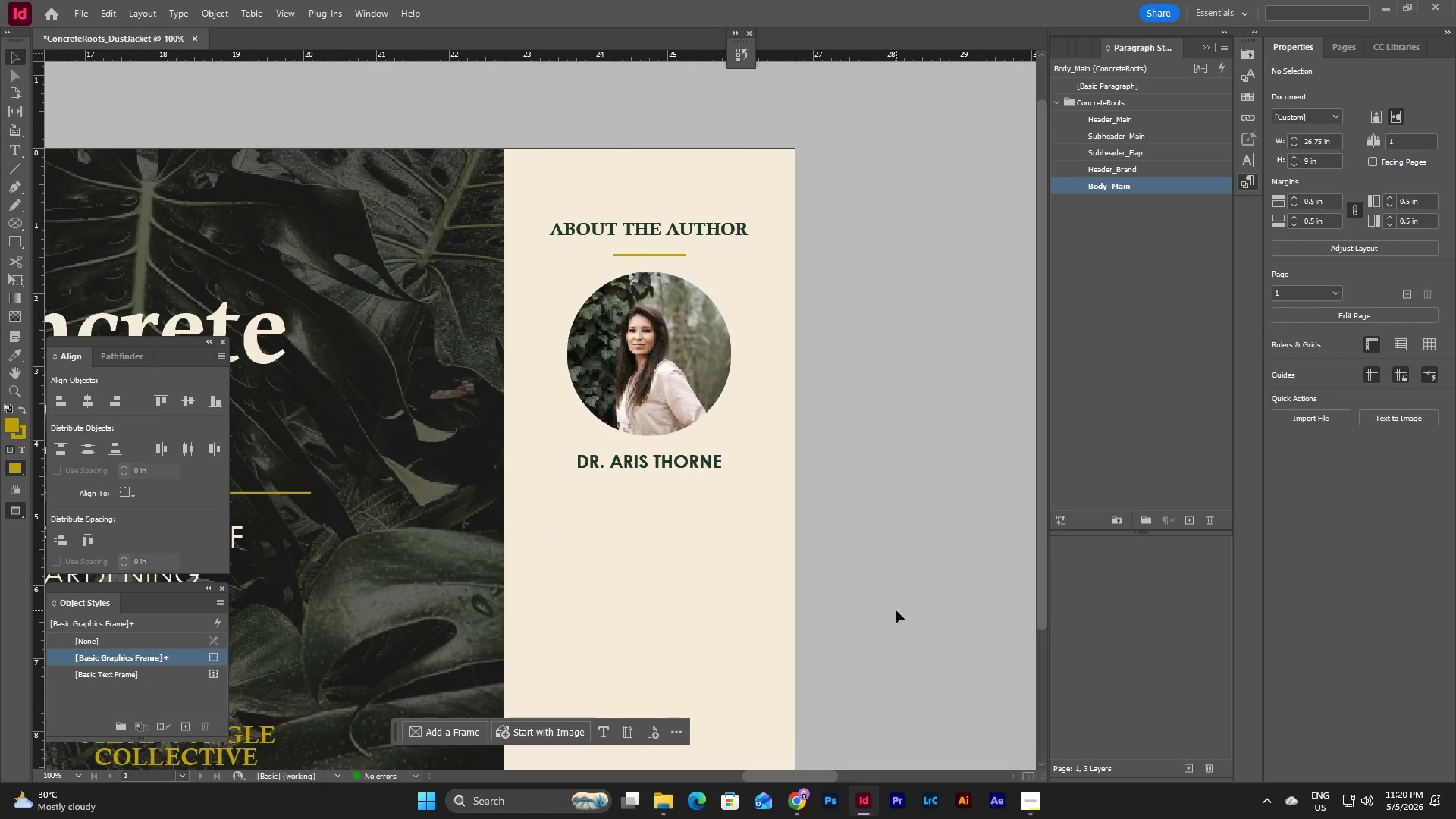 
double_click([1131, 152])
 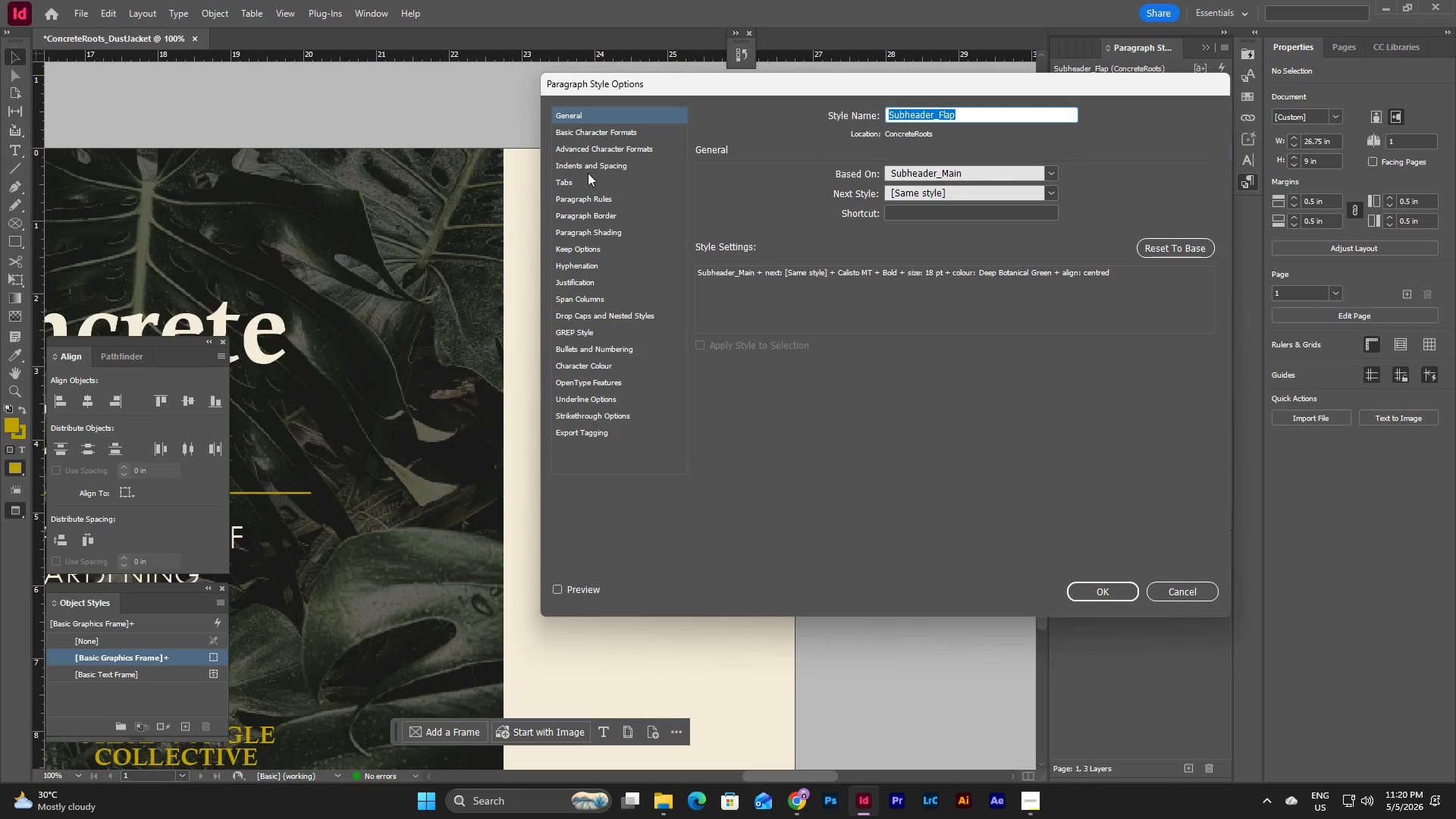 
left_click([617, 134])
 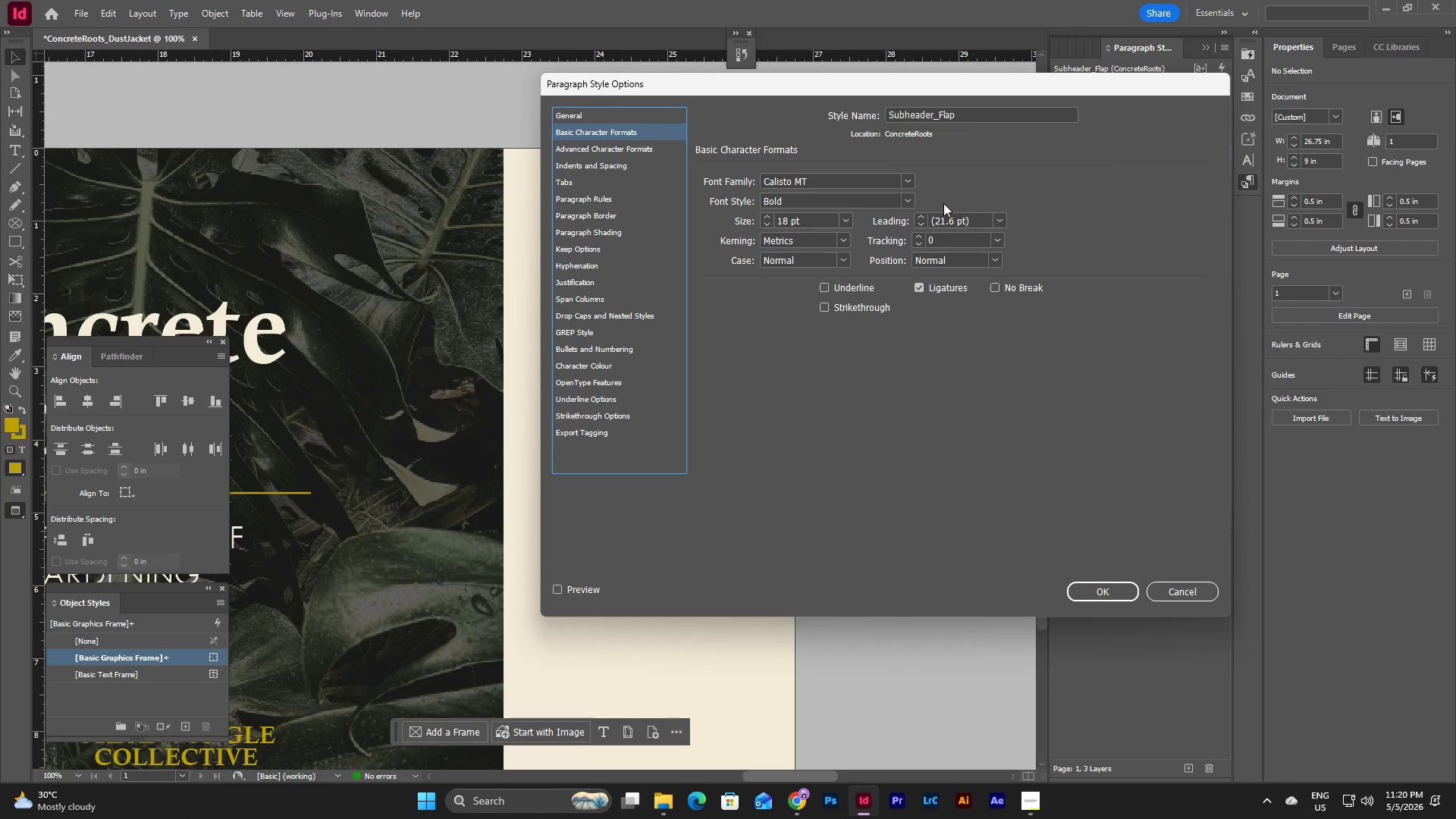 
left_click([912, 176])
 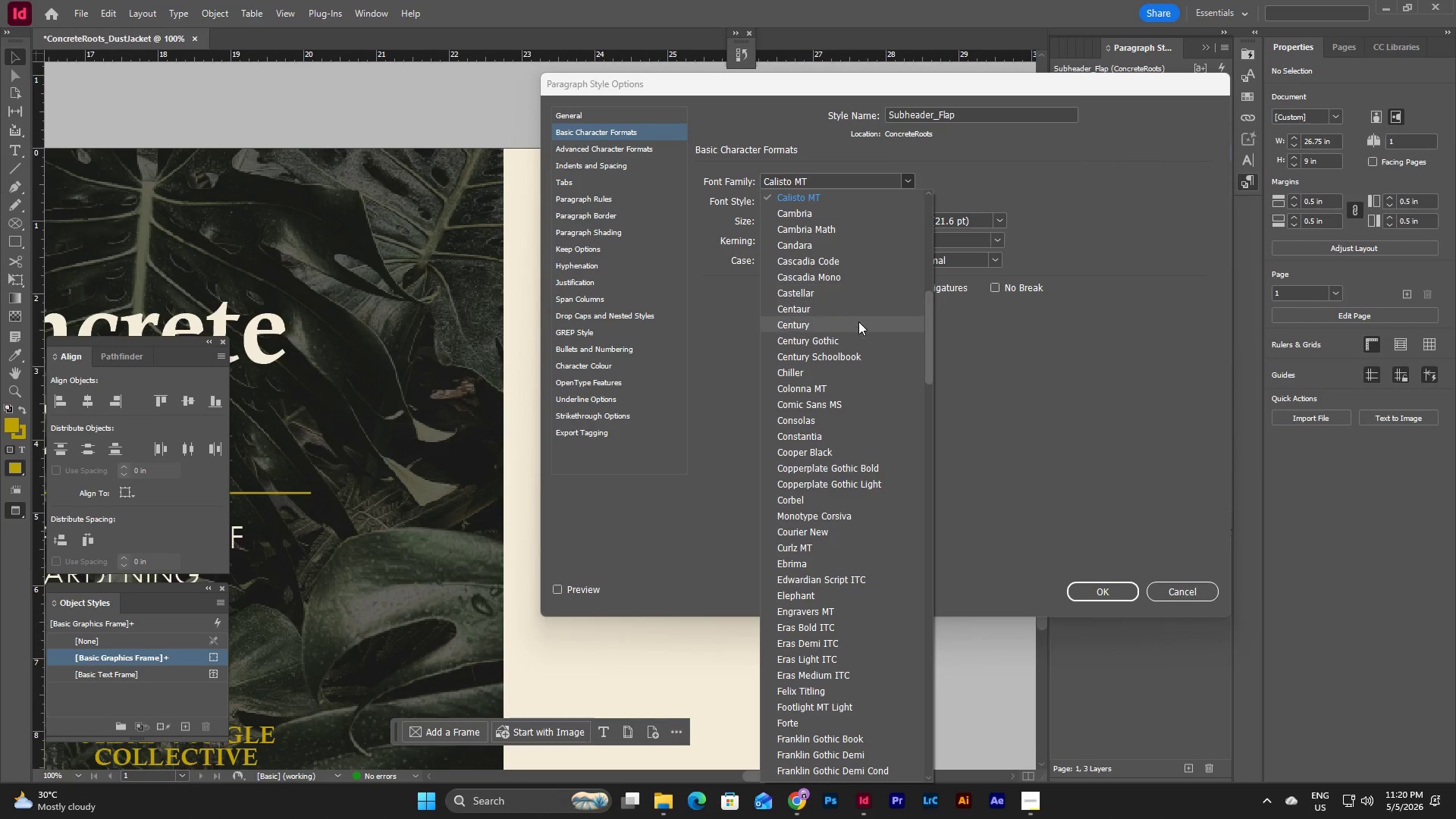 
left_click([852, 336])
 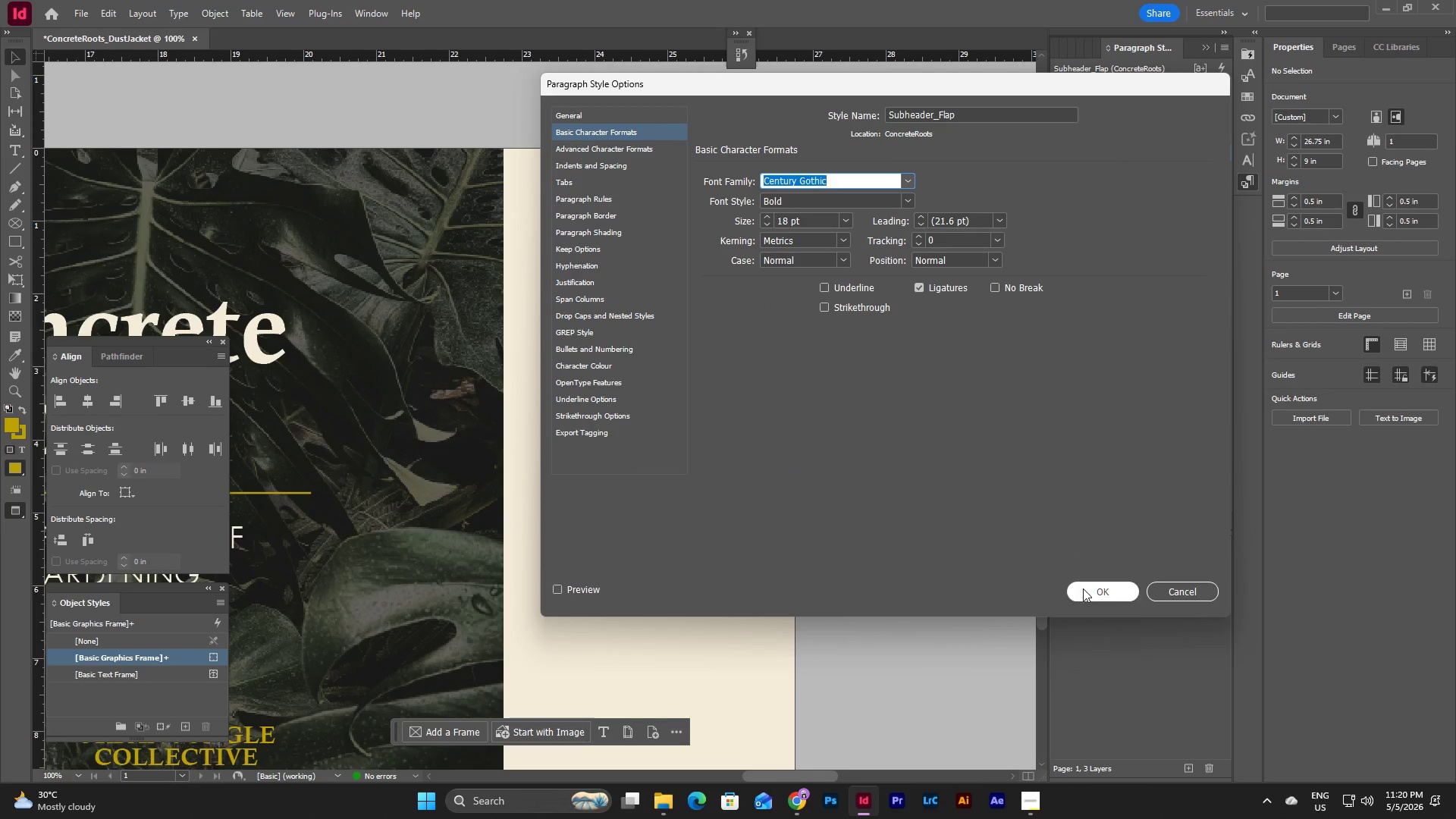 
left_click([1089, 588])
 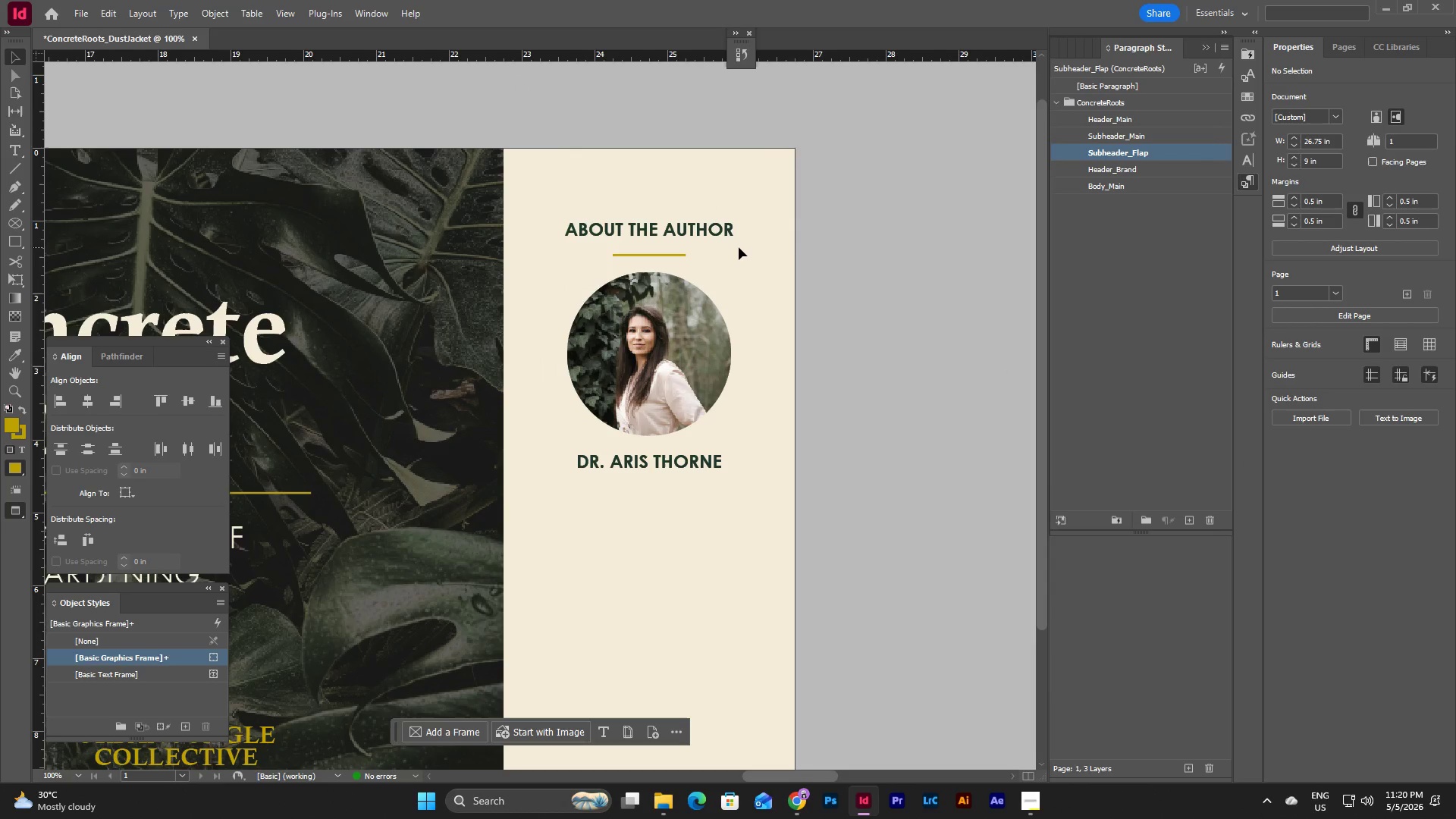 
left_click([973, 257])
 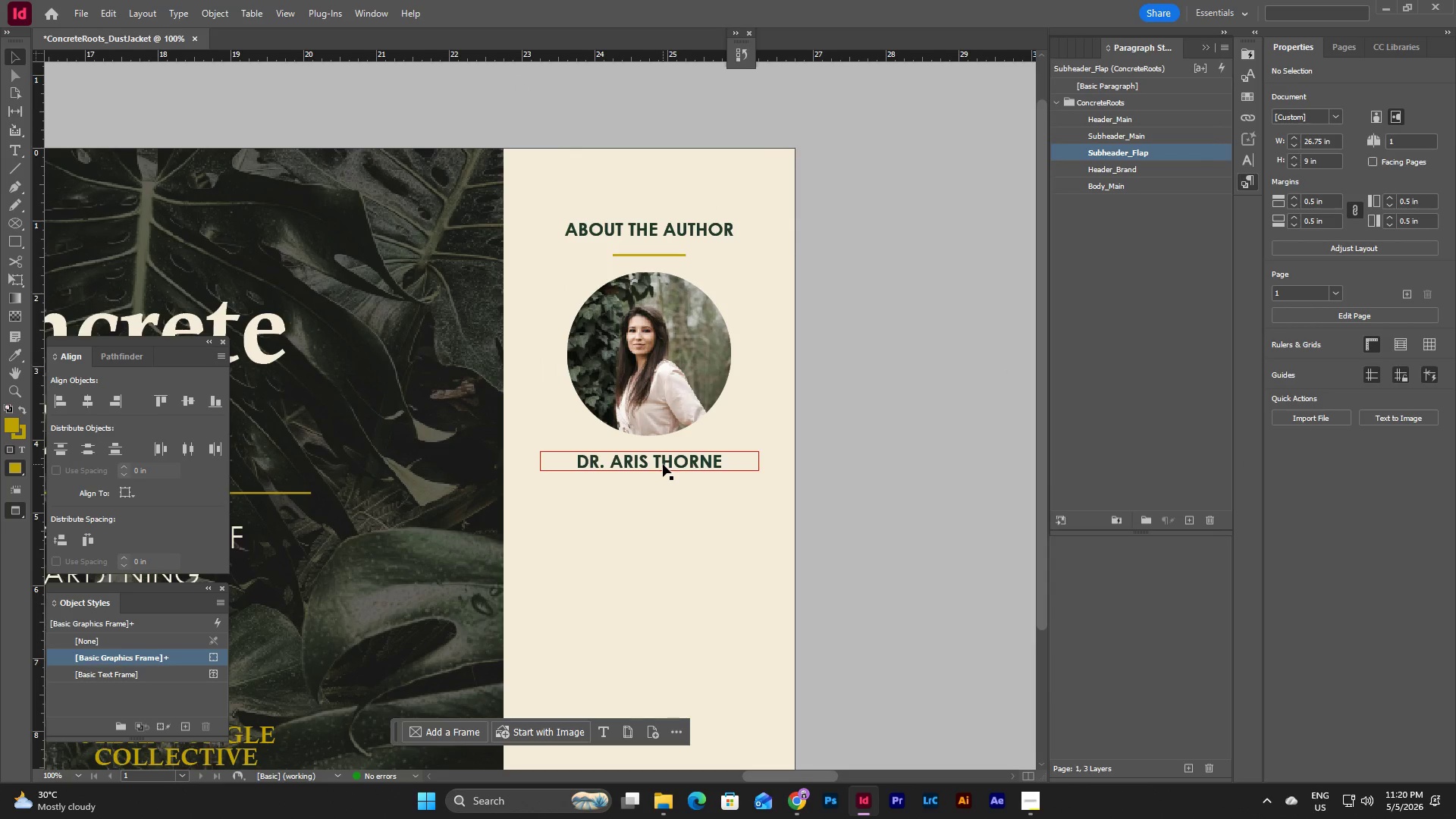 
left_click_drag(start_coordinate=[663, 464], to_coordinate=[660, 576])
 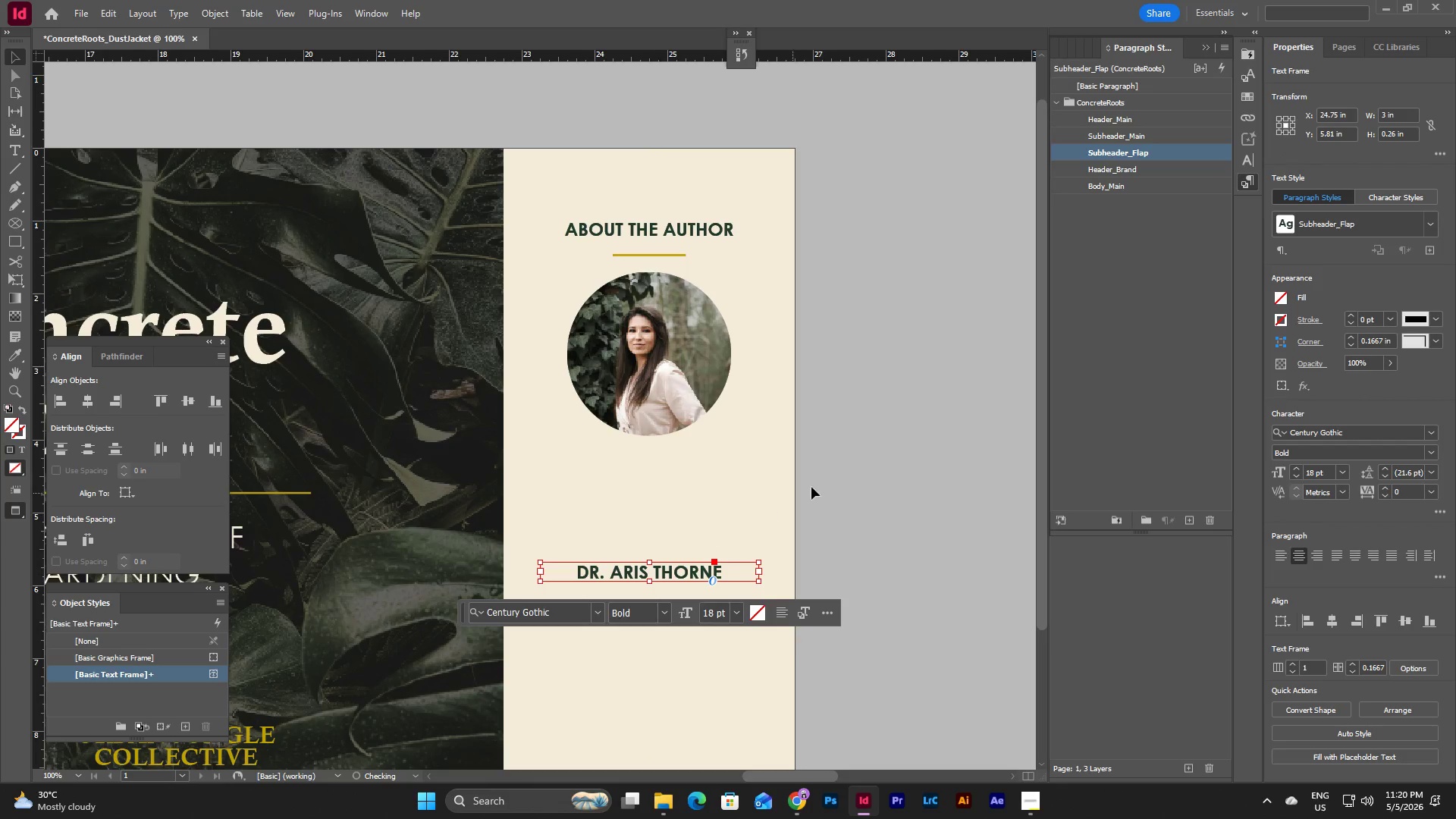 
left_click([845, 475])
 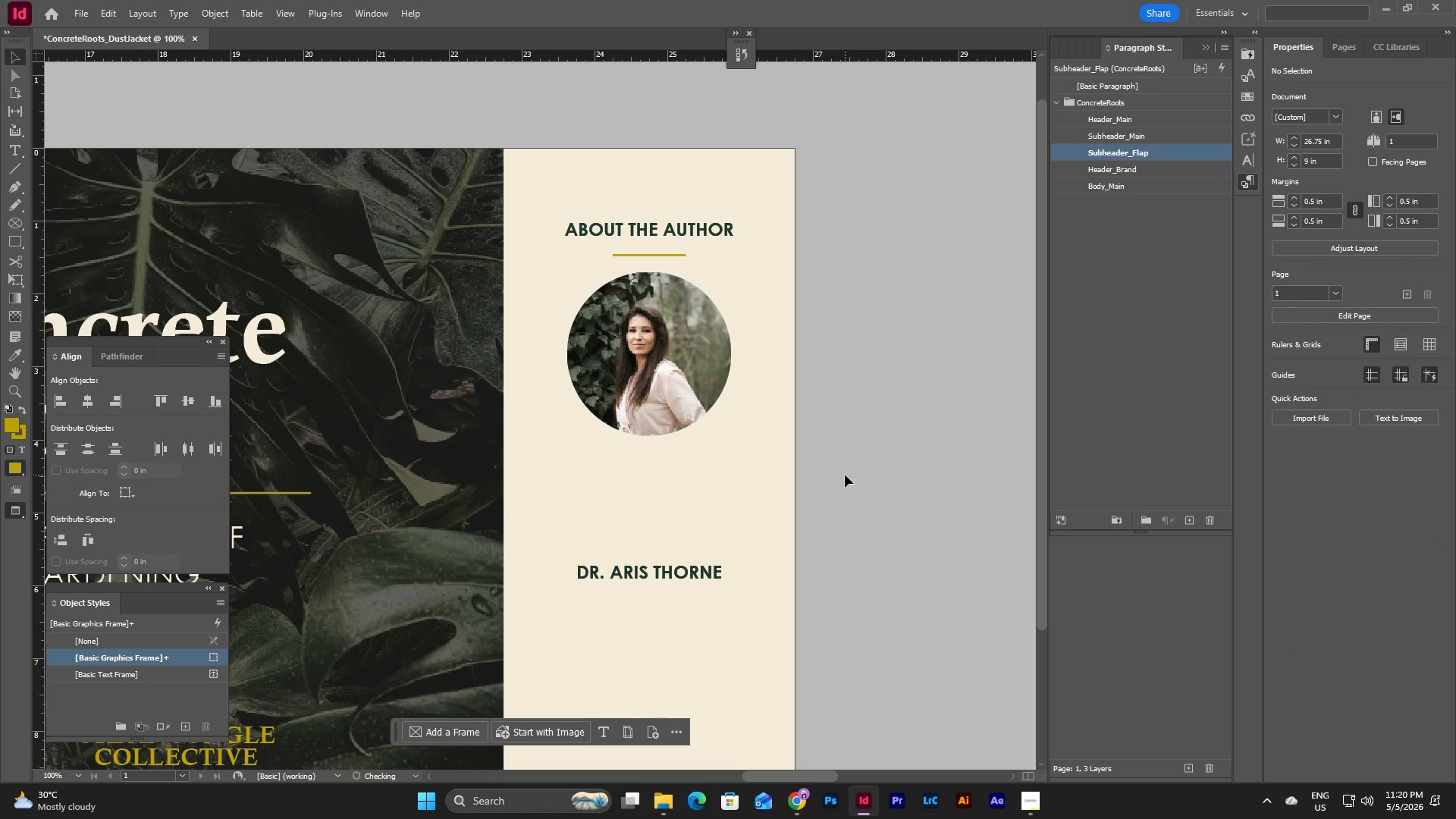 
key(W)
 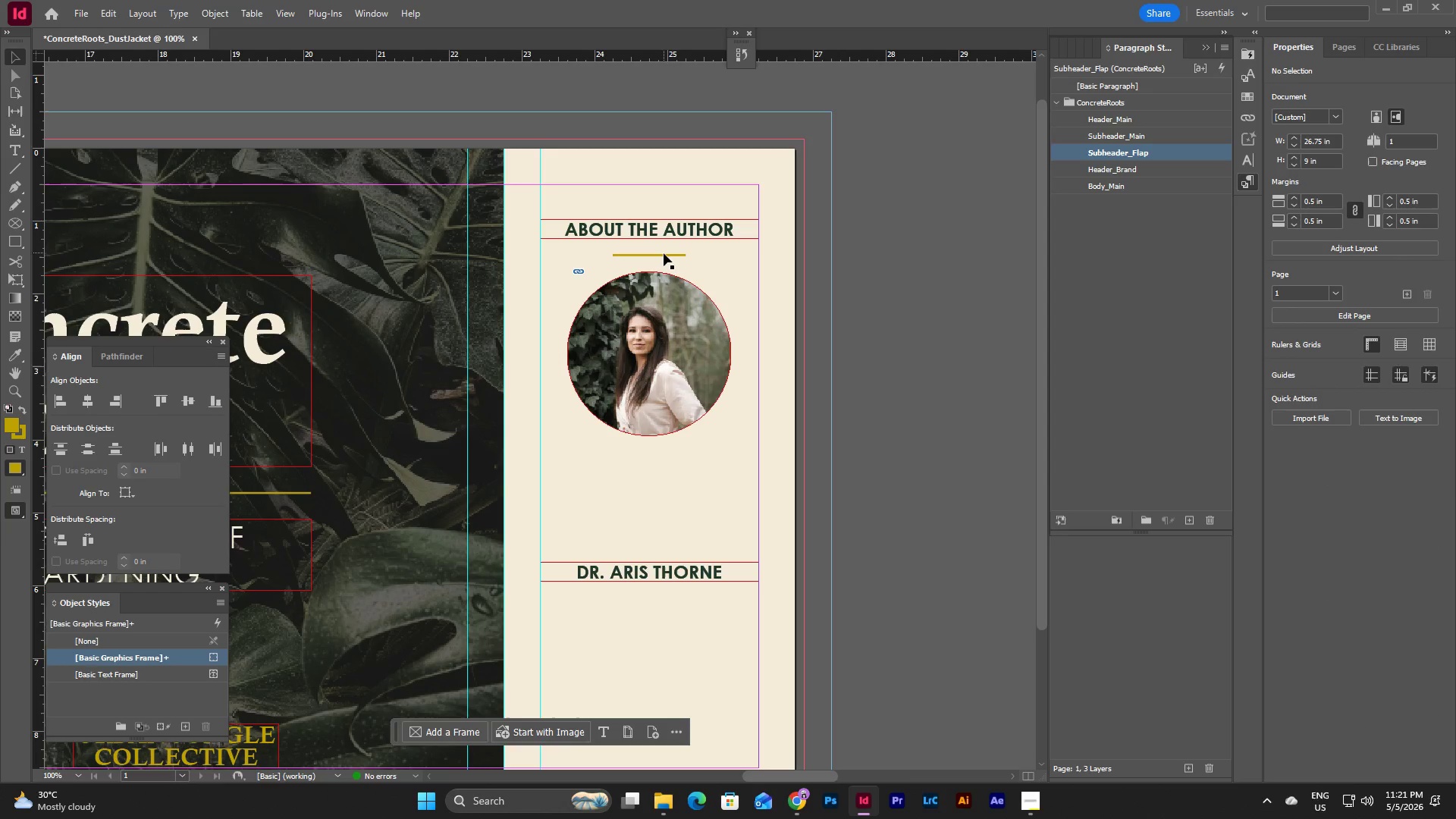 
left_click([664, 253])
 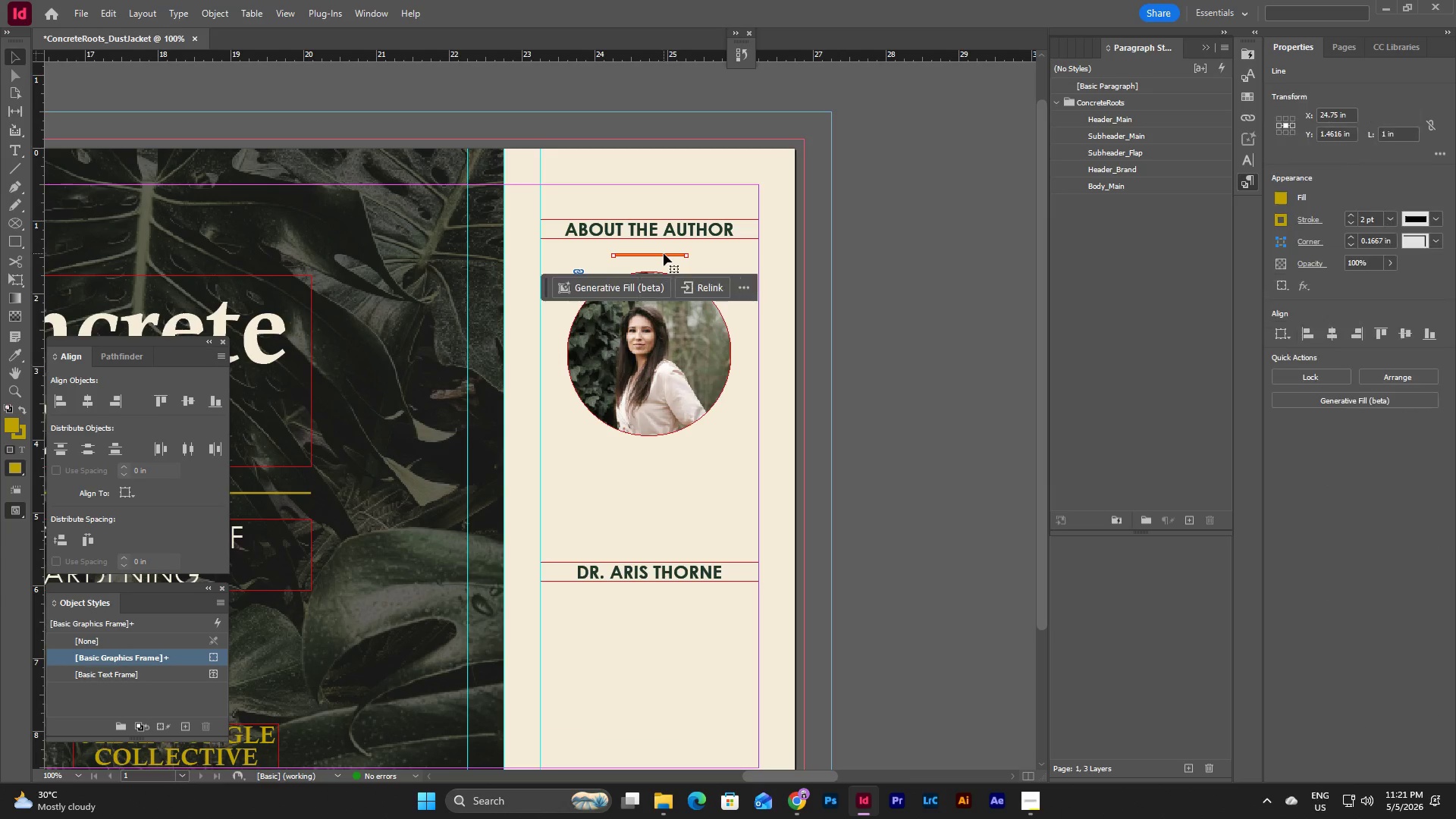 
key(Control+C)
 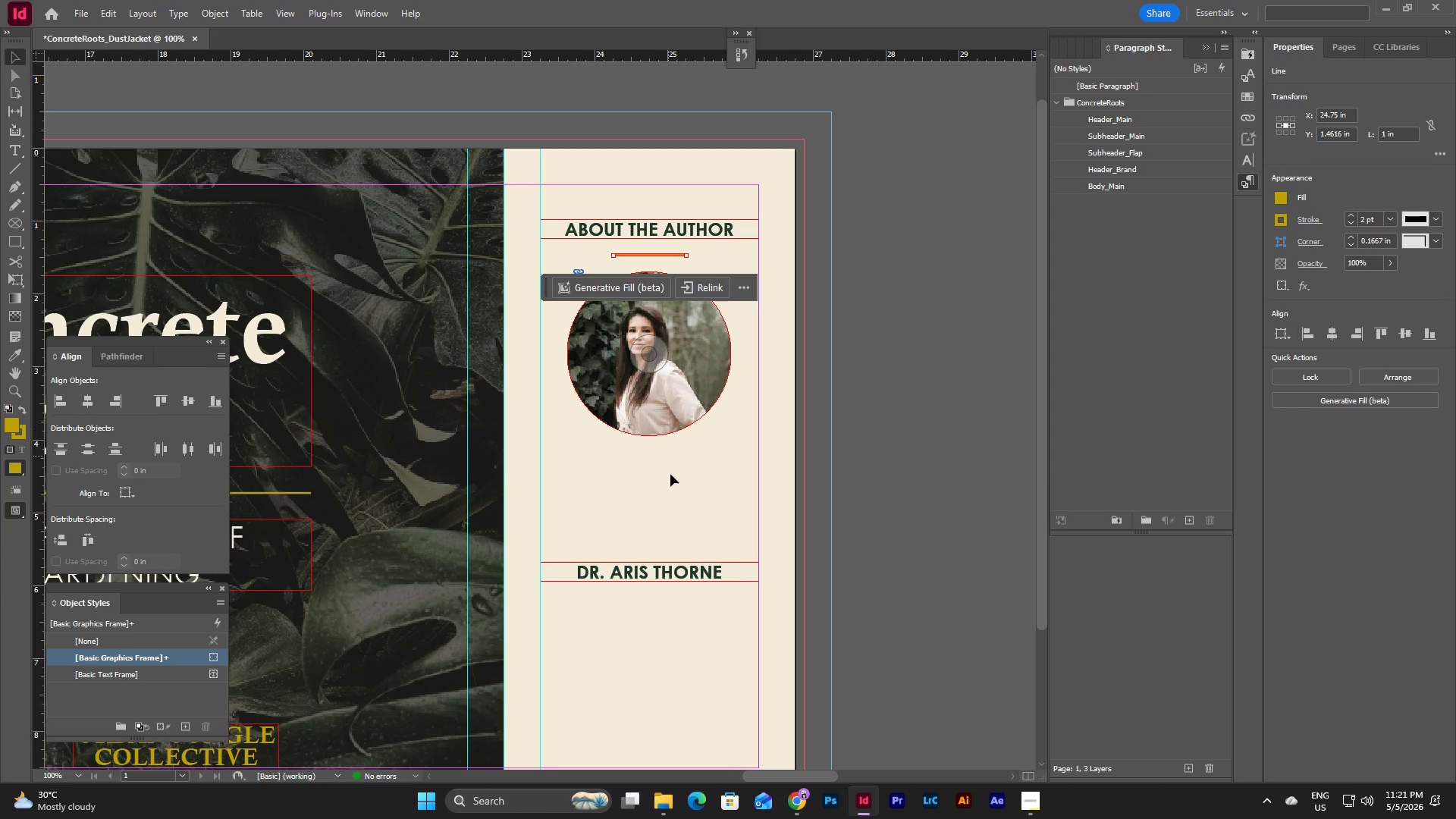 
left_click([670, 475])
 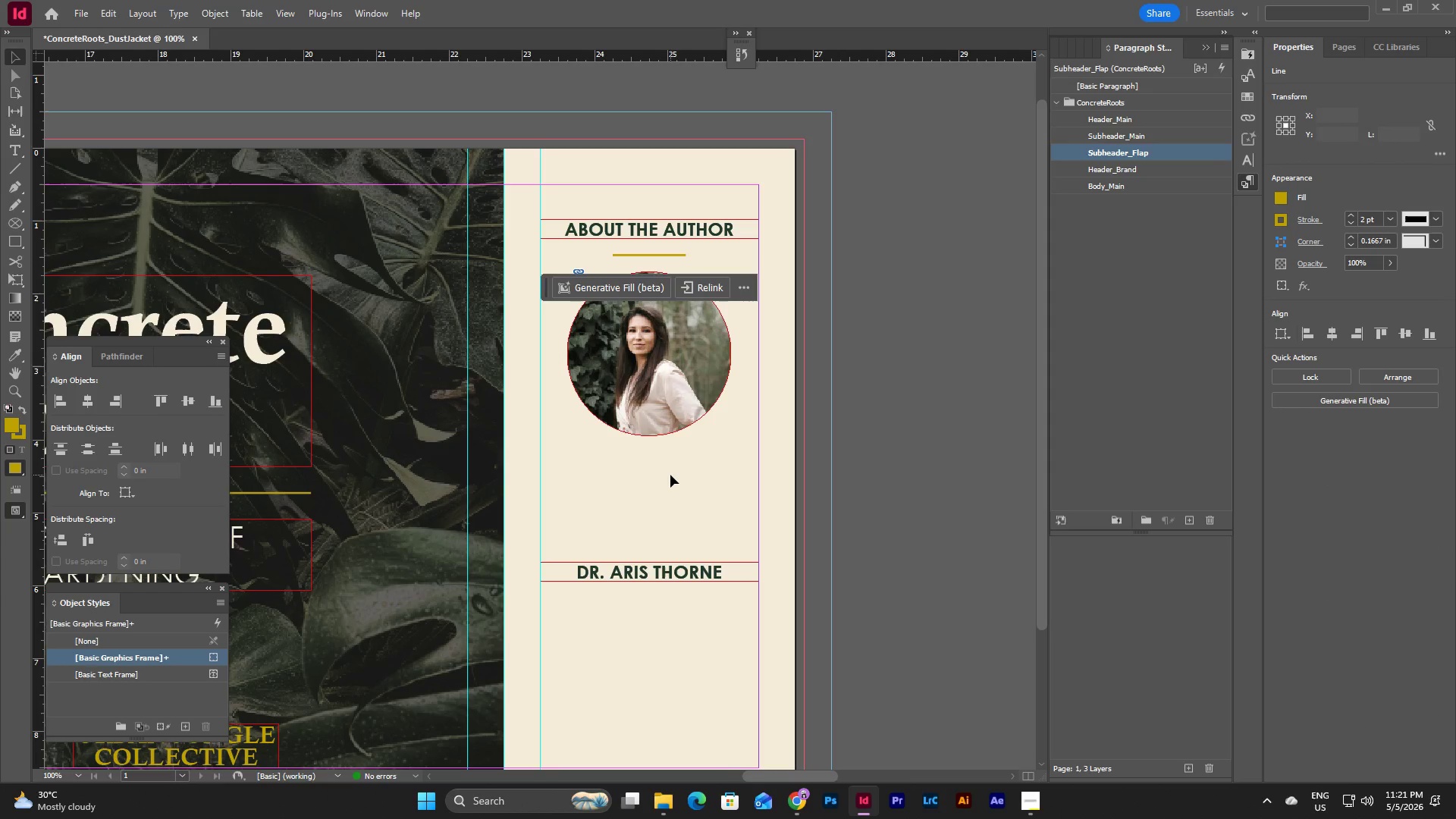 
key(Control+V)
 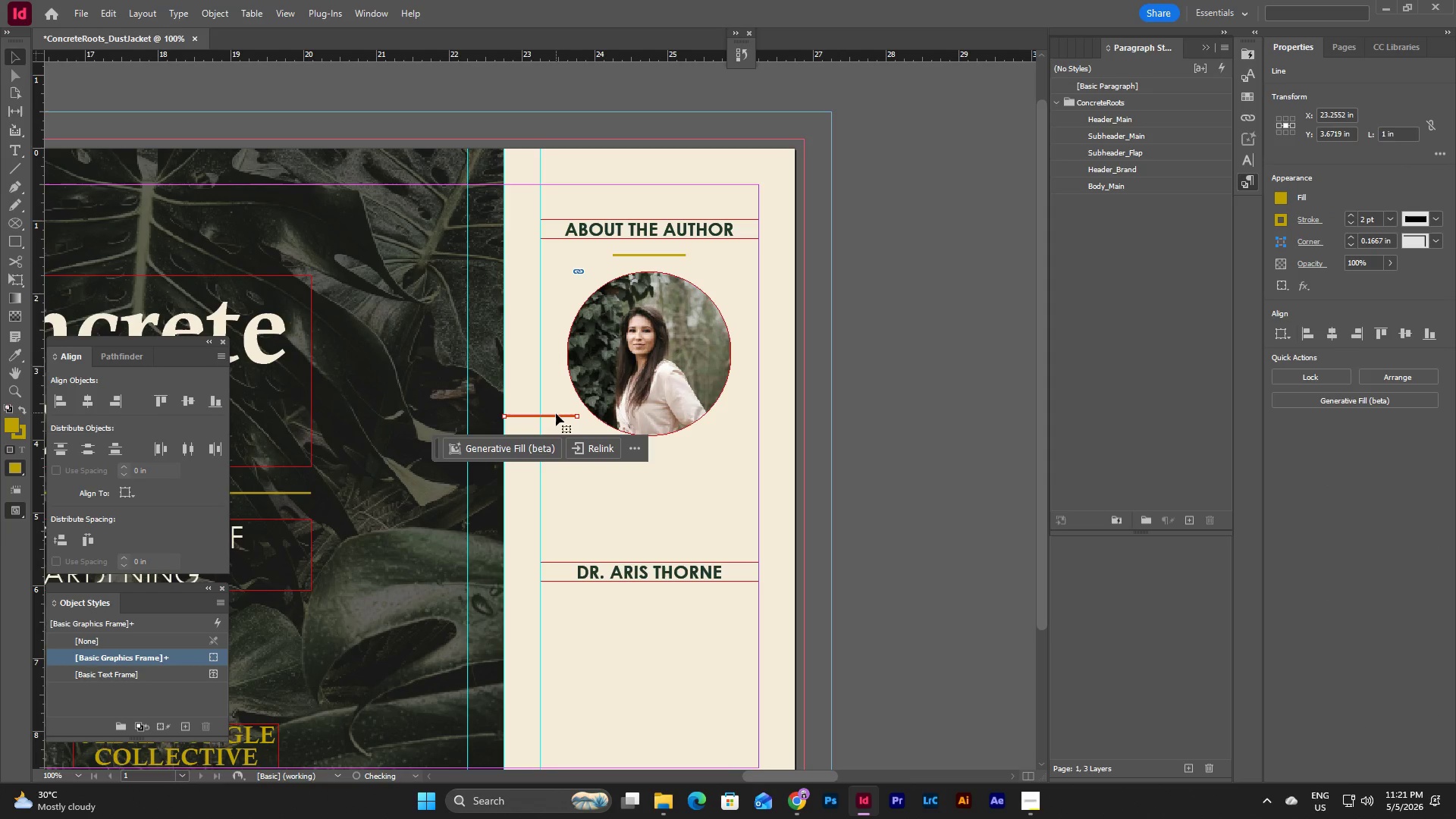 
left_click_drag(start_coordinate=[556, 415], to_coordinate=[665, 453])
 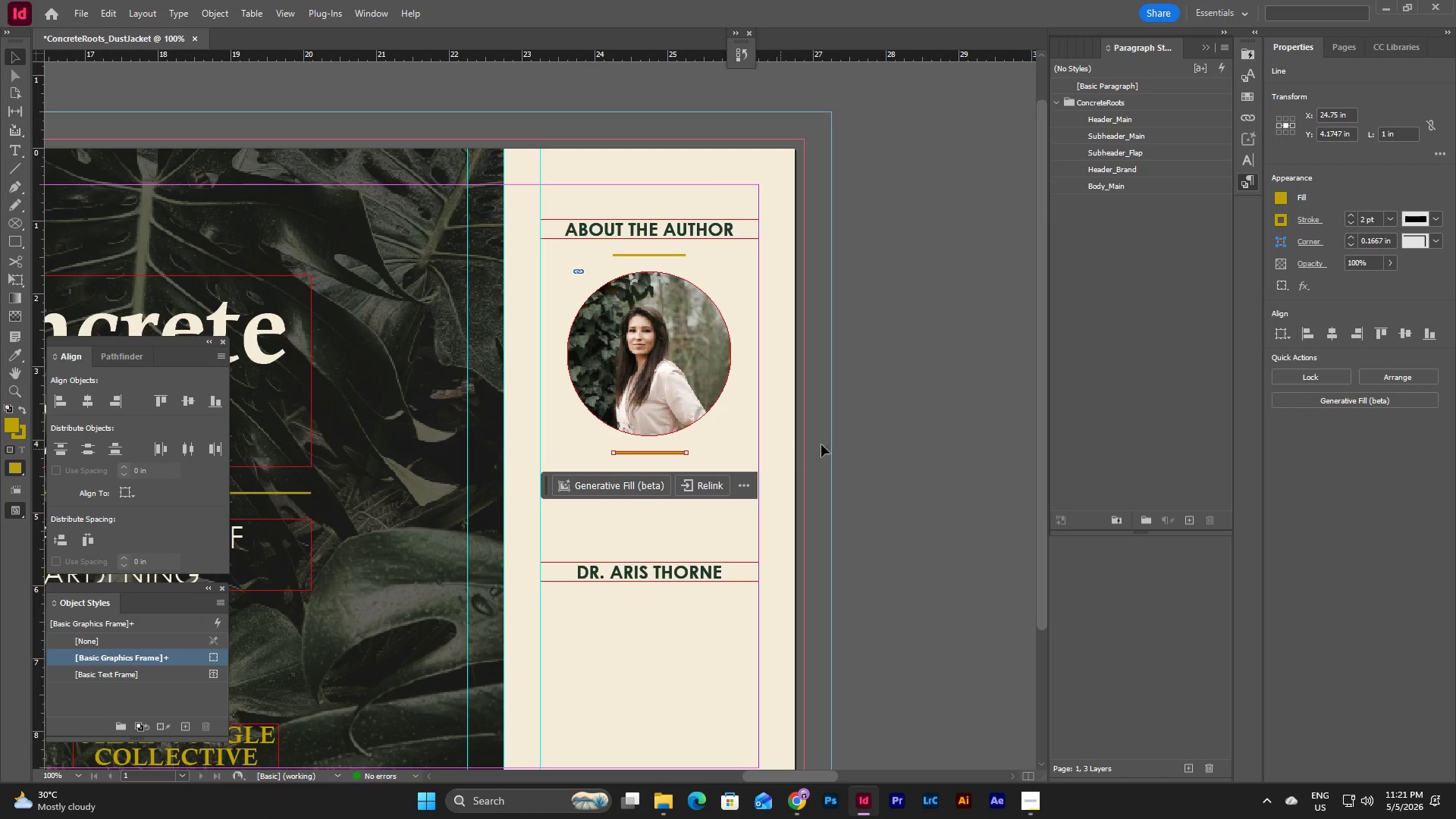 
left_click([864, 438])
 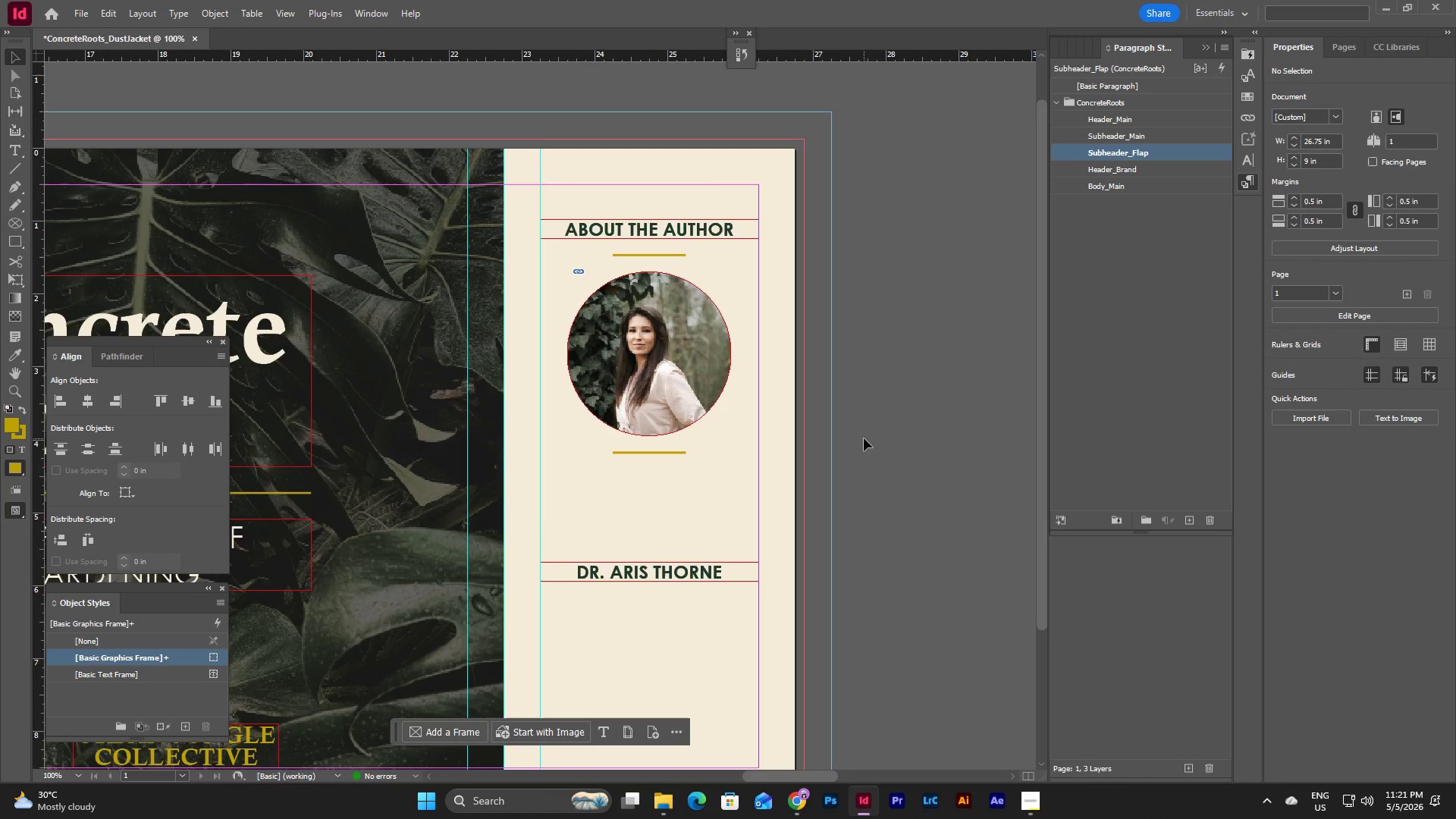 
type(ww)
 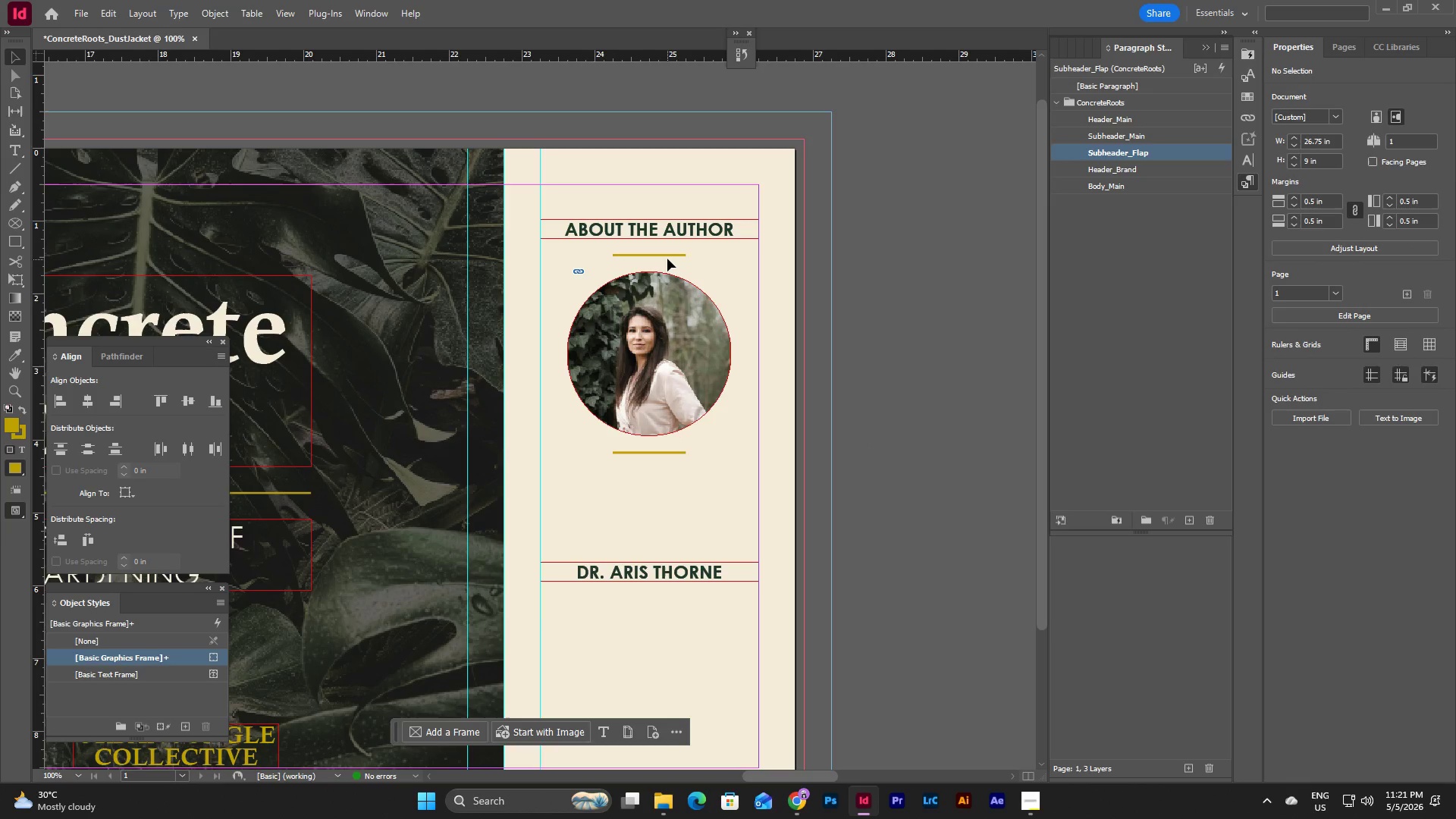 
left_click([667, 256])
 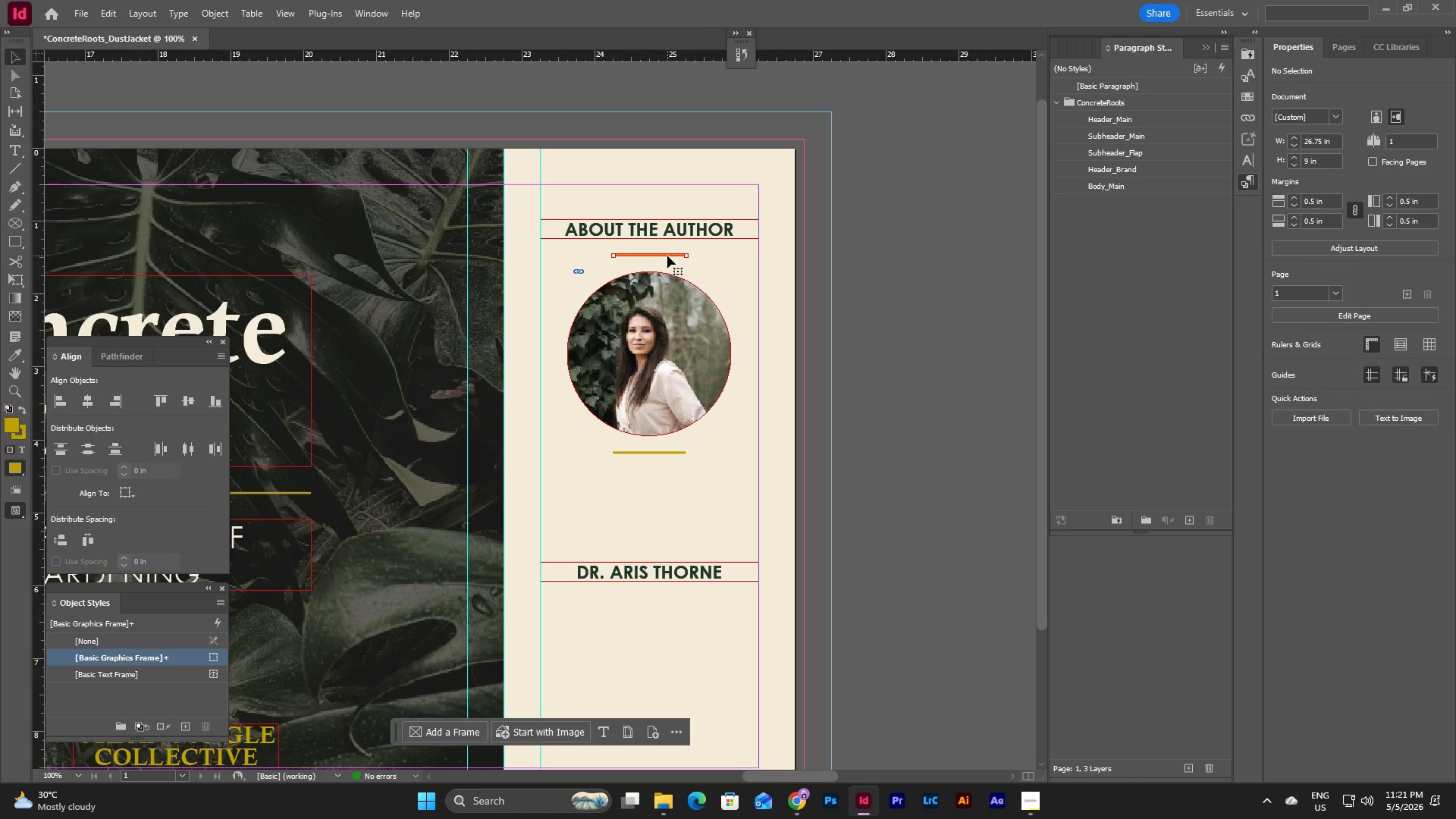 
hold_key(key=ShiftLeft, duration=1.16)
left_click([675, 453])
 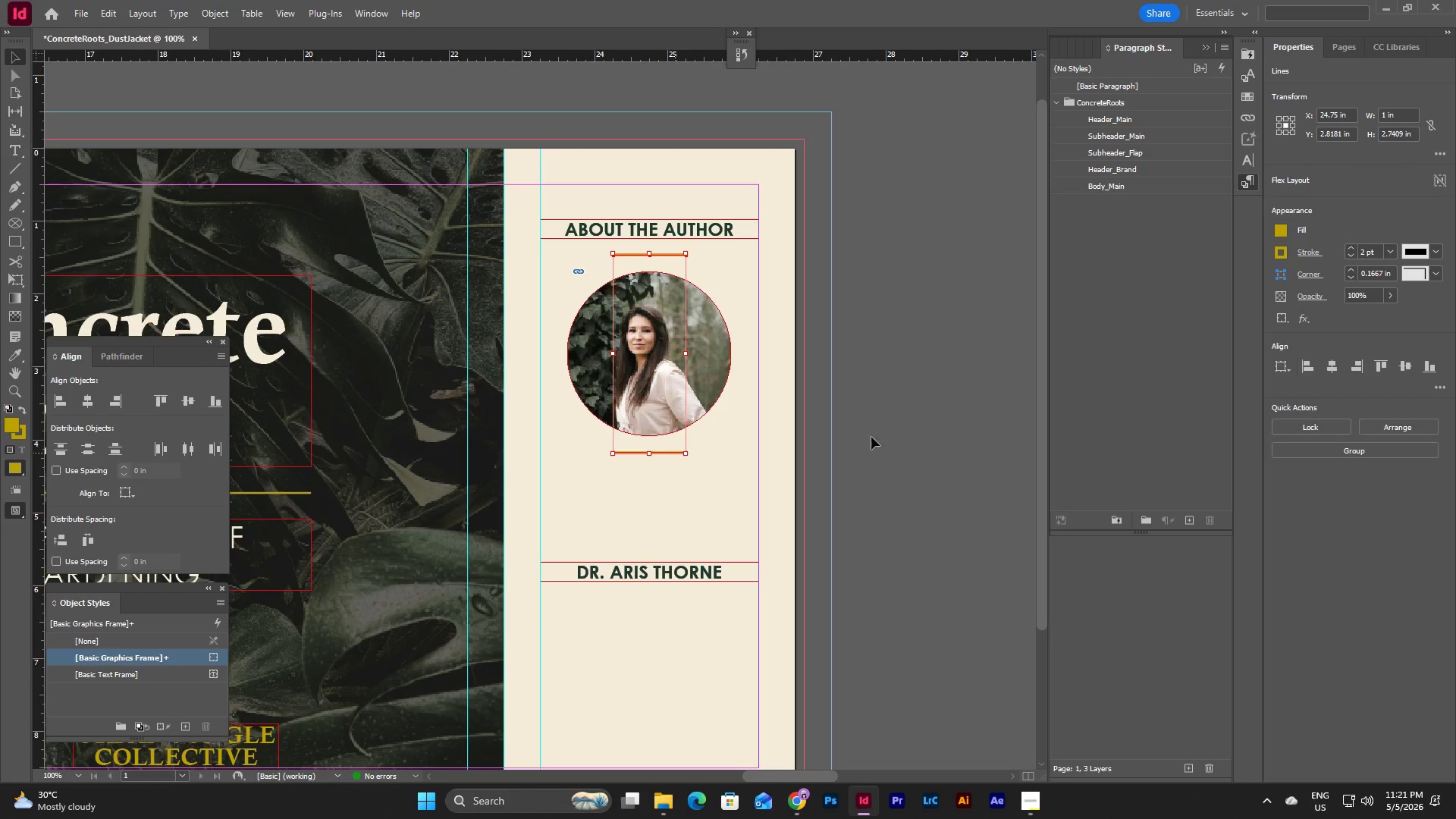 
left_click([896, 424])
 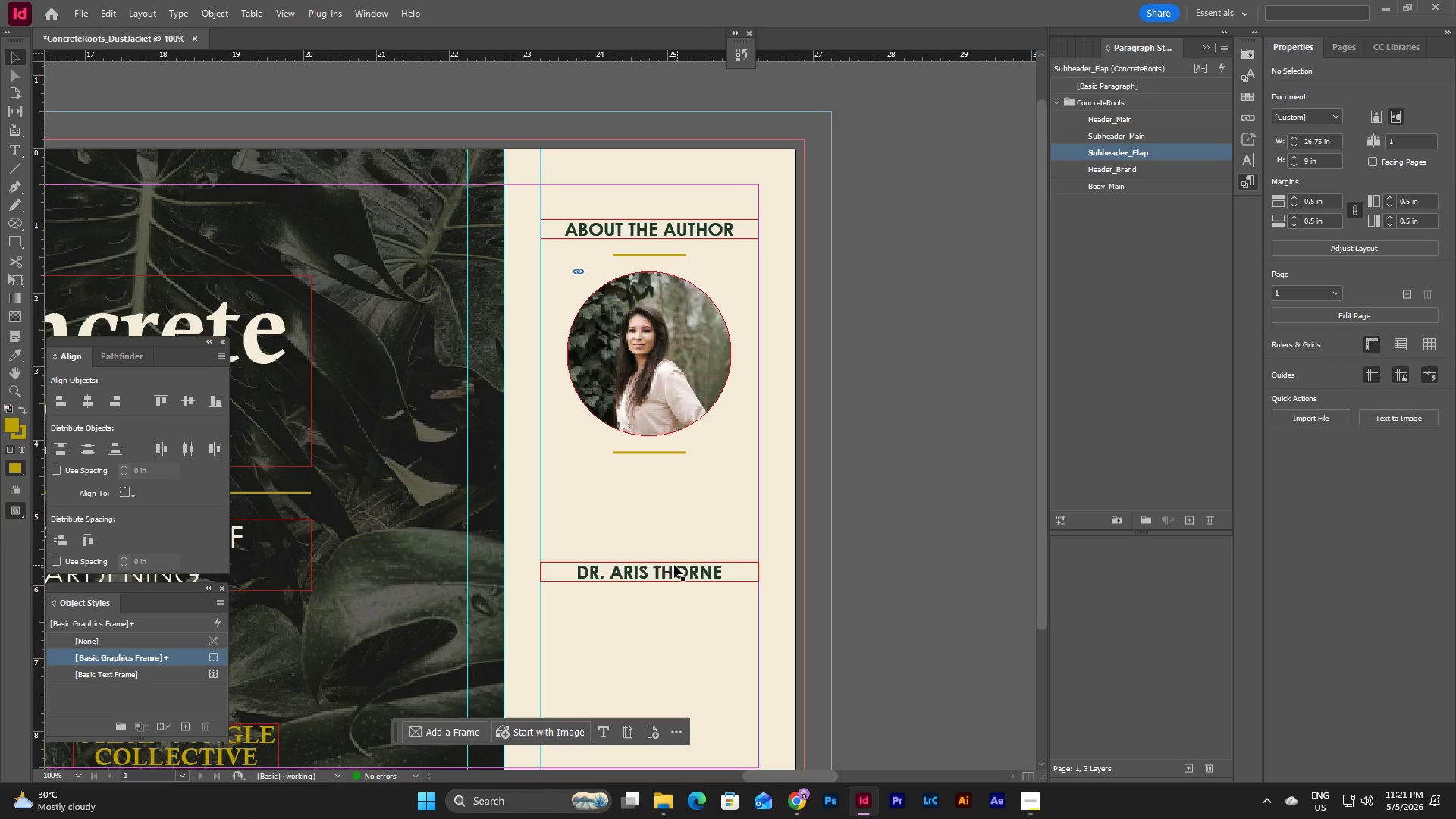 
left_click_drag(start_coordinate=[664, 568], to_coordinate=[666, 461])
 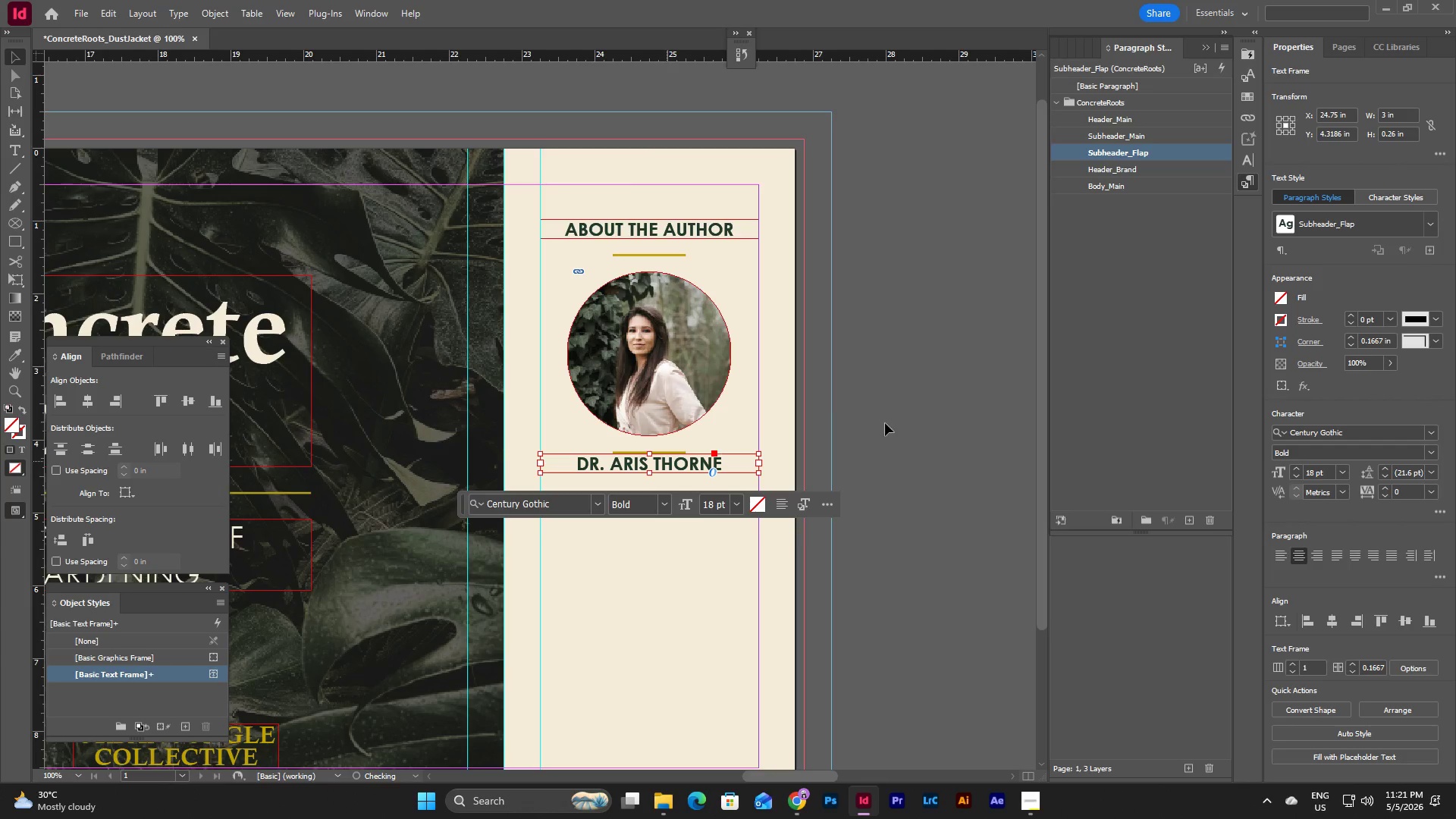 
left_click([942, 406])
 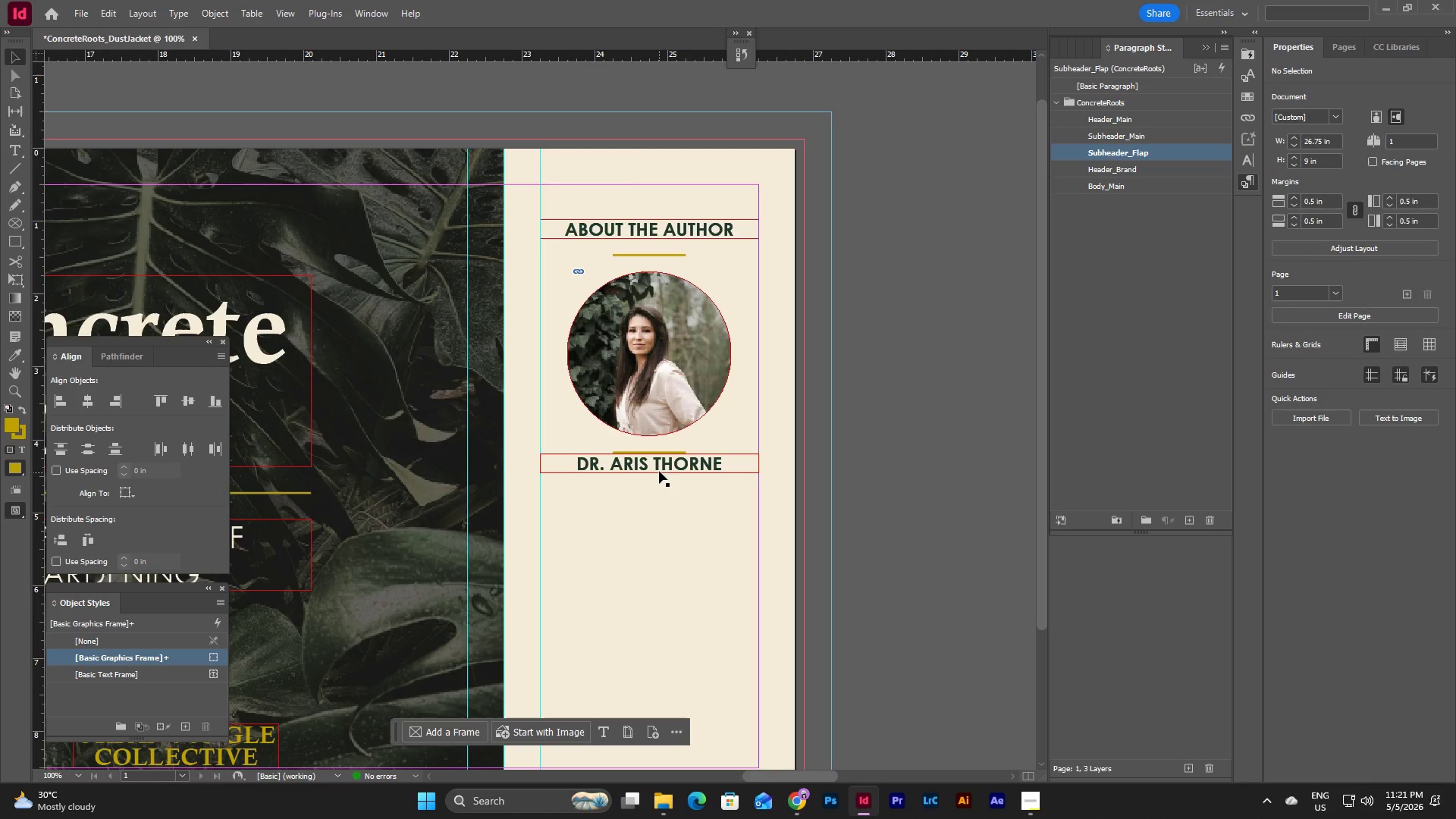 
left_click_drag(start_coordinate=[661, 468], to_coordinate=[662, 528])
 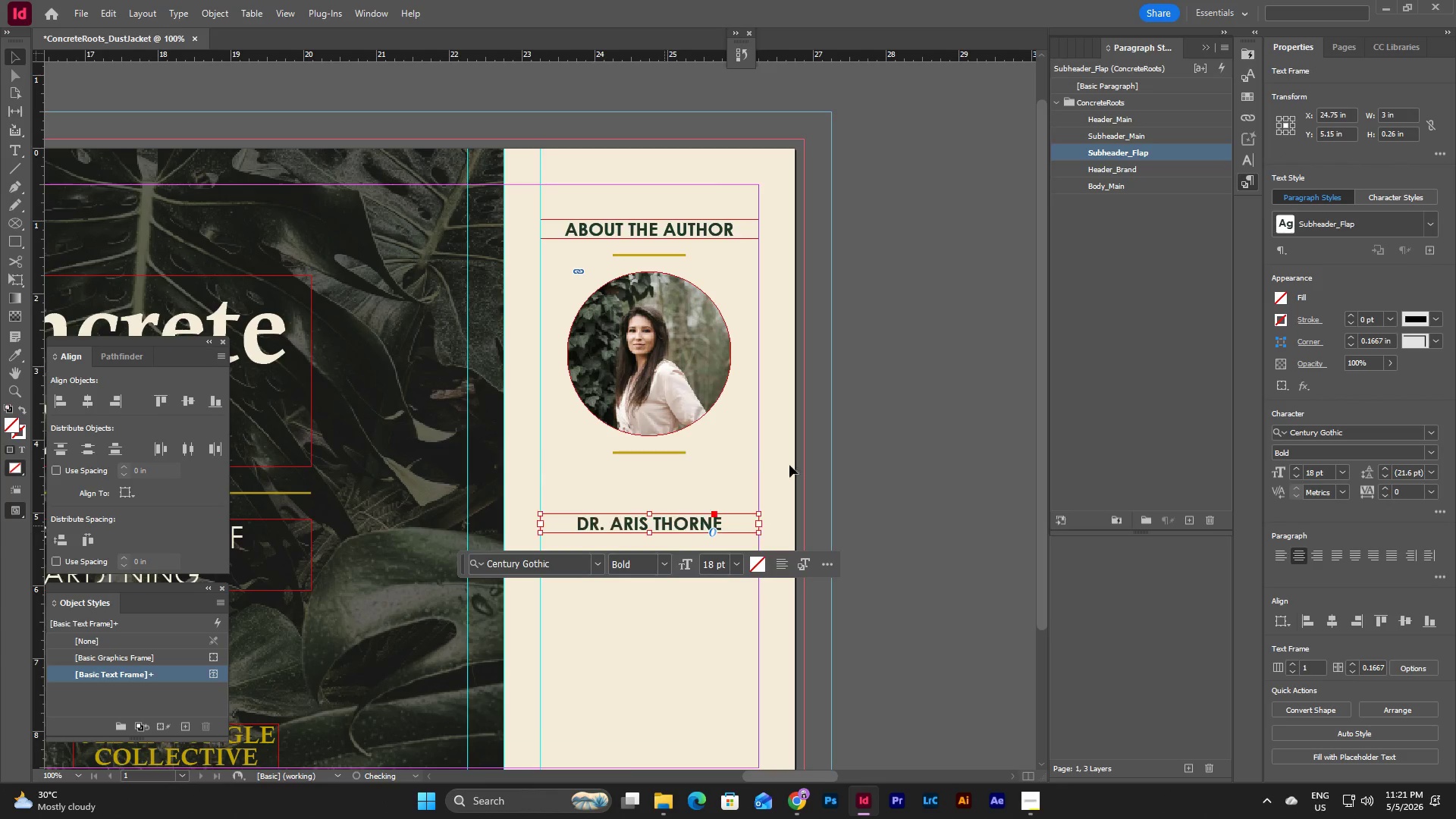 
left_click([878, 428])
 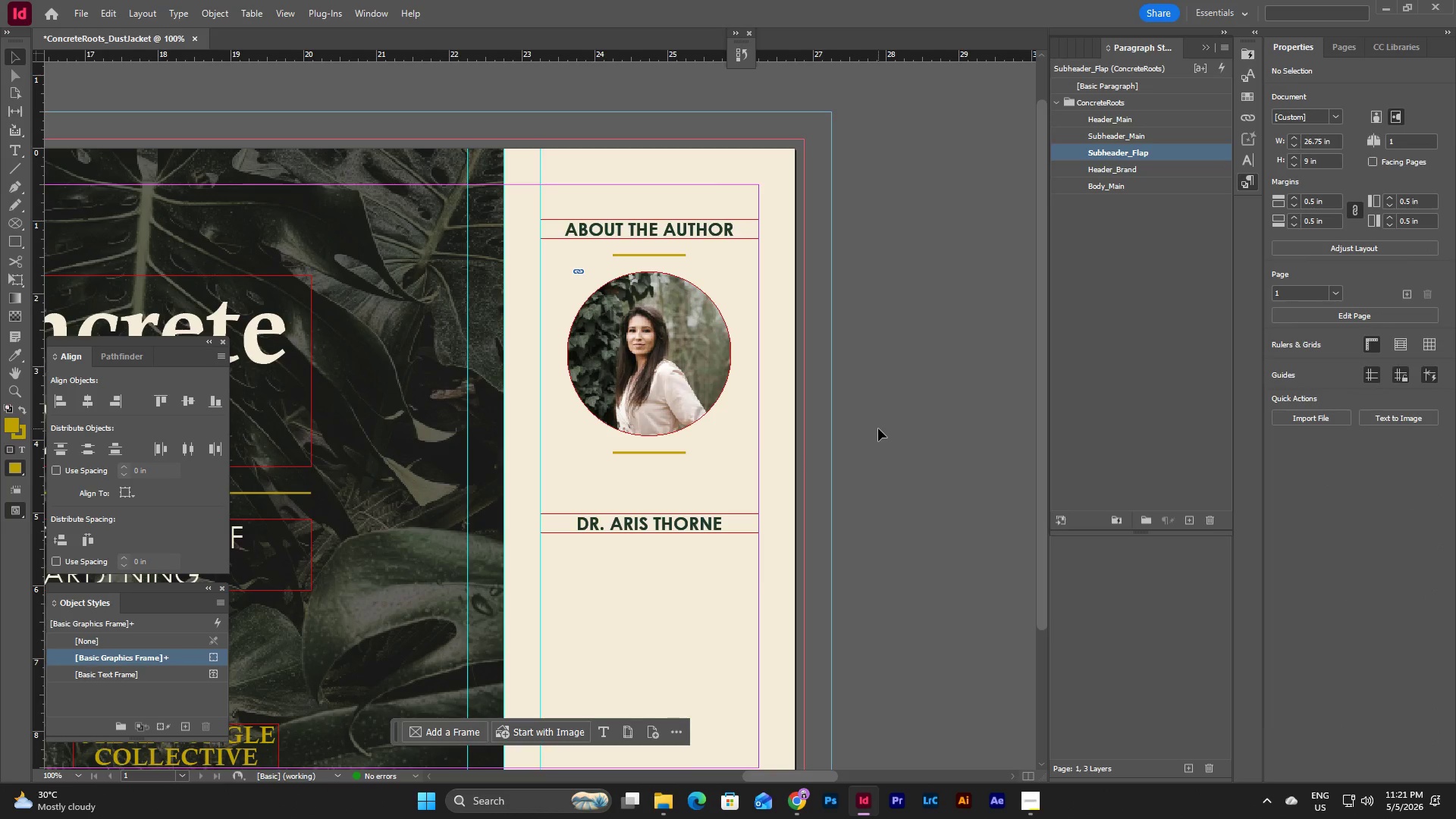 
type(ww)
 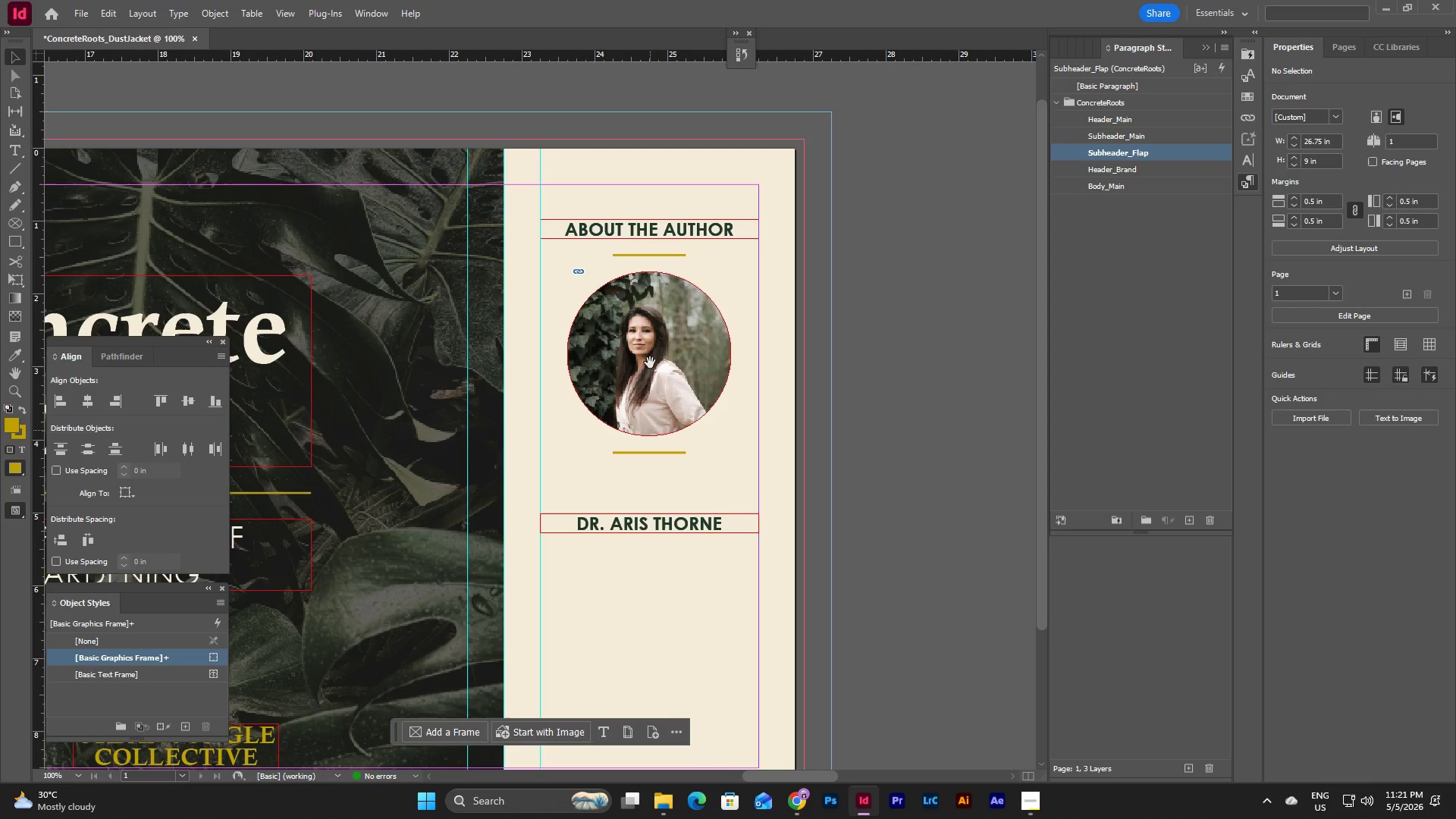 
wait(7.97)
 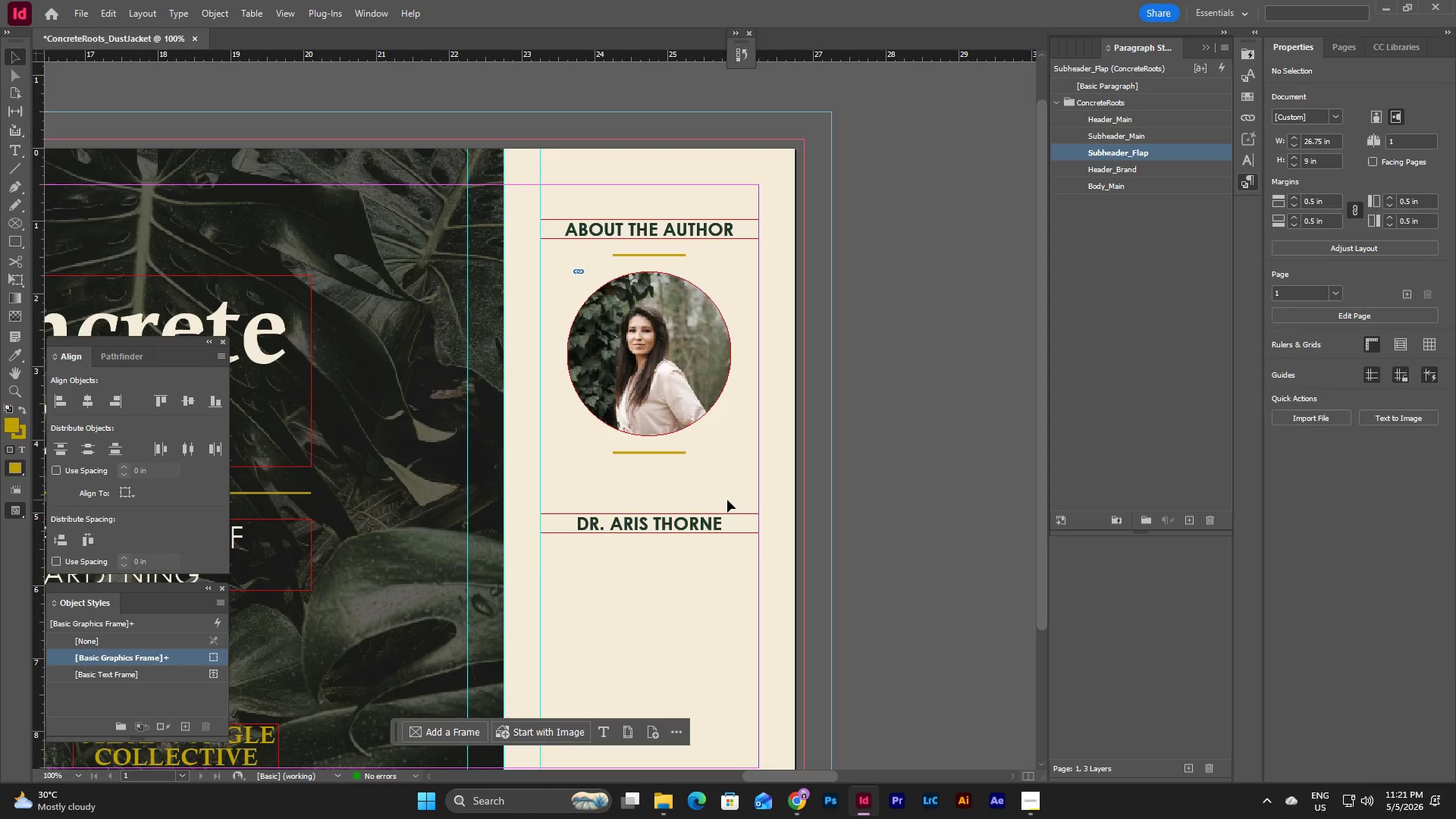 
left_click([672, 256])
 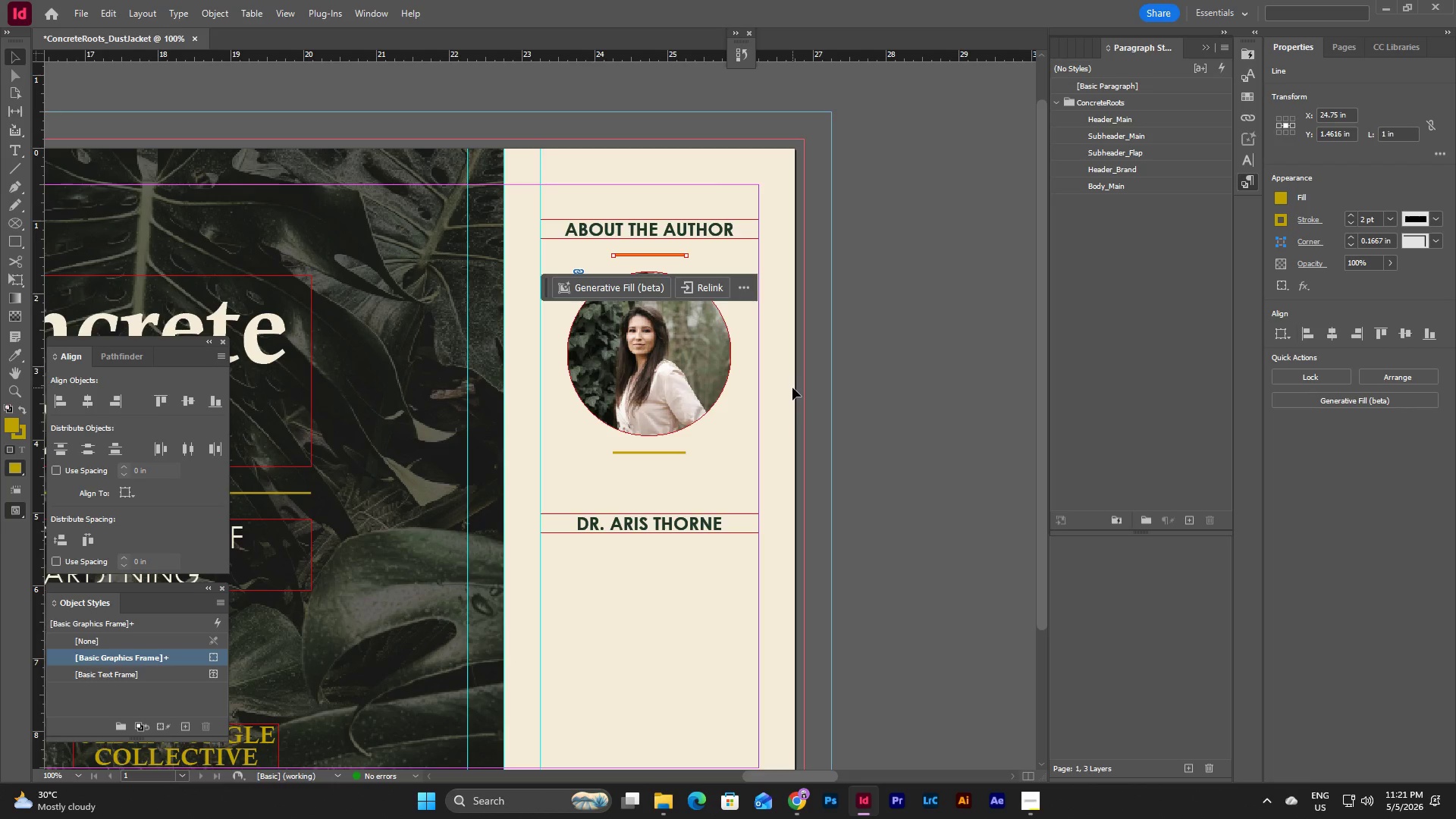 
wait(5.19)
 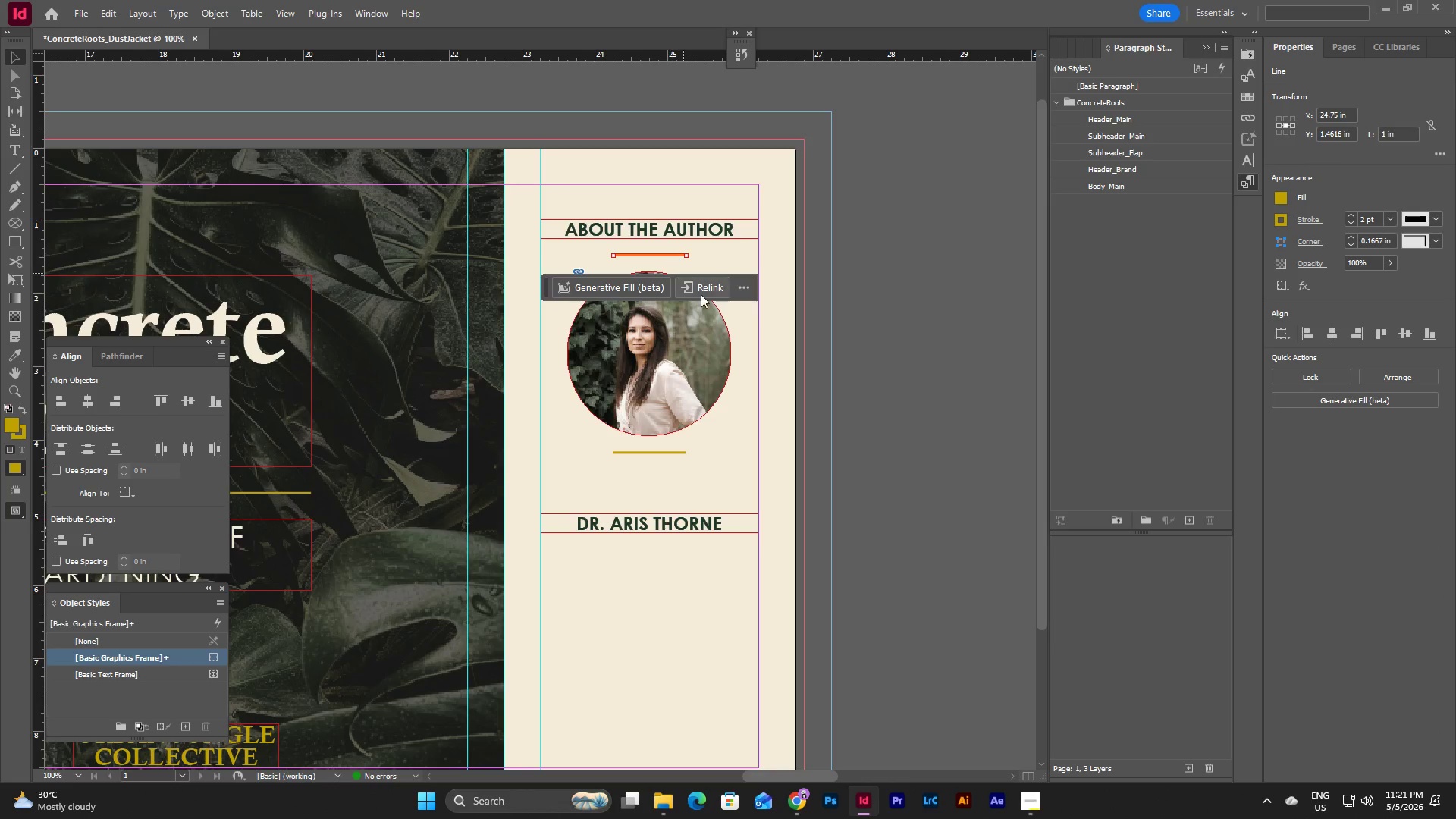 
key(Backspace)
 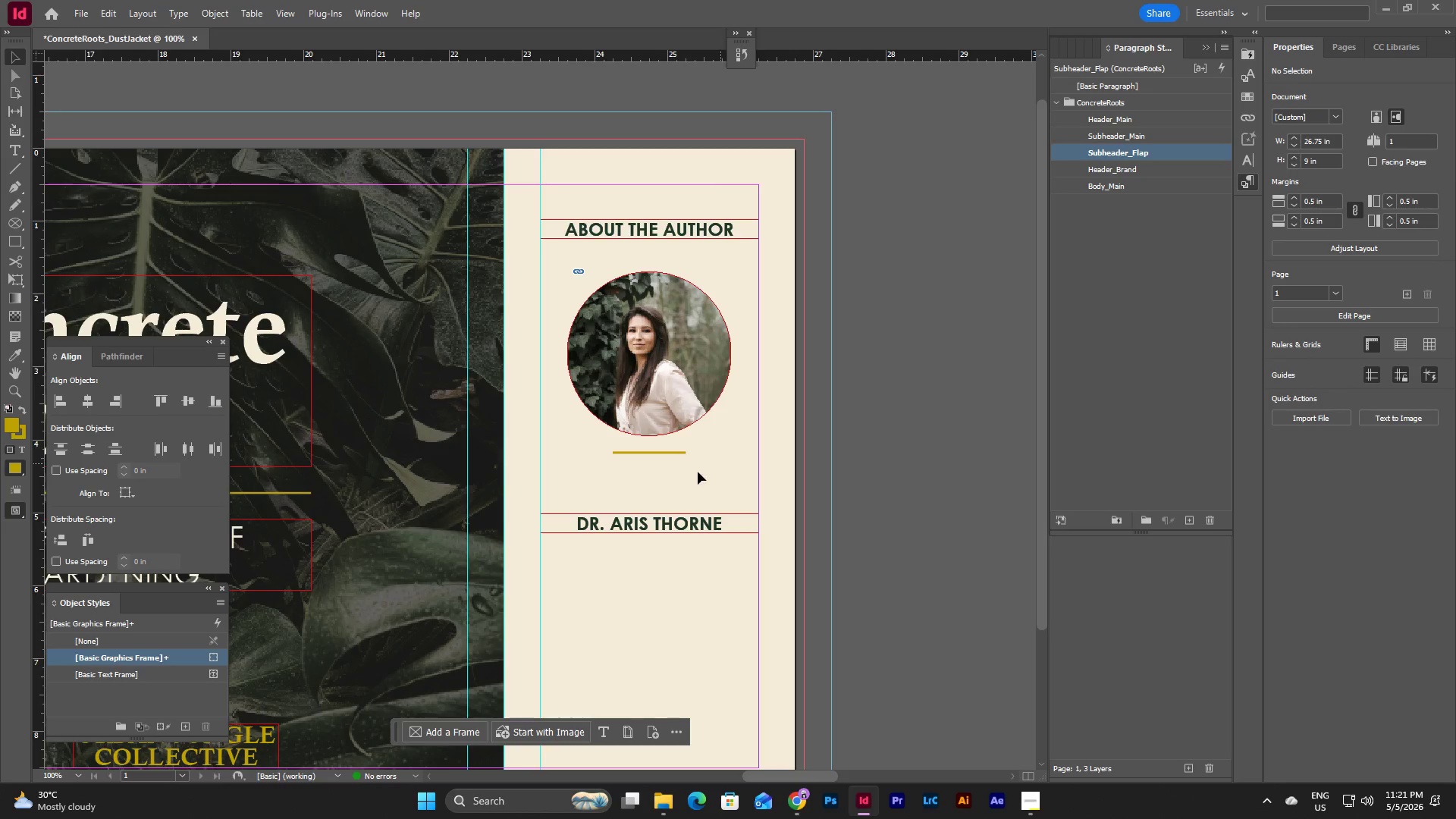 
left_click([673, 449])
 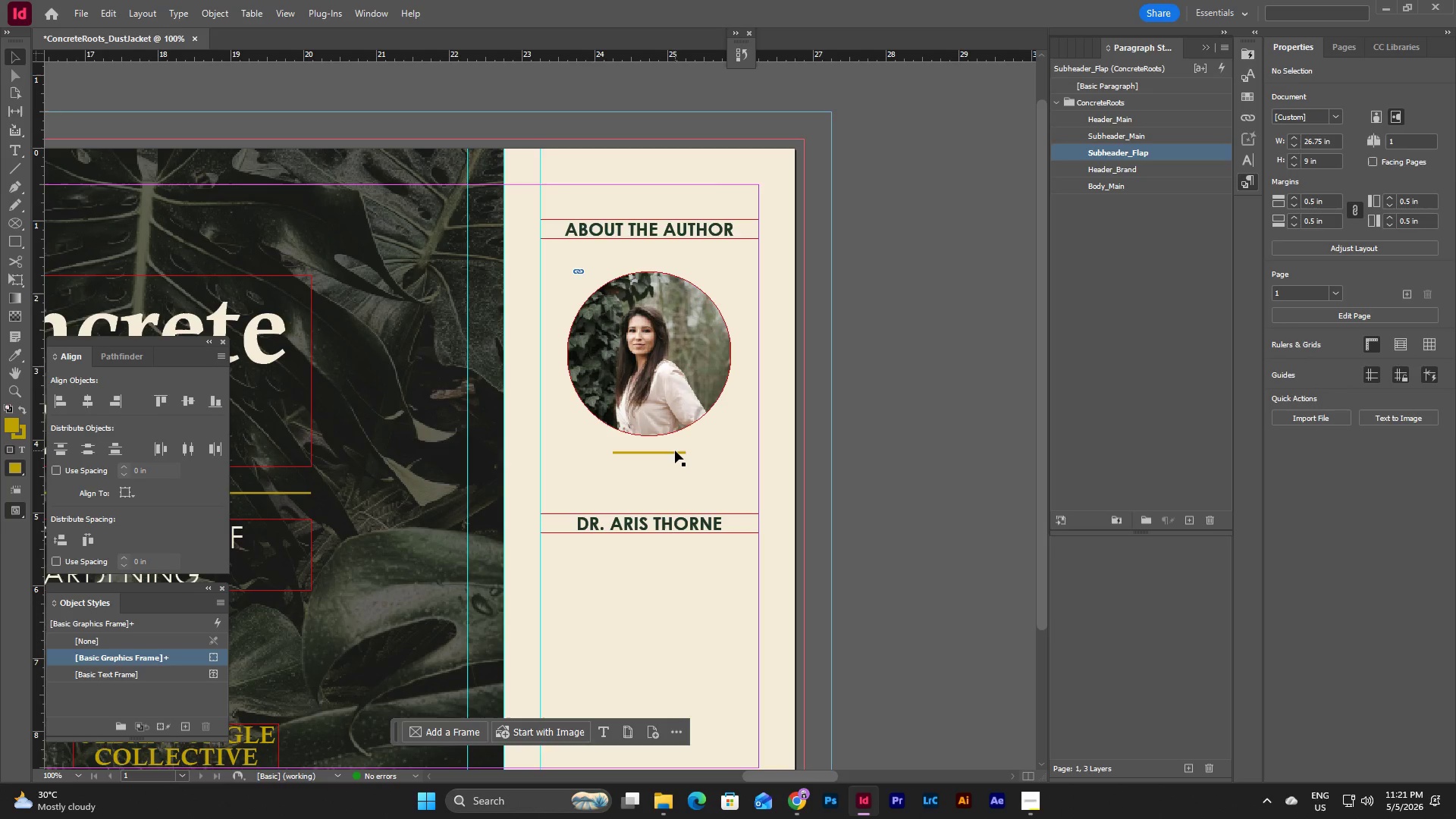 
left_click([675, 450])
 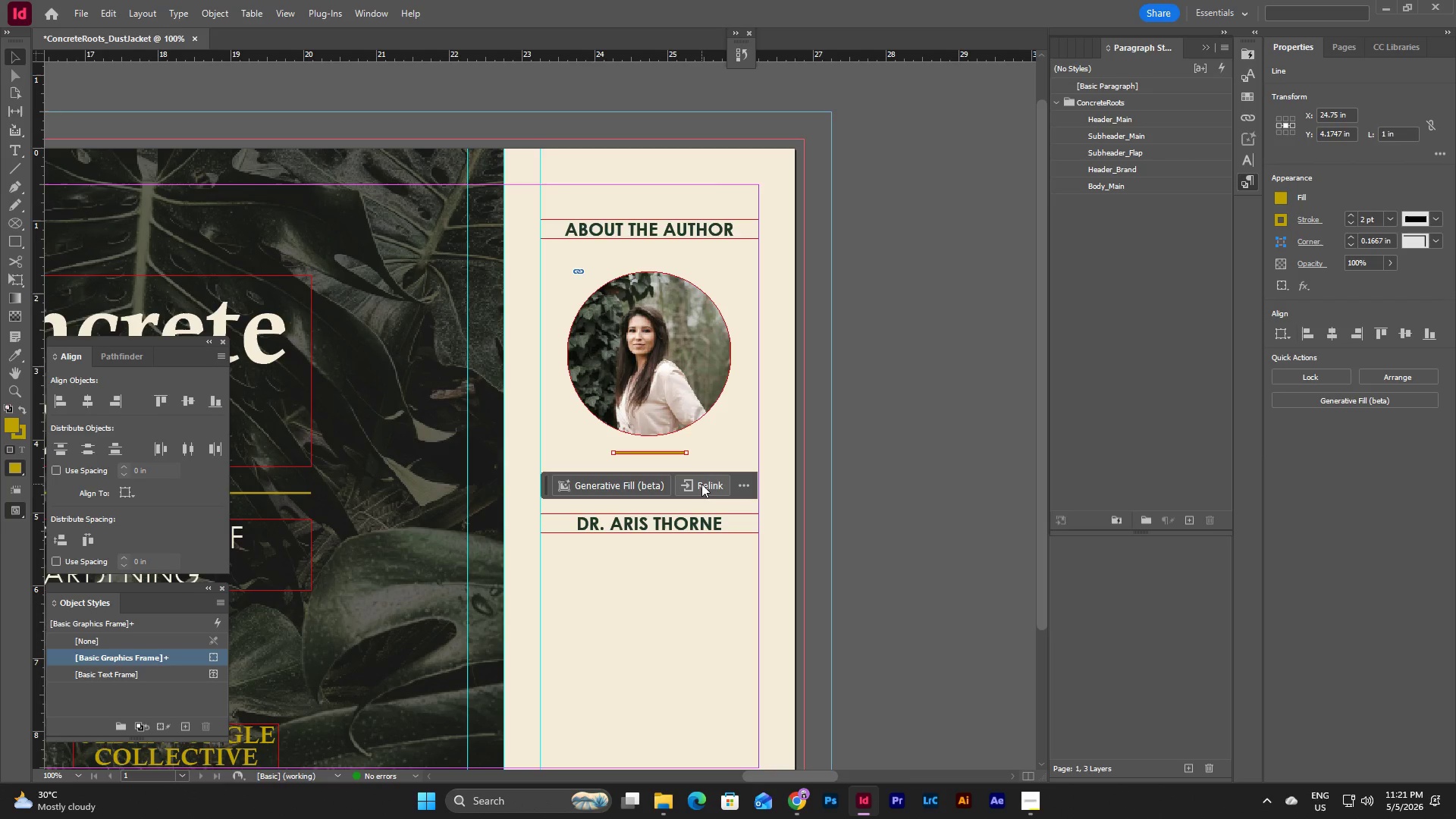 
left_click_drag(start_coordinate=[655, 455], to_coordinate=[658, 695])
 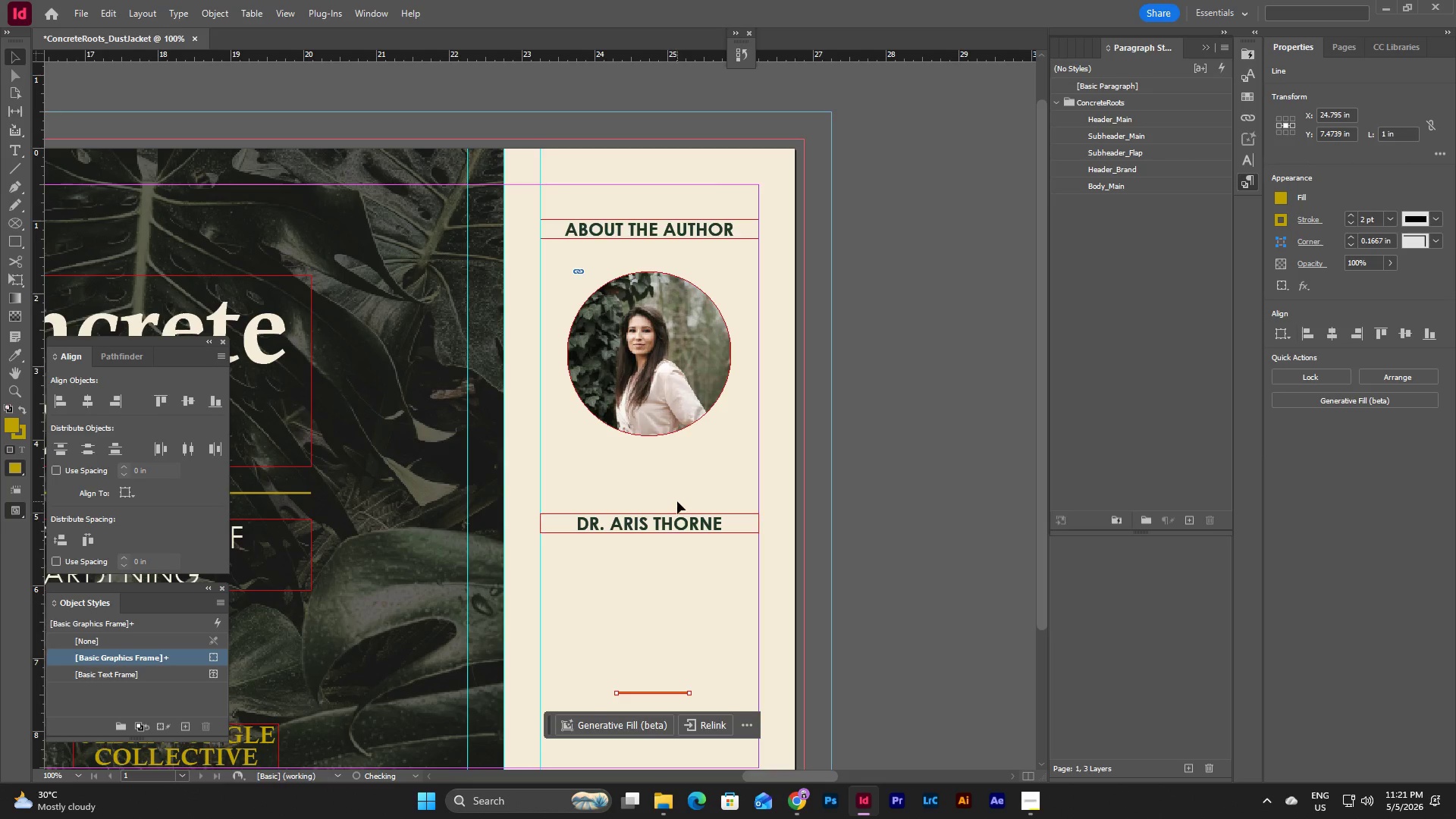 
scroll: coordinate [677, 501], scroll_direction: down, amount: 5.0
 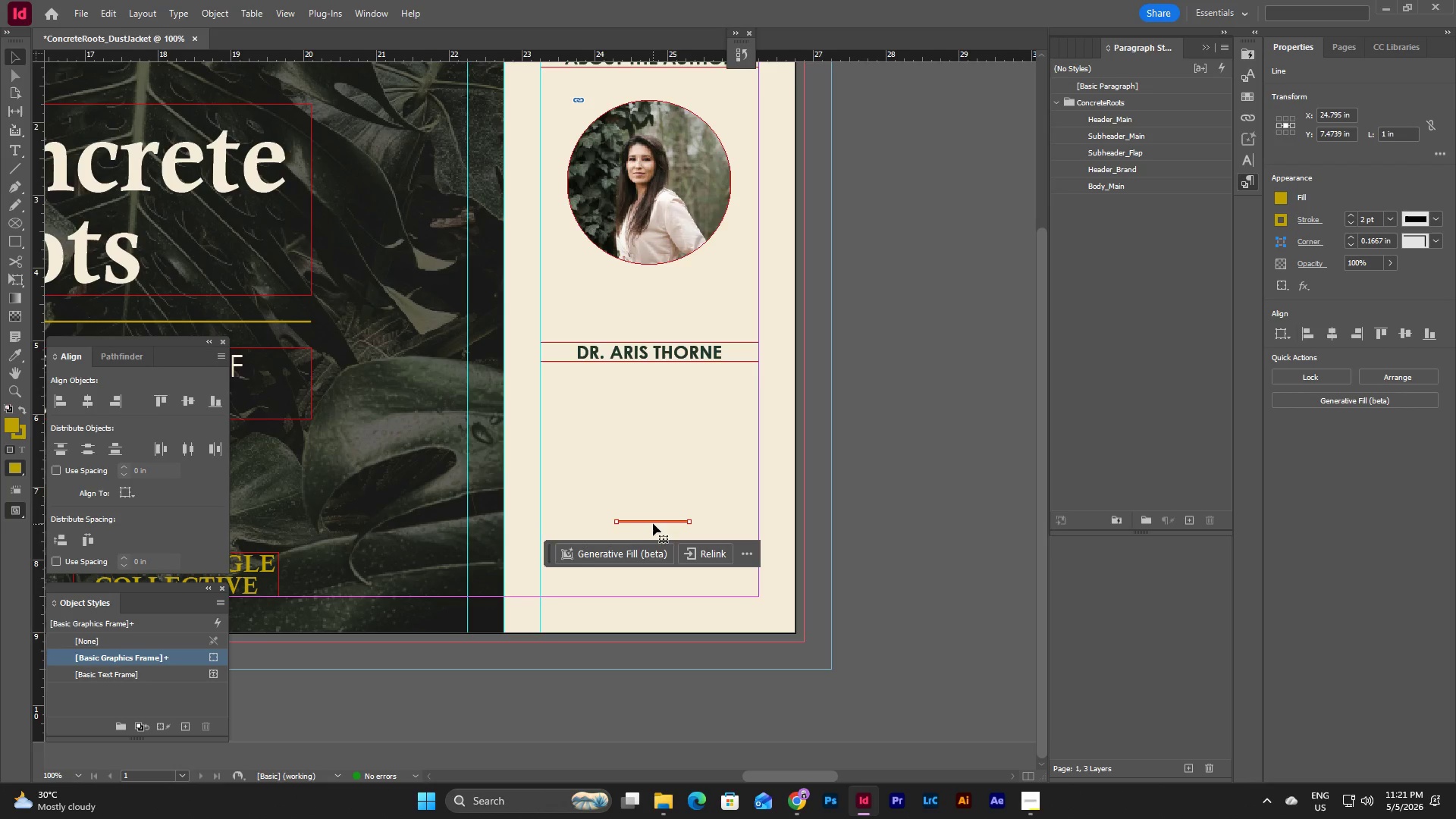 
left_click_drag(start_coordinate=[654, 522], to_coordinate=[575, 595])
 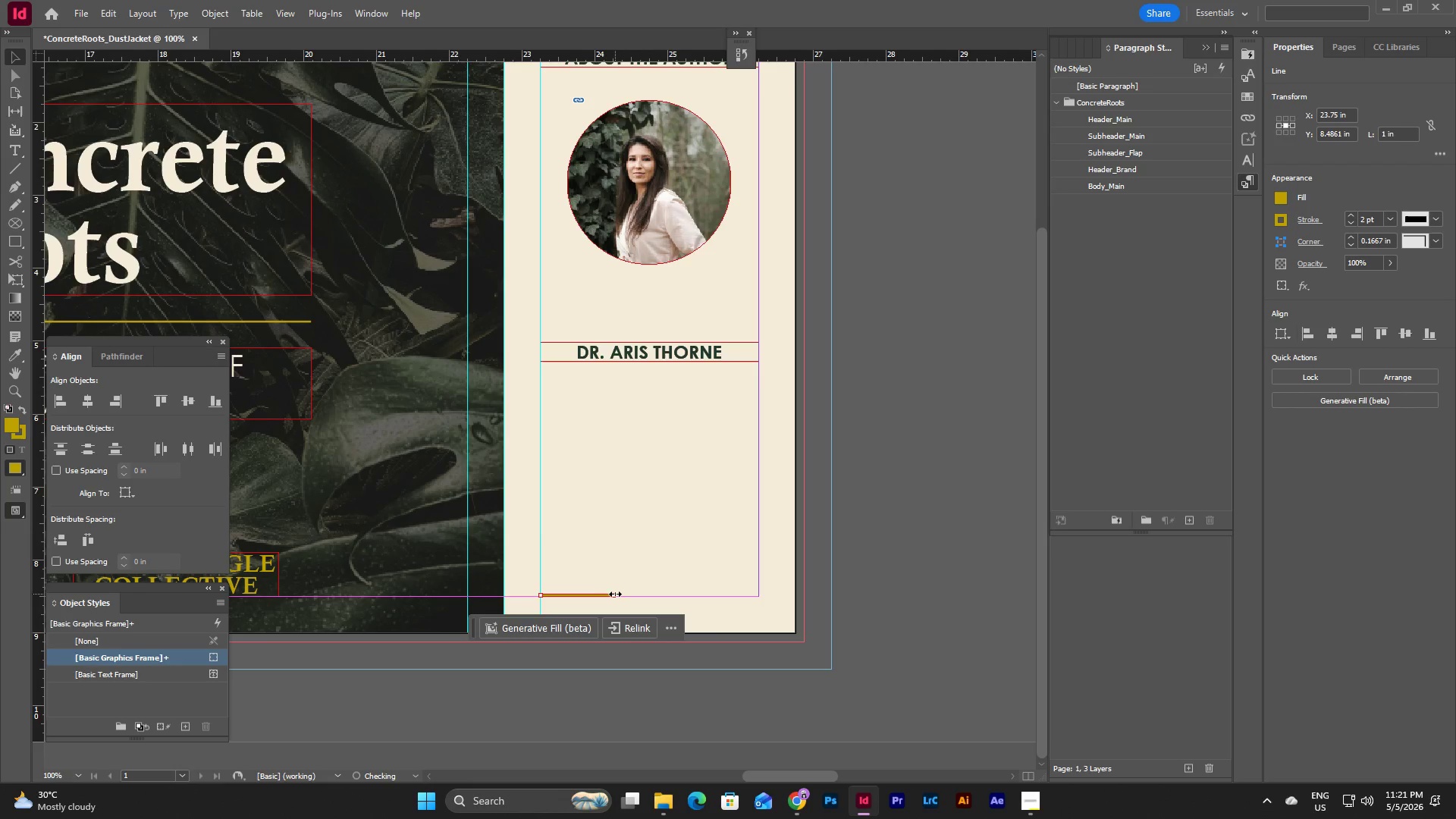 
left_click_drag(start_coordinate=[615, 594], to_coordinate=[758, 601])
 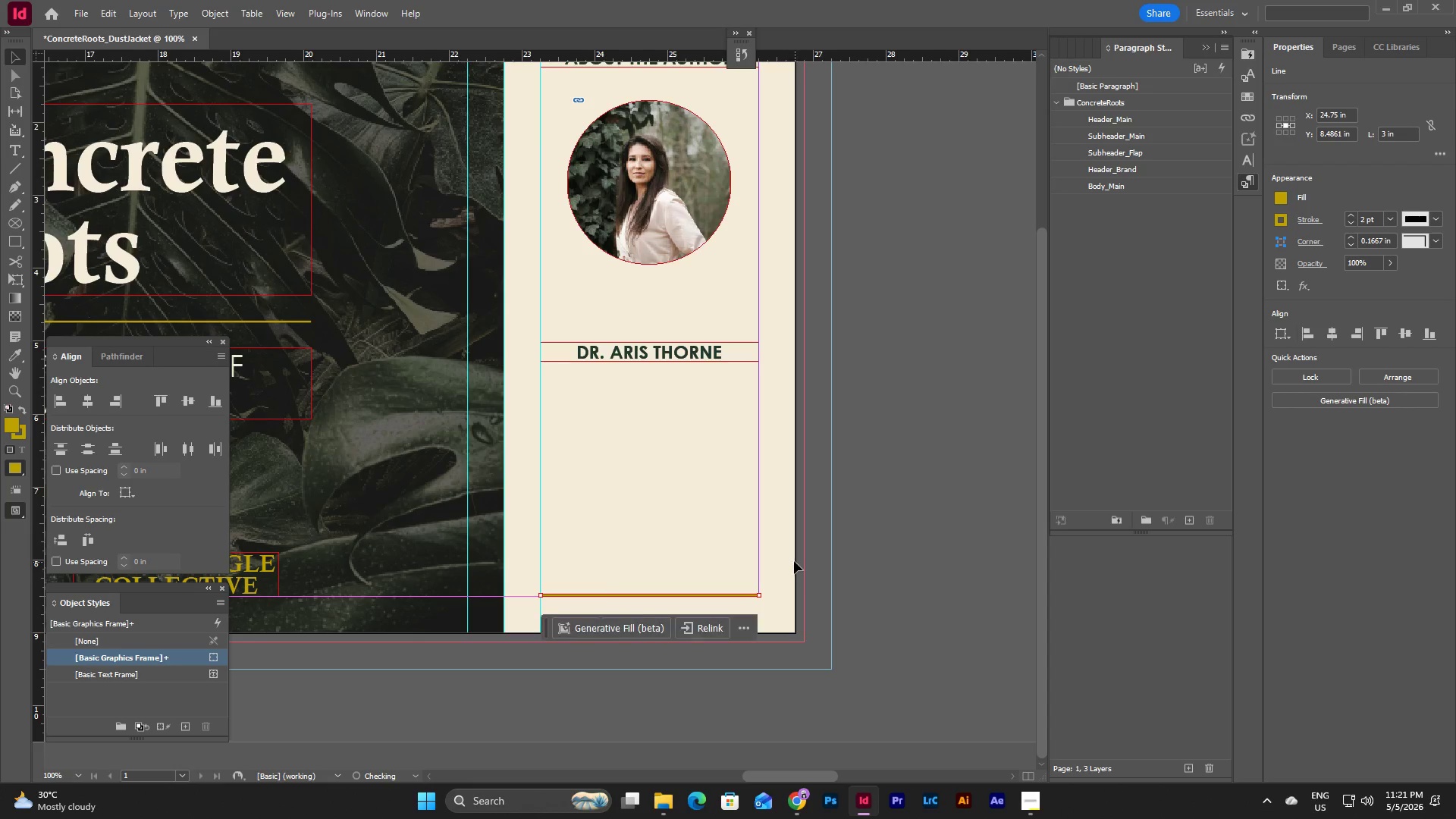 
left_click([791, 558])
 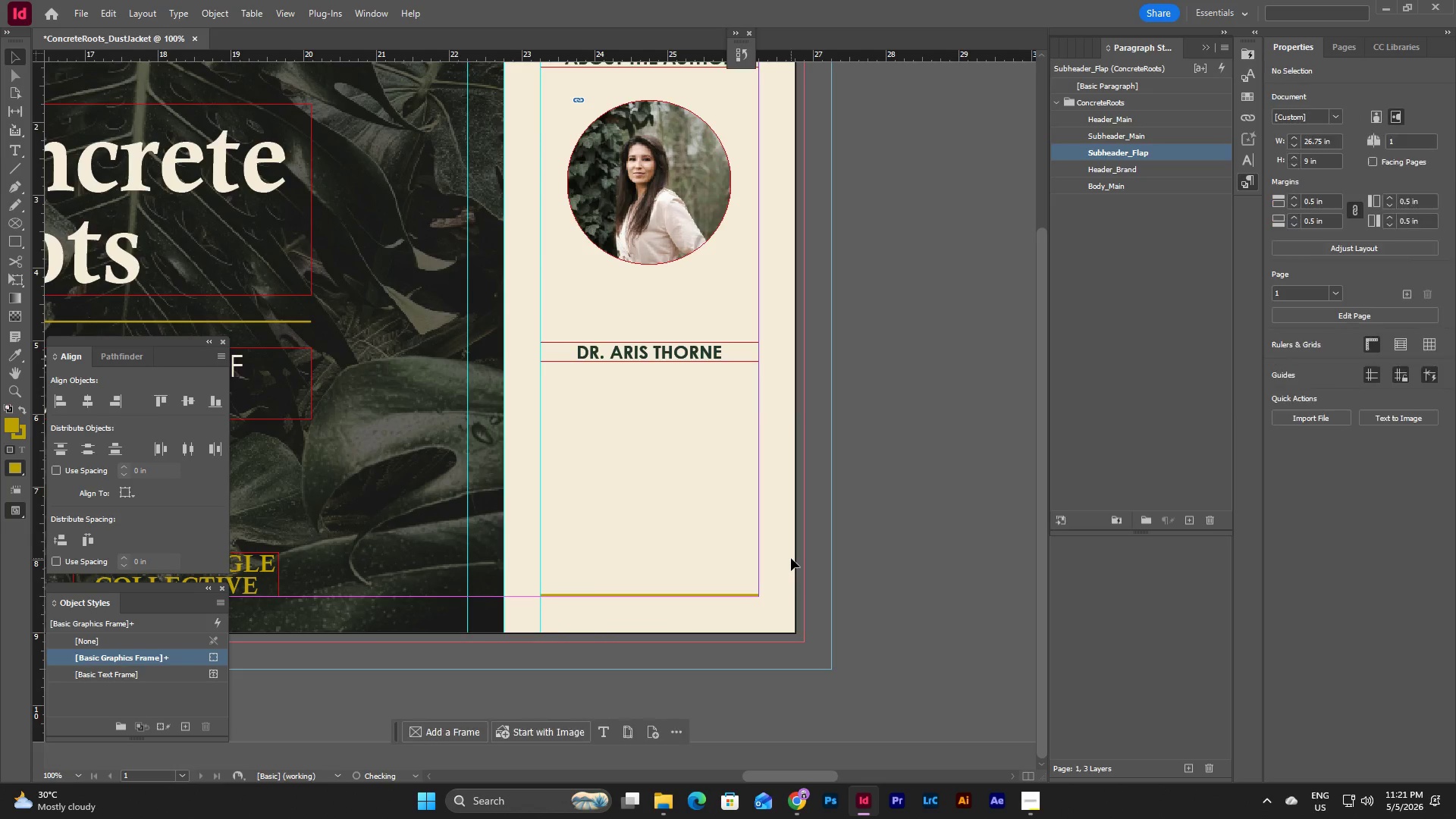 
scroll: coordinate [791, 558], scroll_direction: up, amount: 4.0
 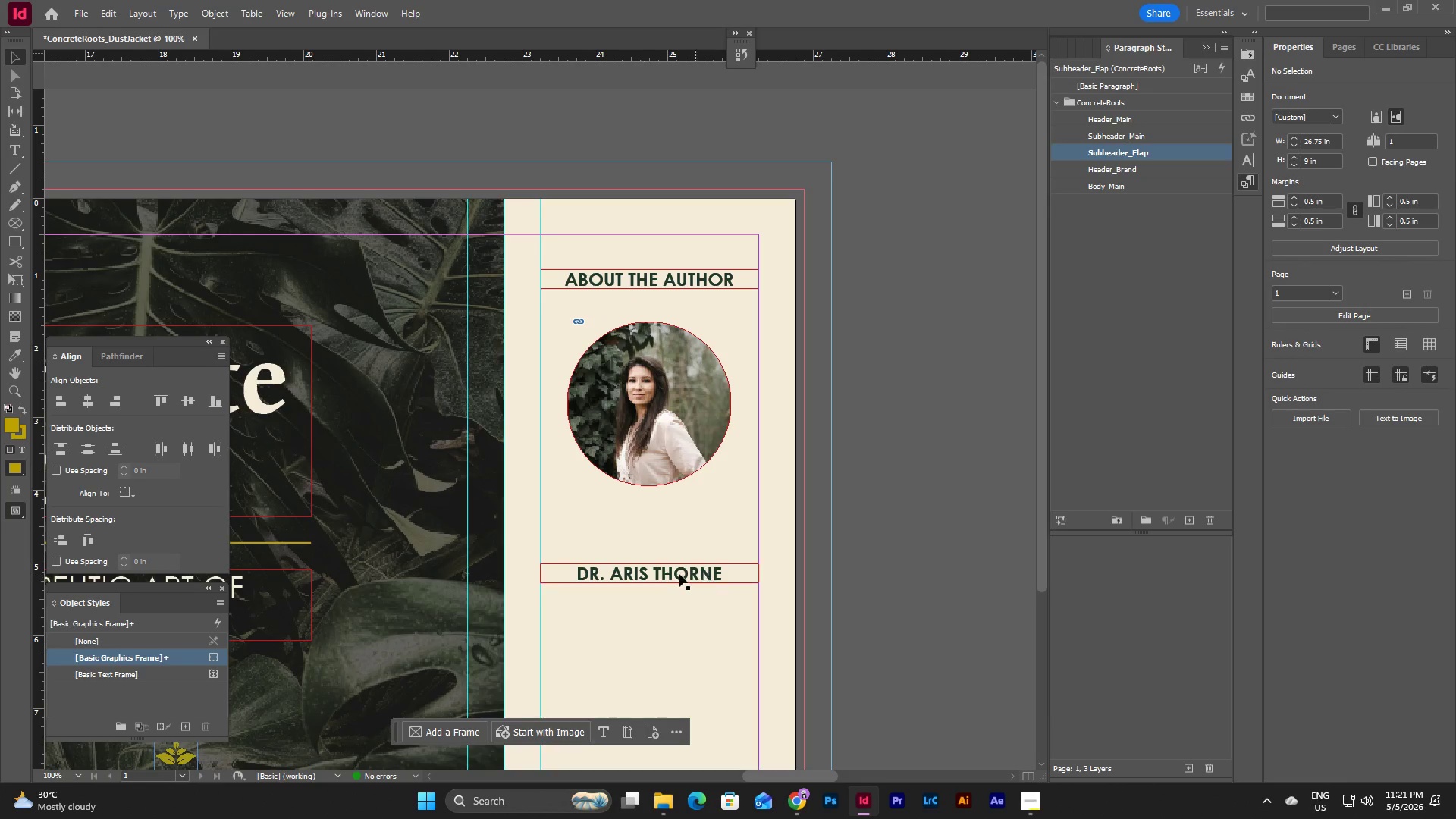 
left_click_drag(start_coordinate=[674, 575], to_coordinate=[676, 497])
 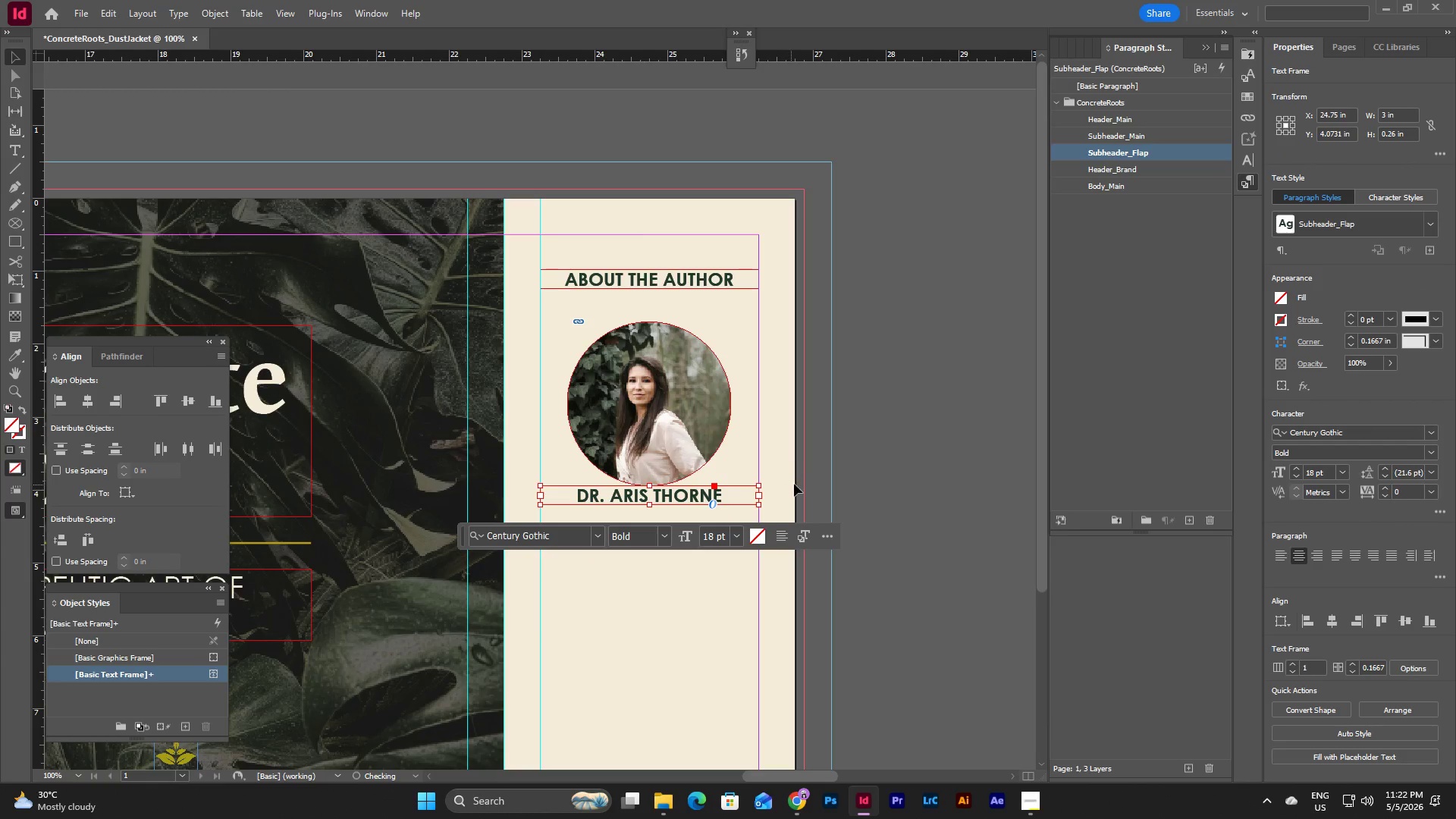 
left_click([794, 483])
 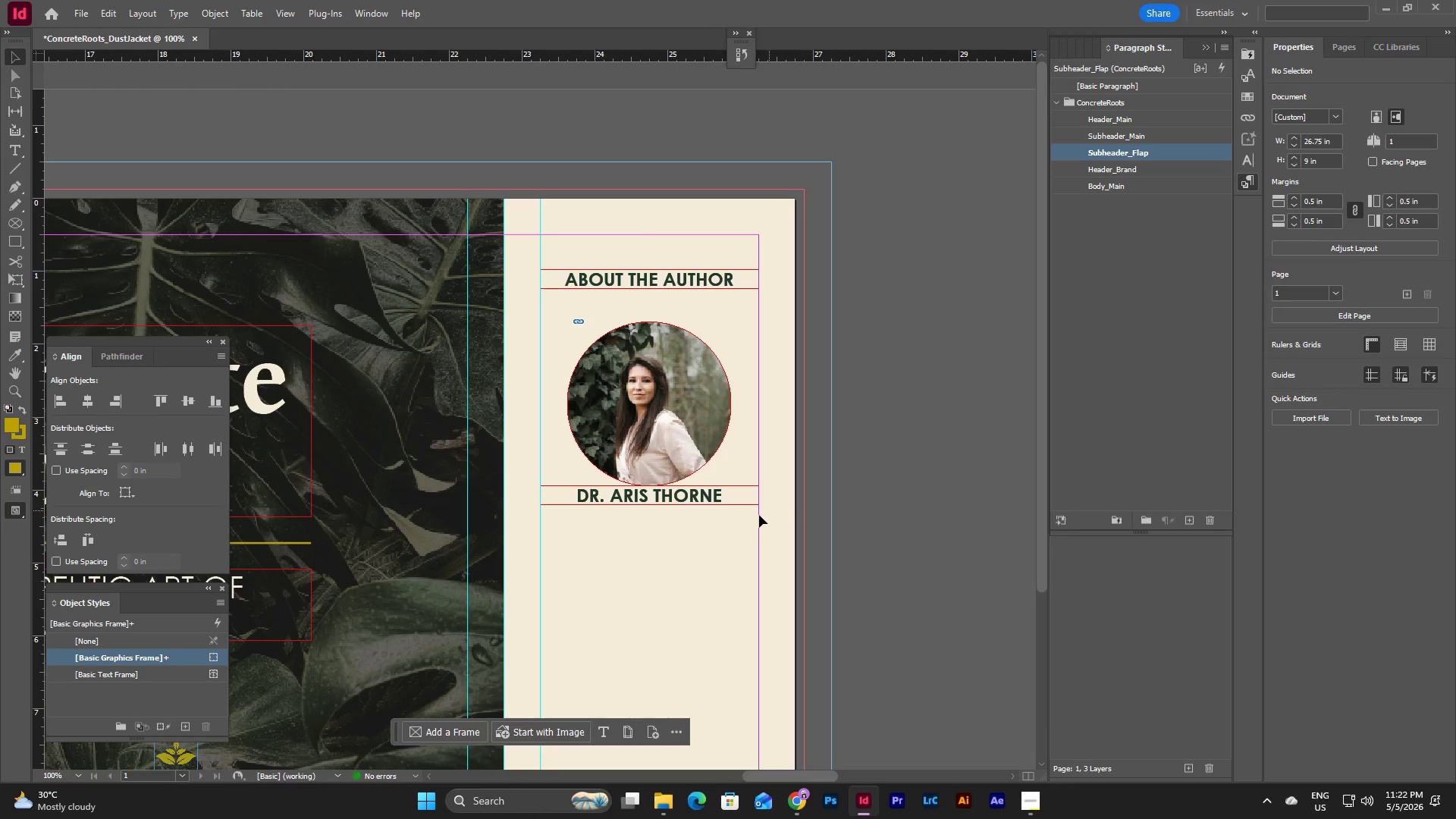 
left_click_drag(start_coordinate=[742, 529], to_coordinate=[640, 416])
 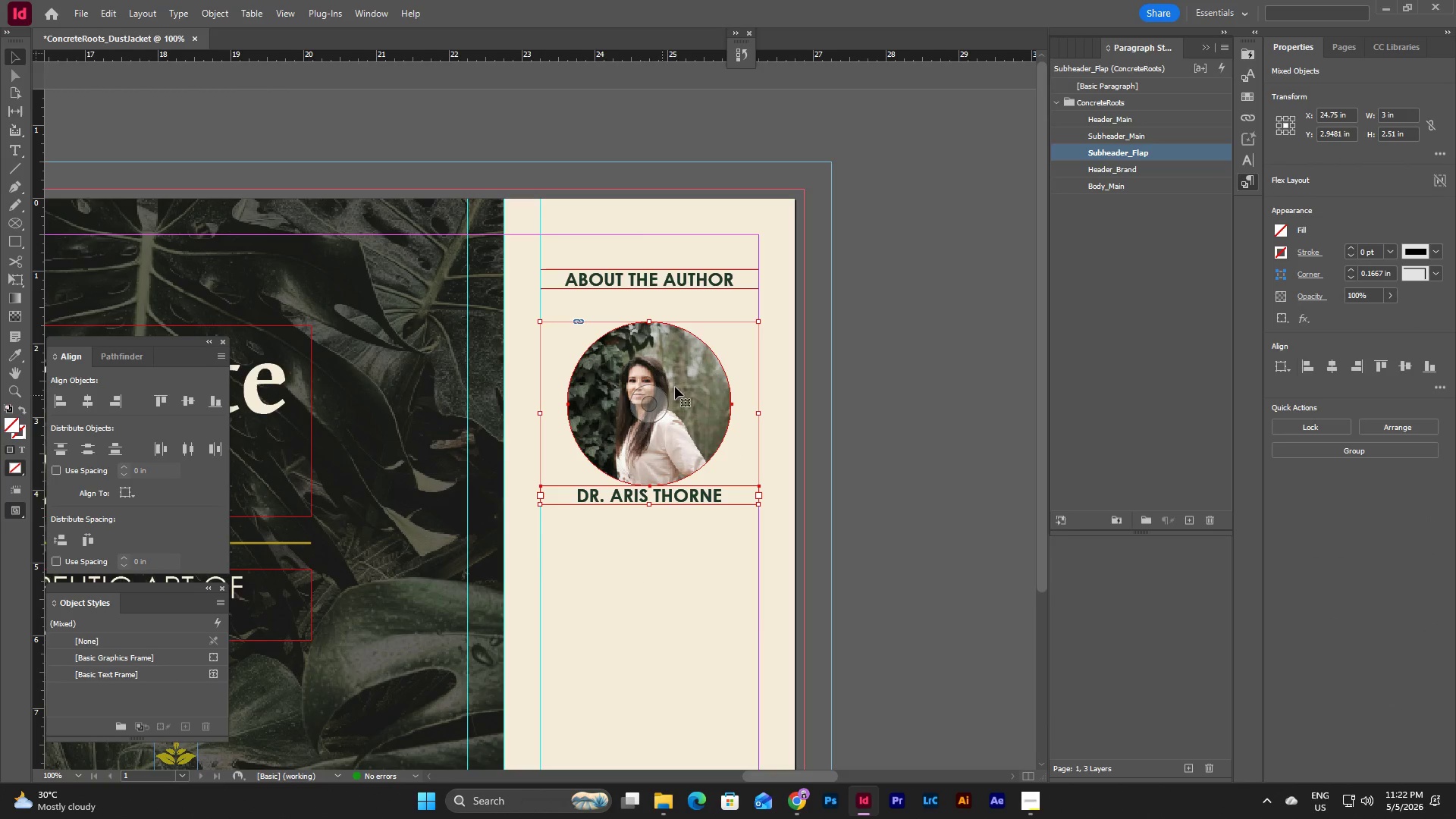 
left_click_drag(start_coordinate=[683, 375], to_coordinate=[683, 344])
 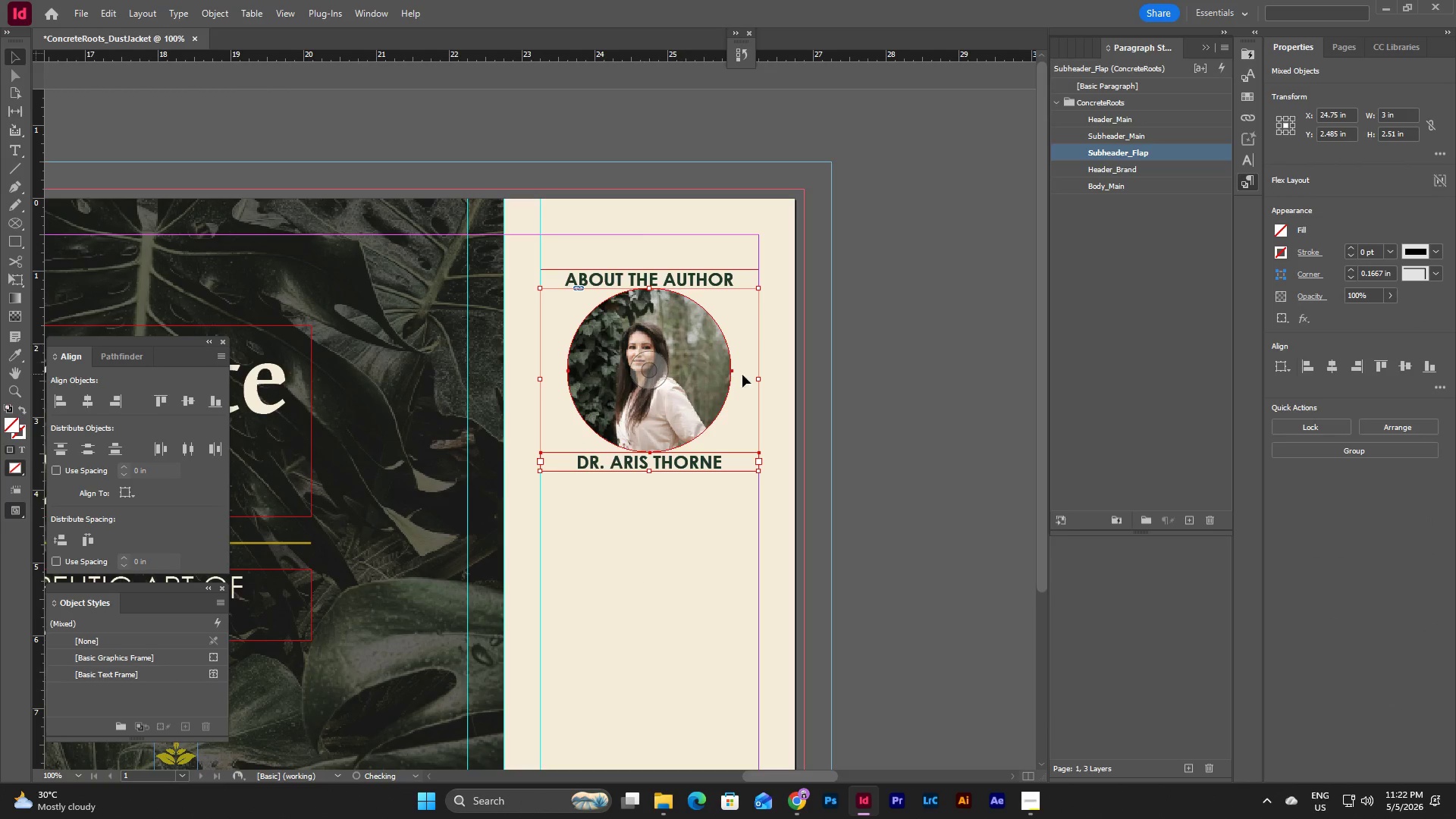 
left_click([783, 383])
 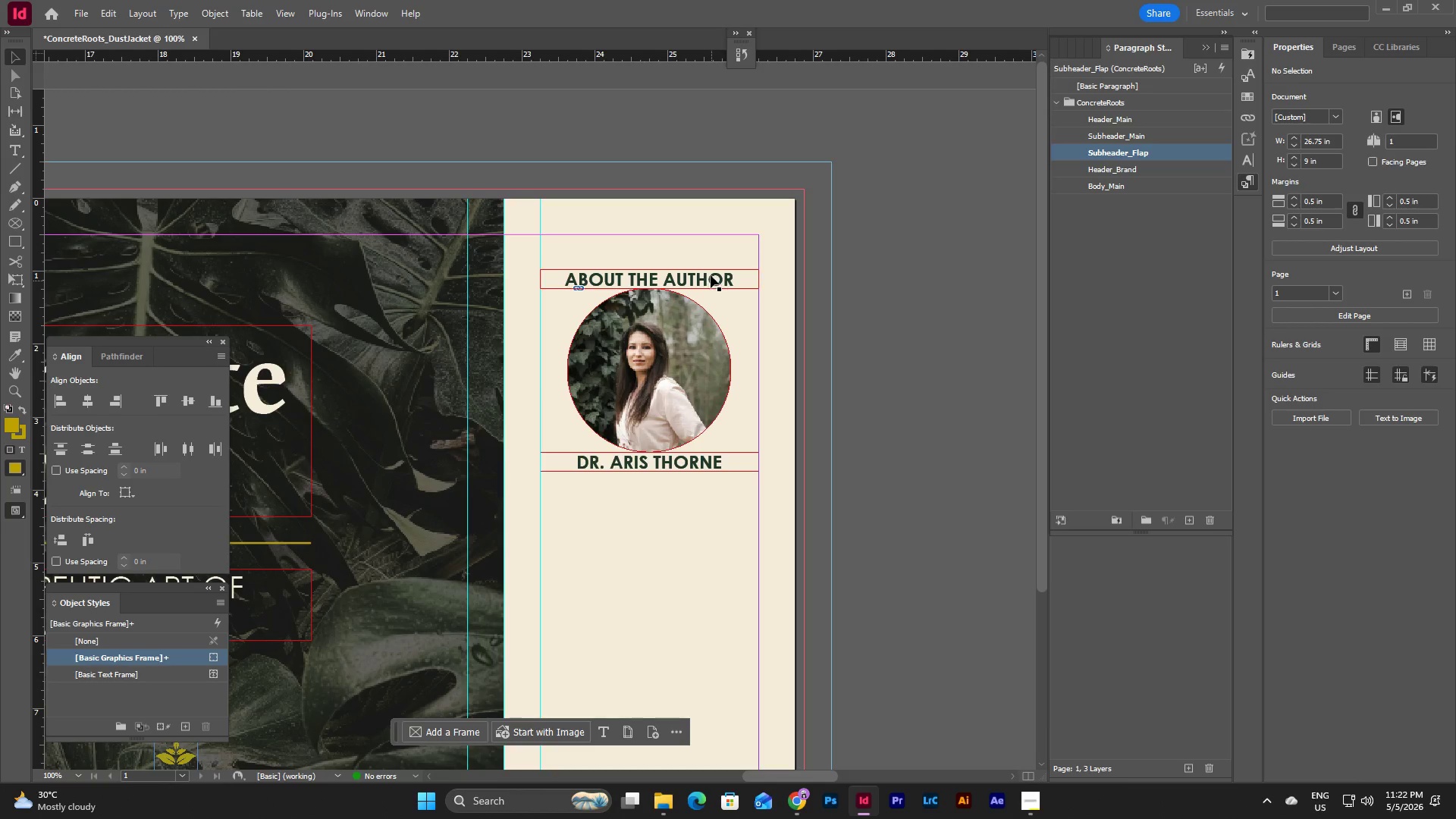 
left_click([742, 530])
 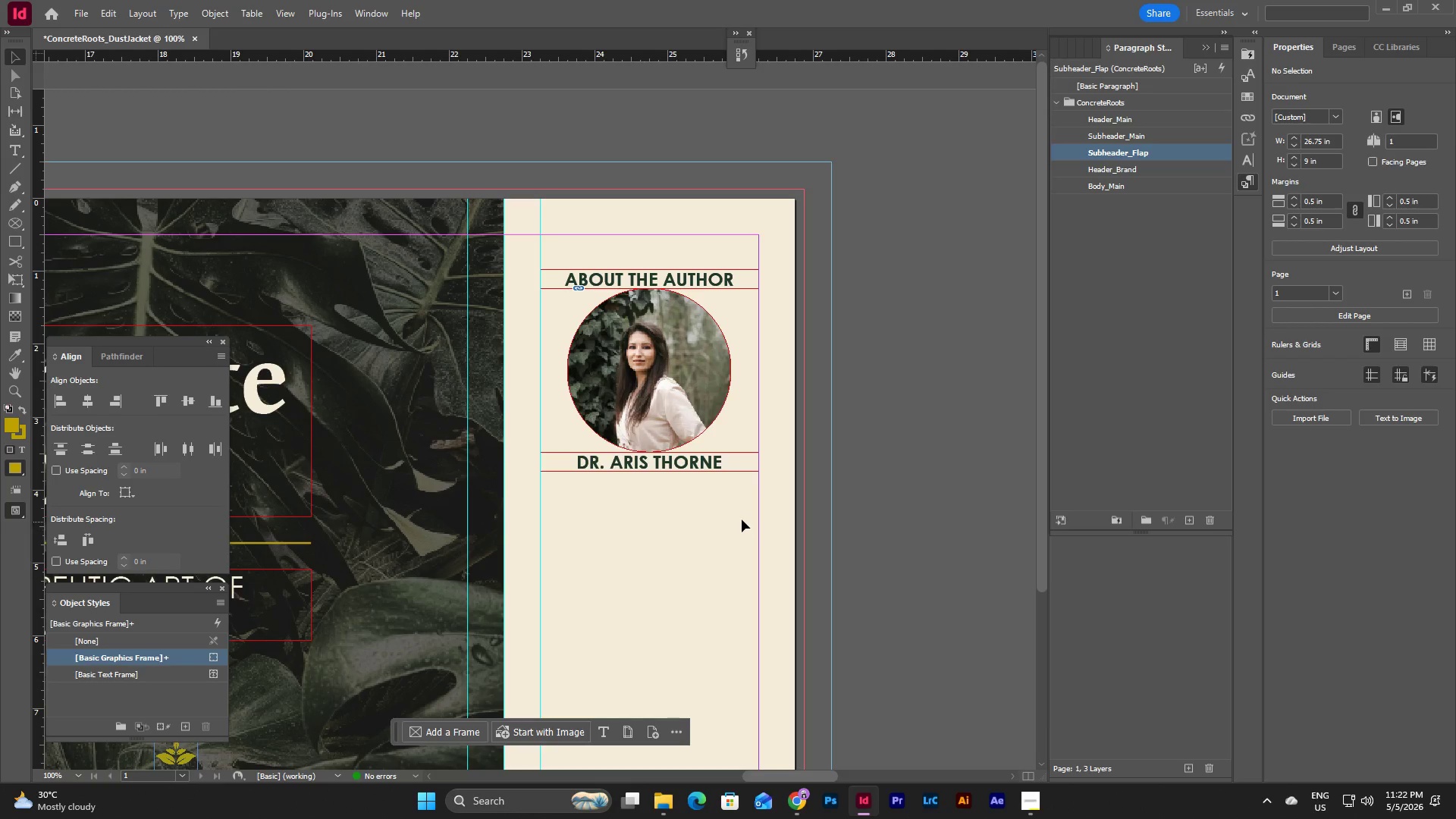 
left_click_drag(start_coordinate=[743, 519], to_coordinate=[623, 356])
 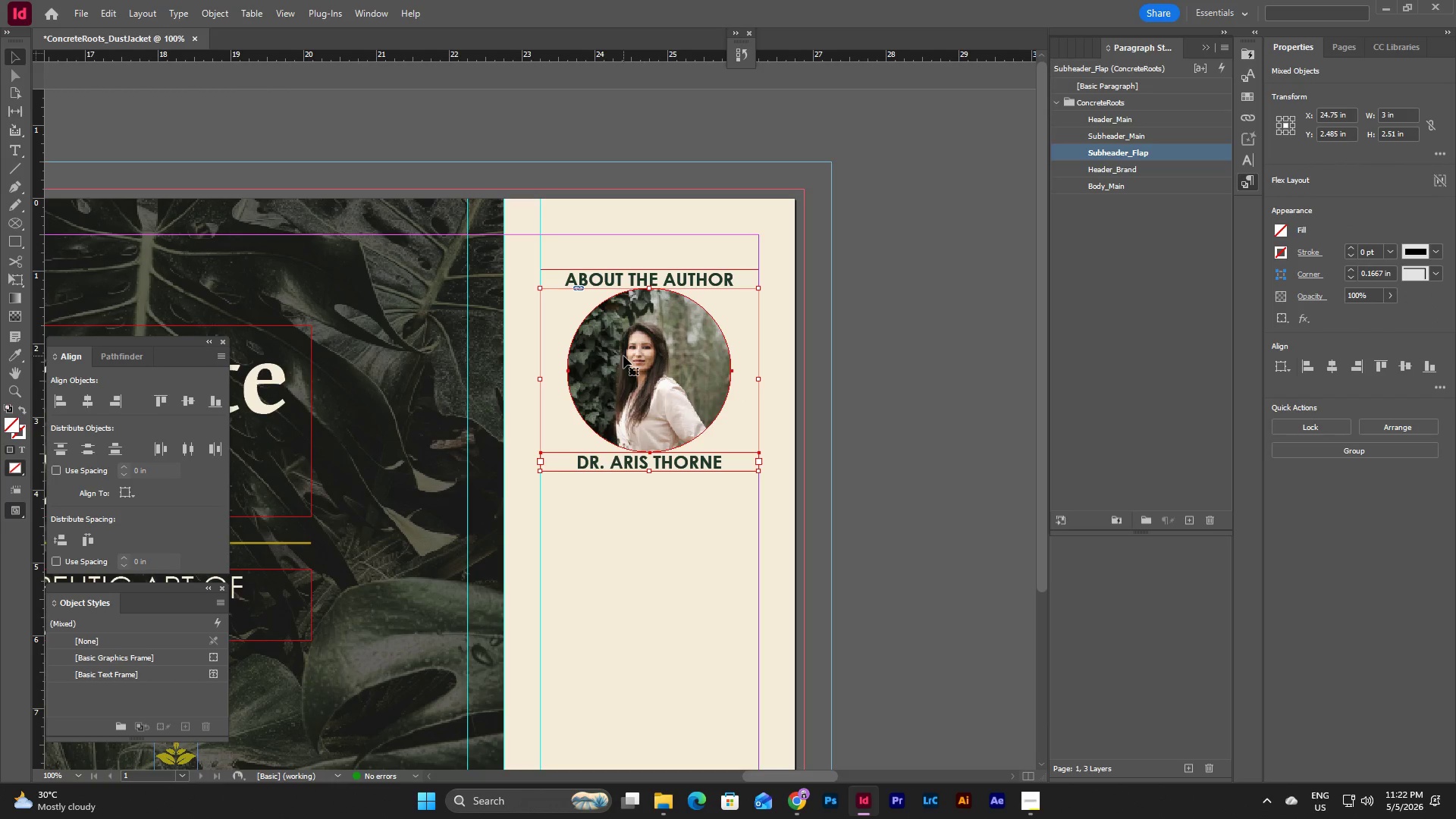 
key(Shift+ArrowDown)
 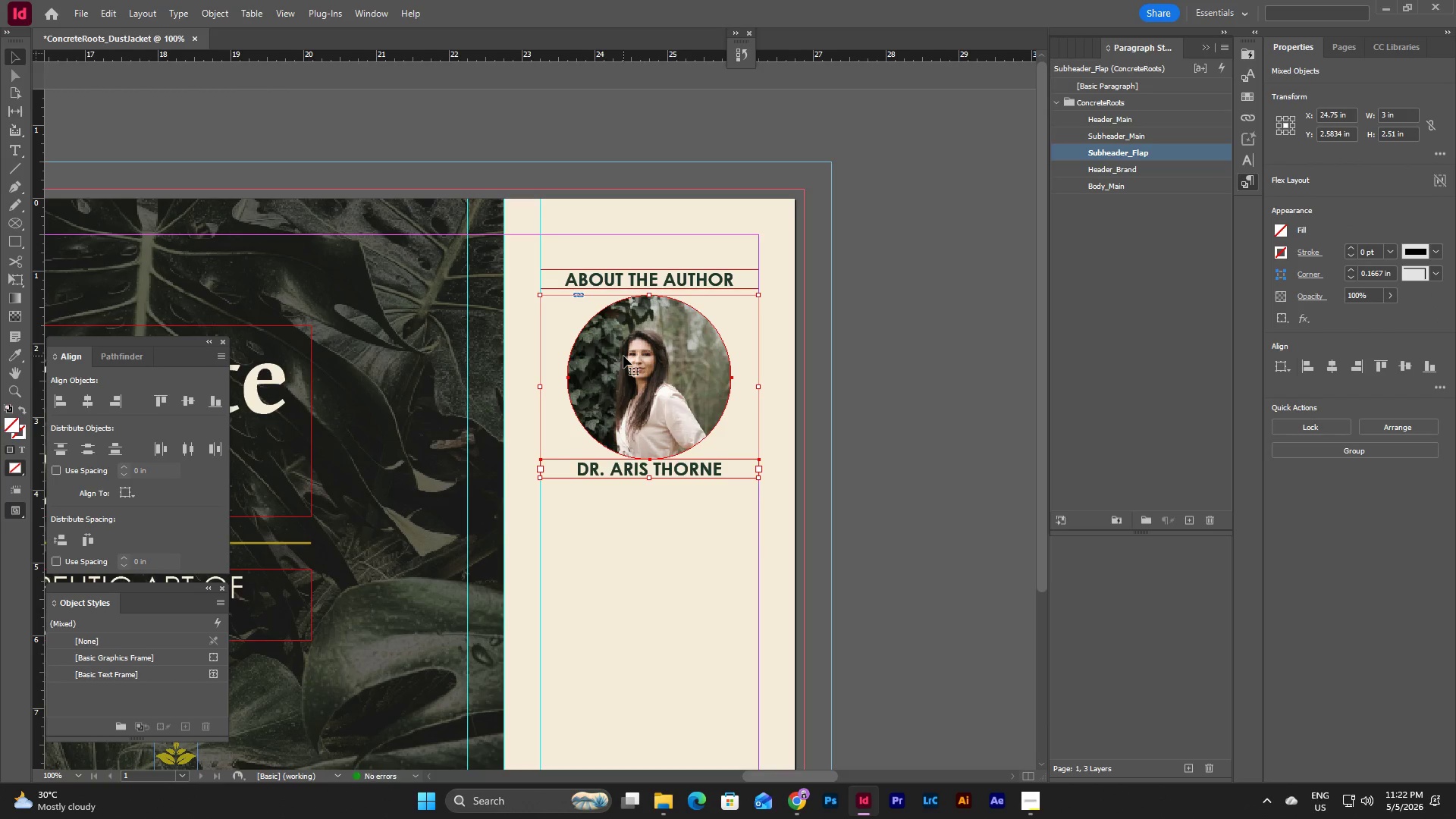 
key(Shift+ArrowDown)
 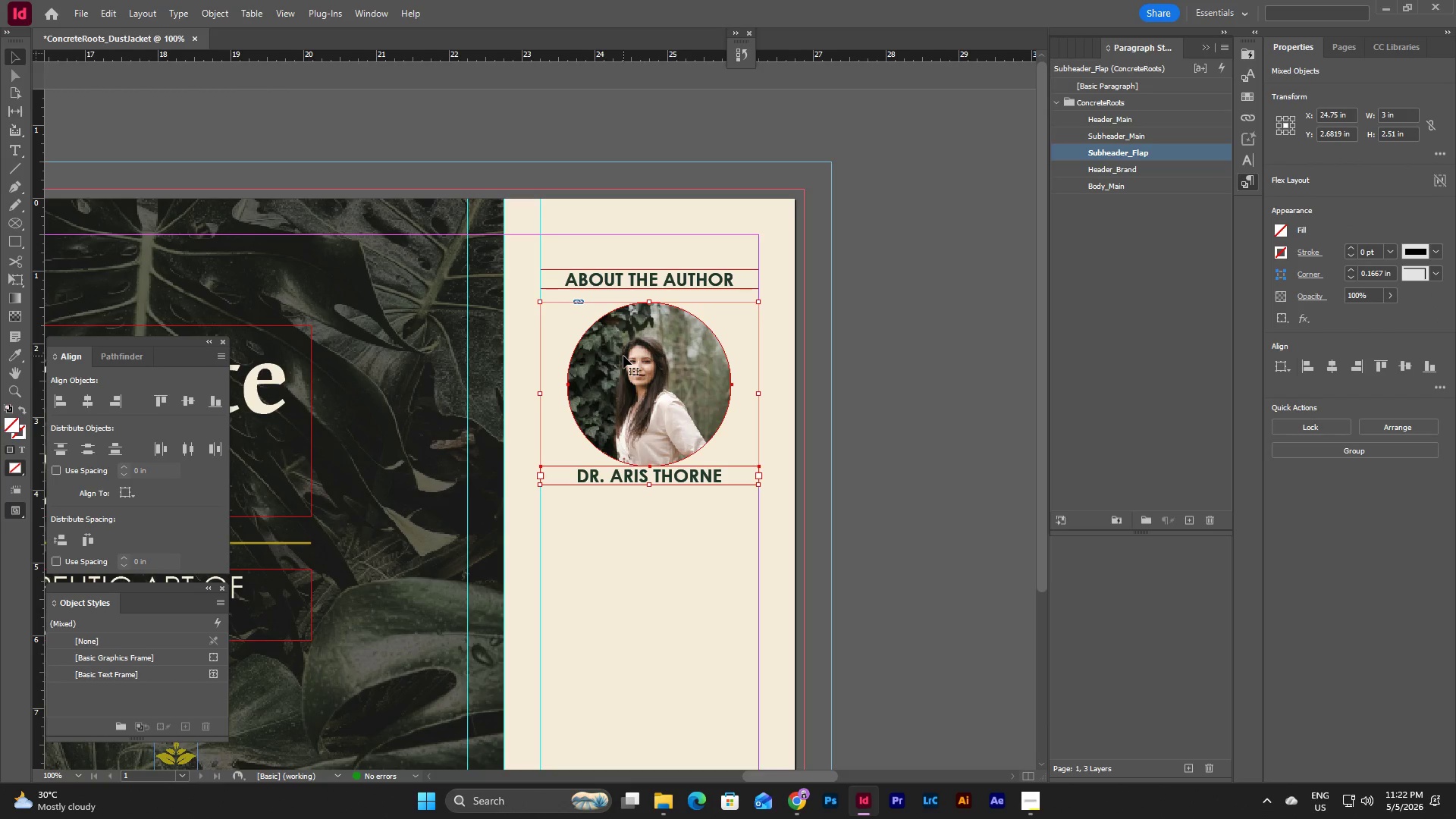 
key(Shift+ArrowDown)
 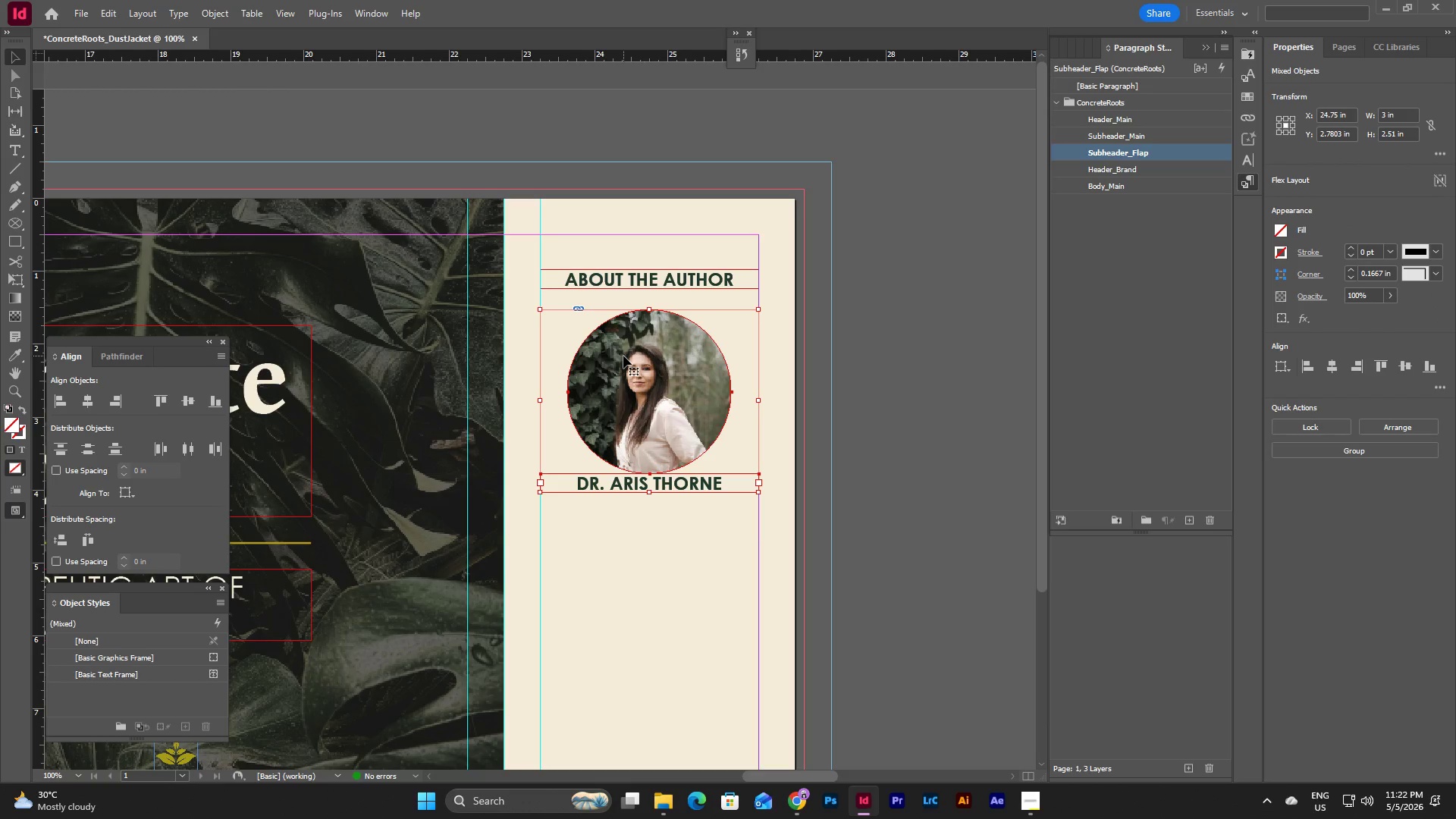 
hold_key(key=ShiftLeft, duration=1.55)
 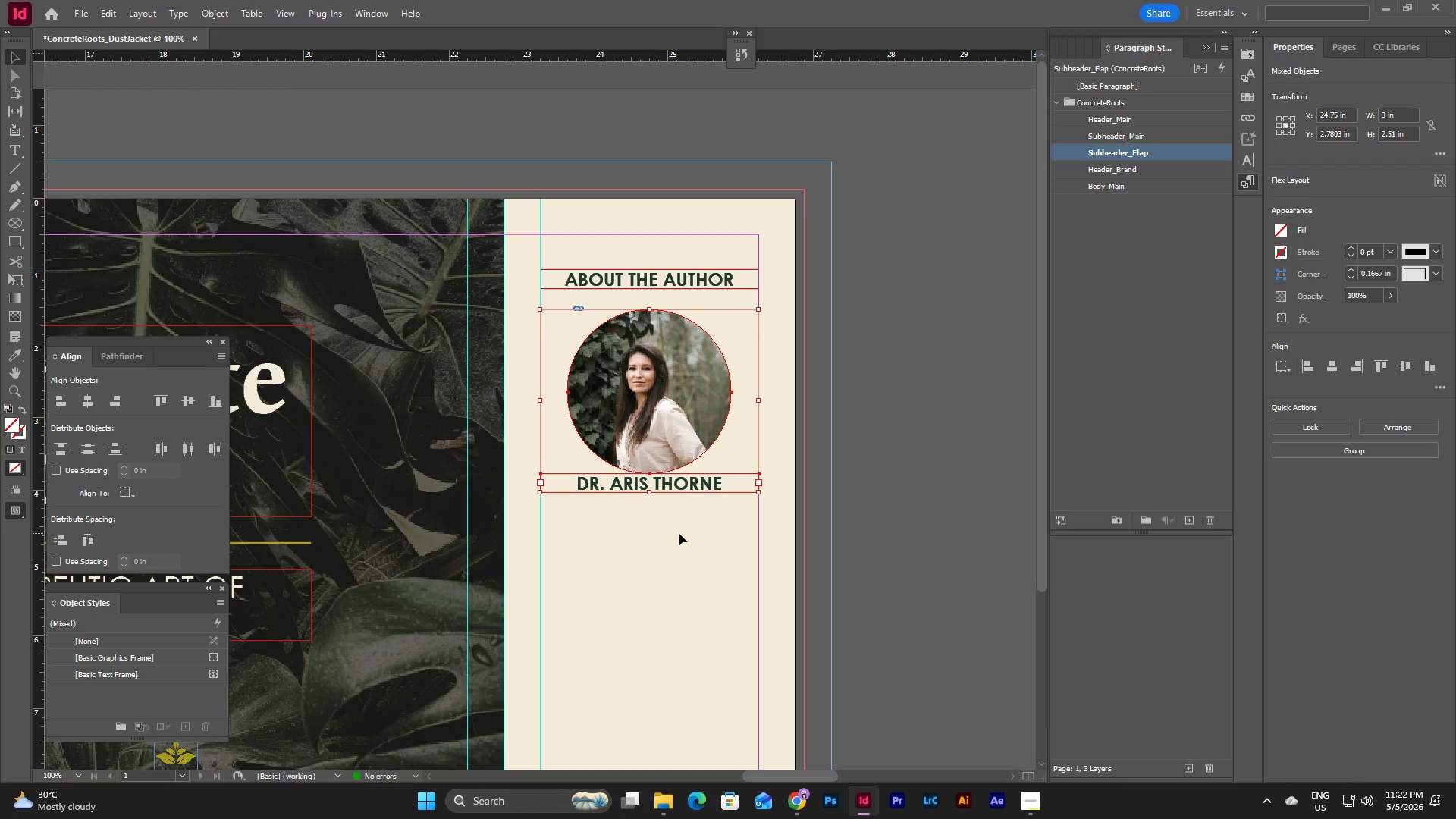 
key(Control+Z)
 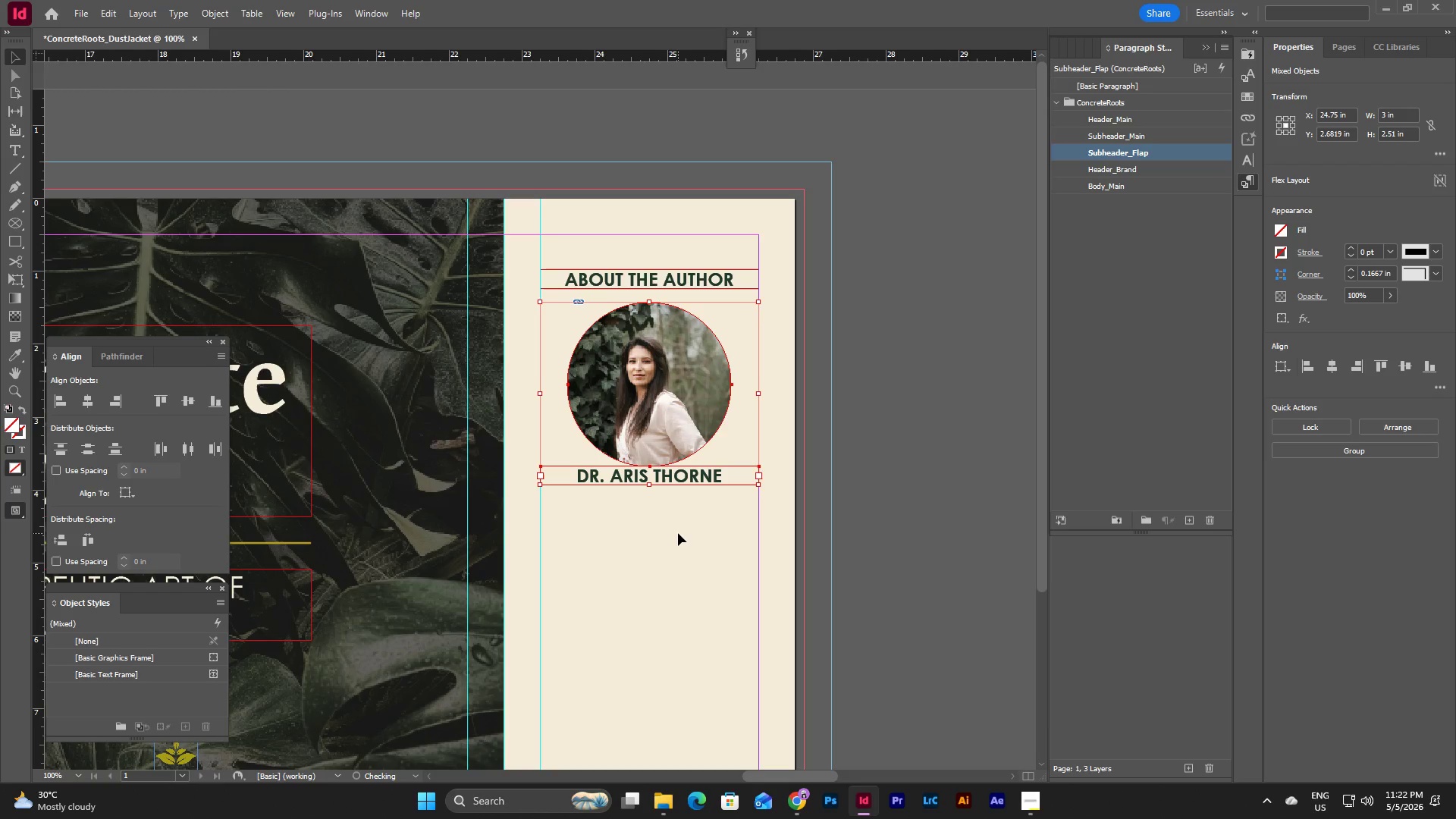 
key(Control+Z)
 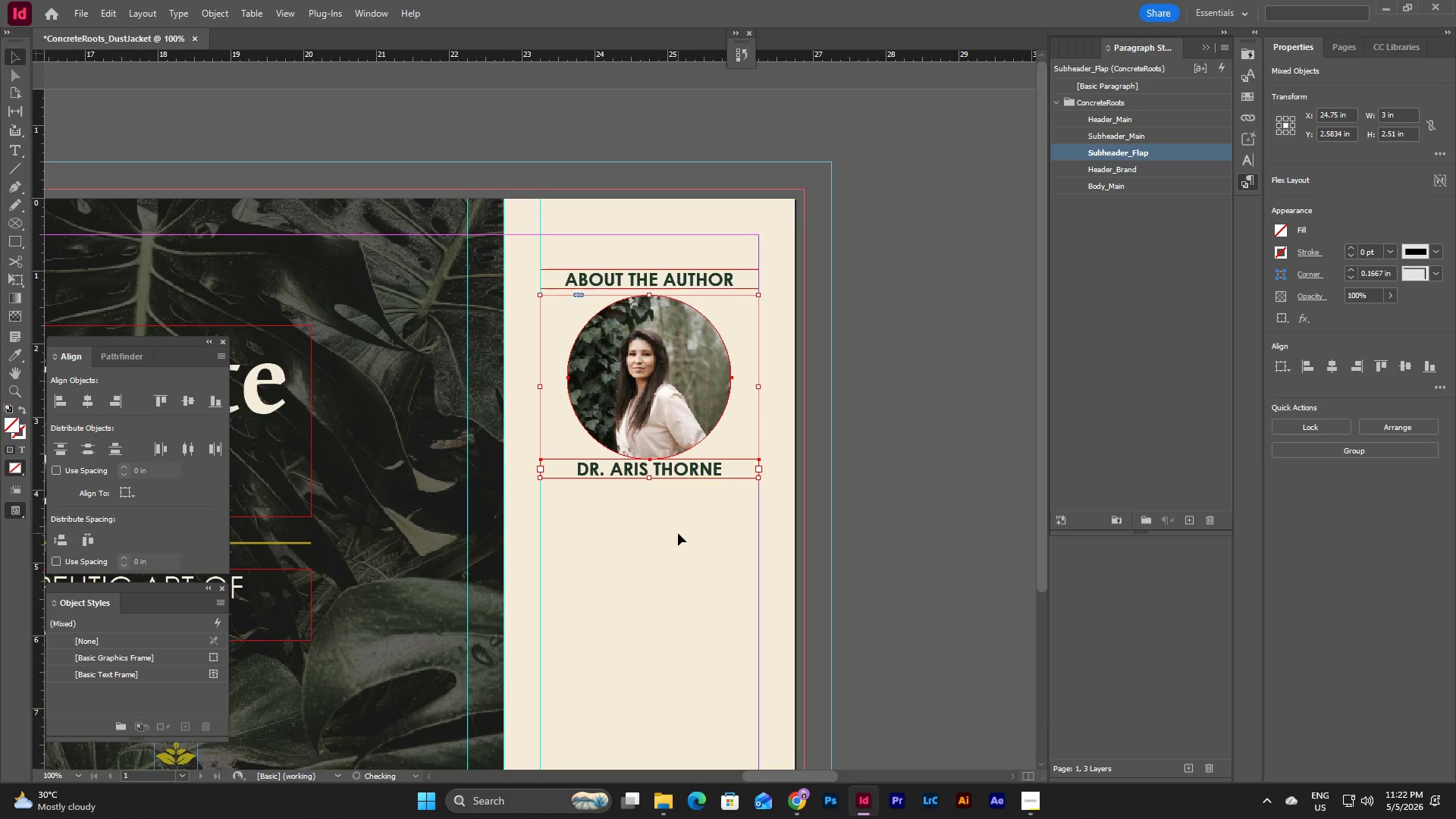 
key(Control+Z)
 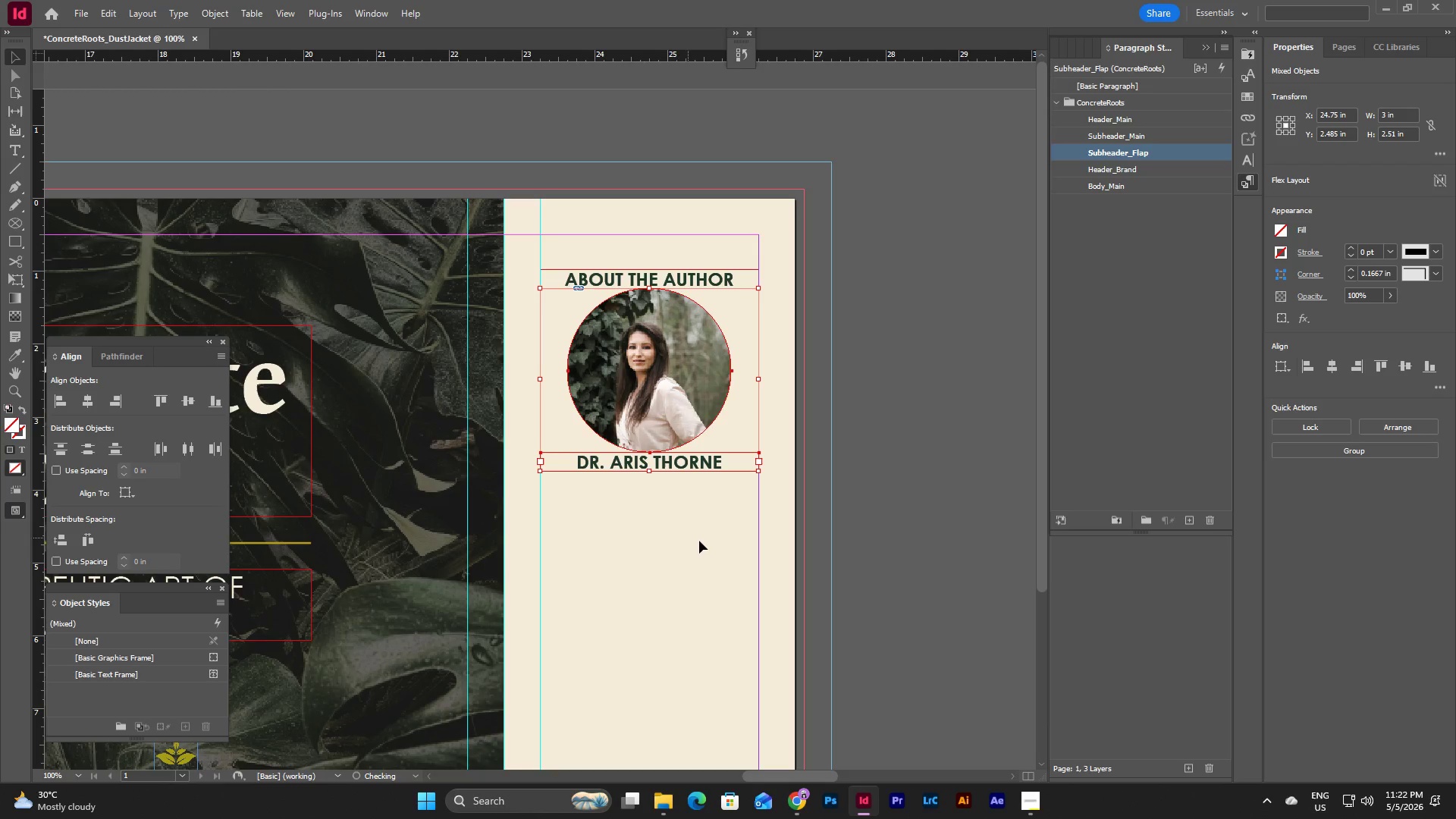 
left_click([699, 541])
 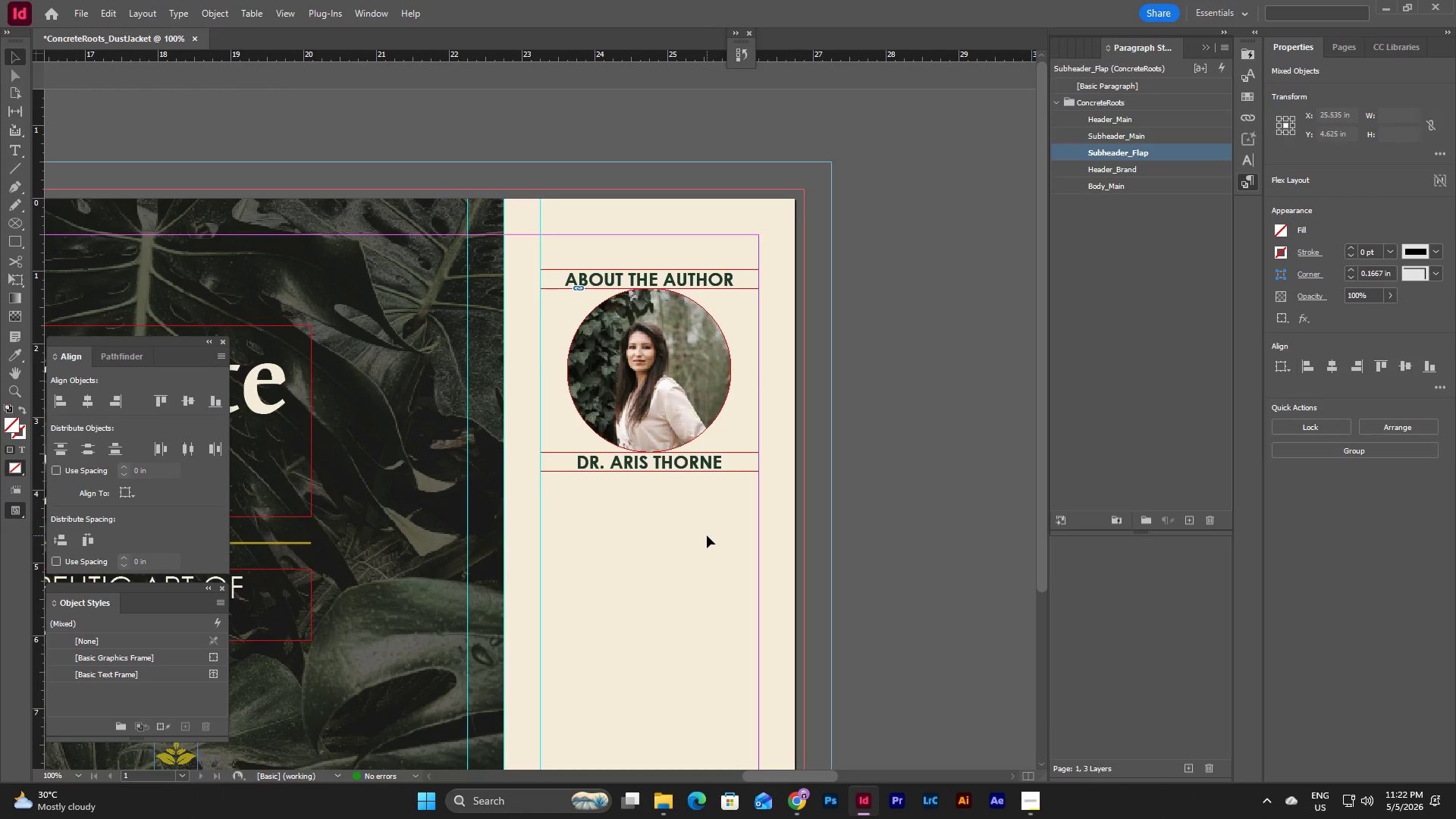 
left_click_drag(start_coordinate=[707, 535], to_coordinate=[545, 231])
 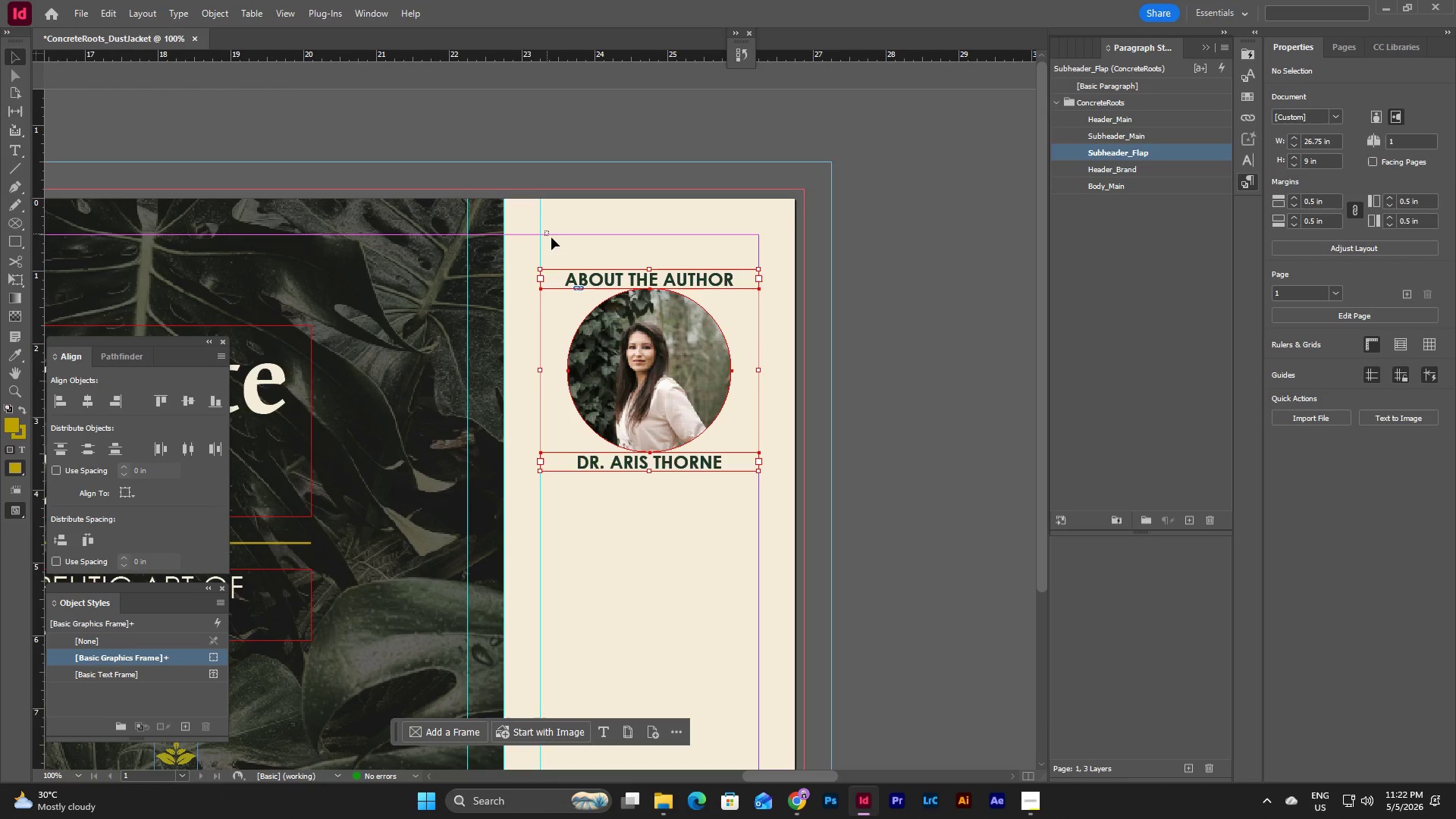 
left_click_drag(start_coordinate=[545, 231], to_coordinate=[555, 240])
 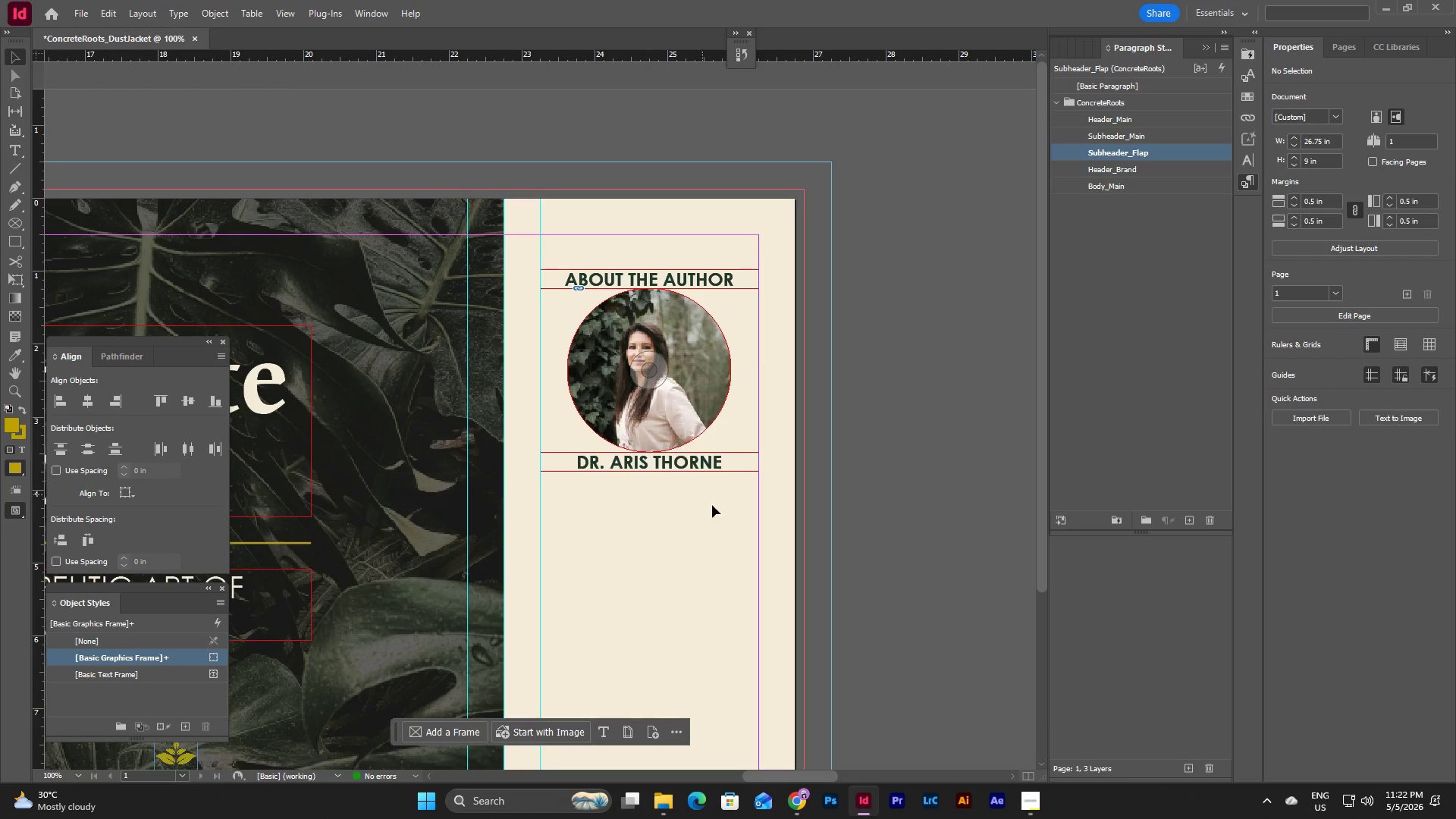 
left_click_drag(start_coordinate=[734, 535], to_coordinate=[579, 245])
 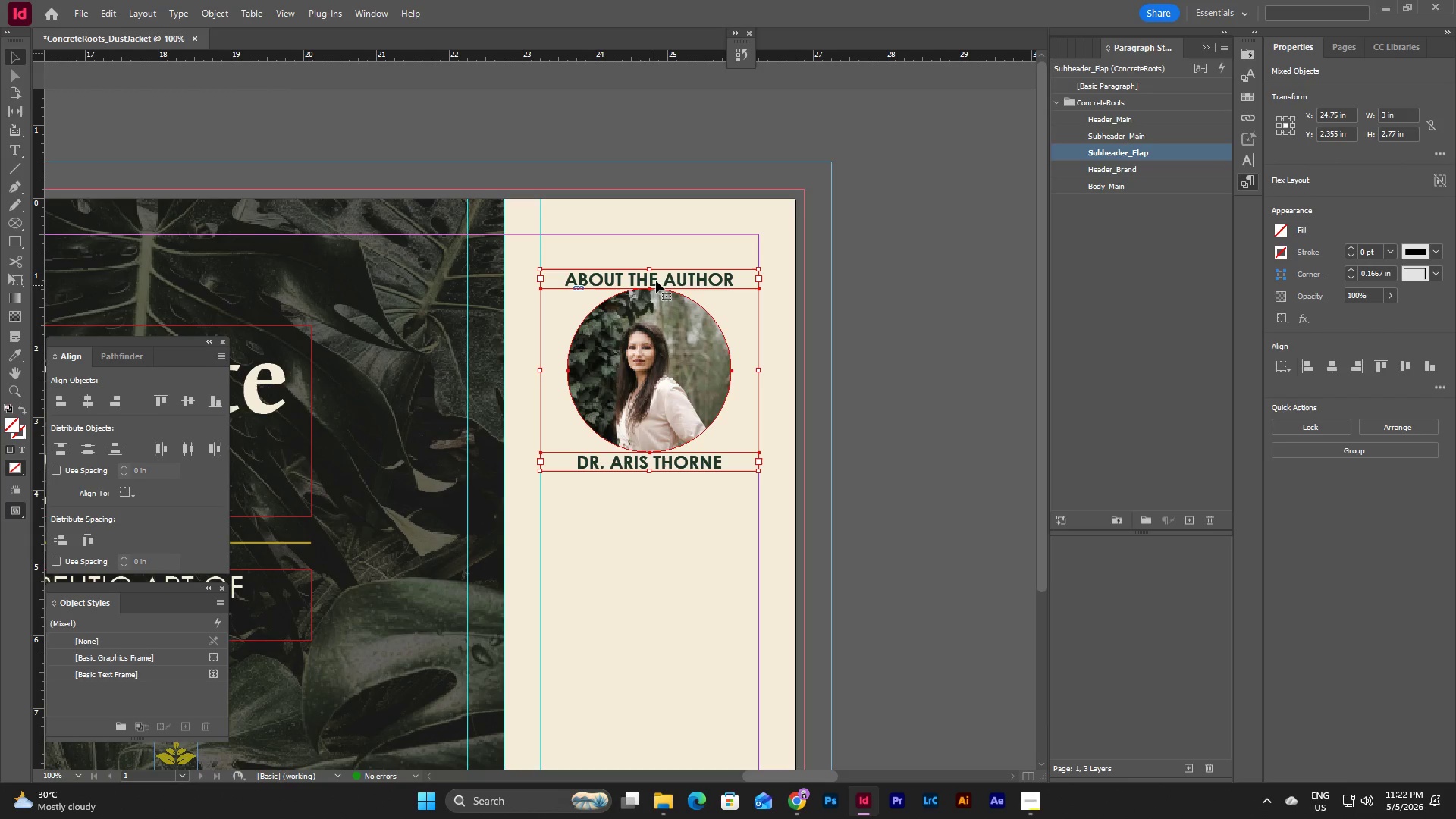 
left_click_drag(start_coordinate=[656, 281], to_coordinate=[653, 247])
 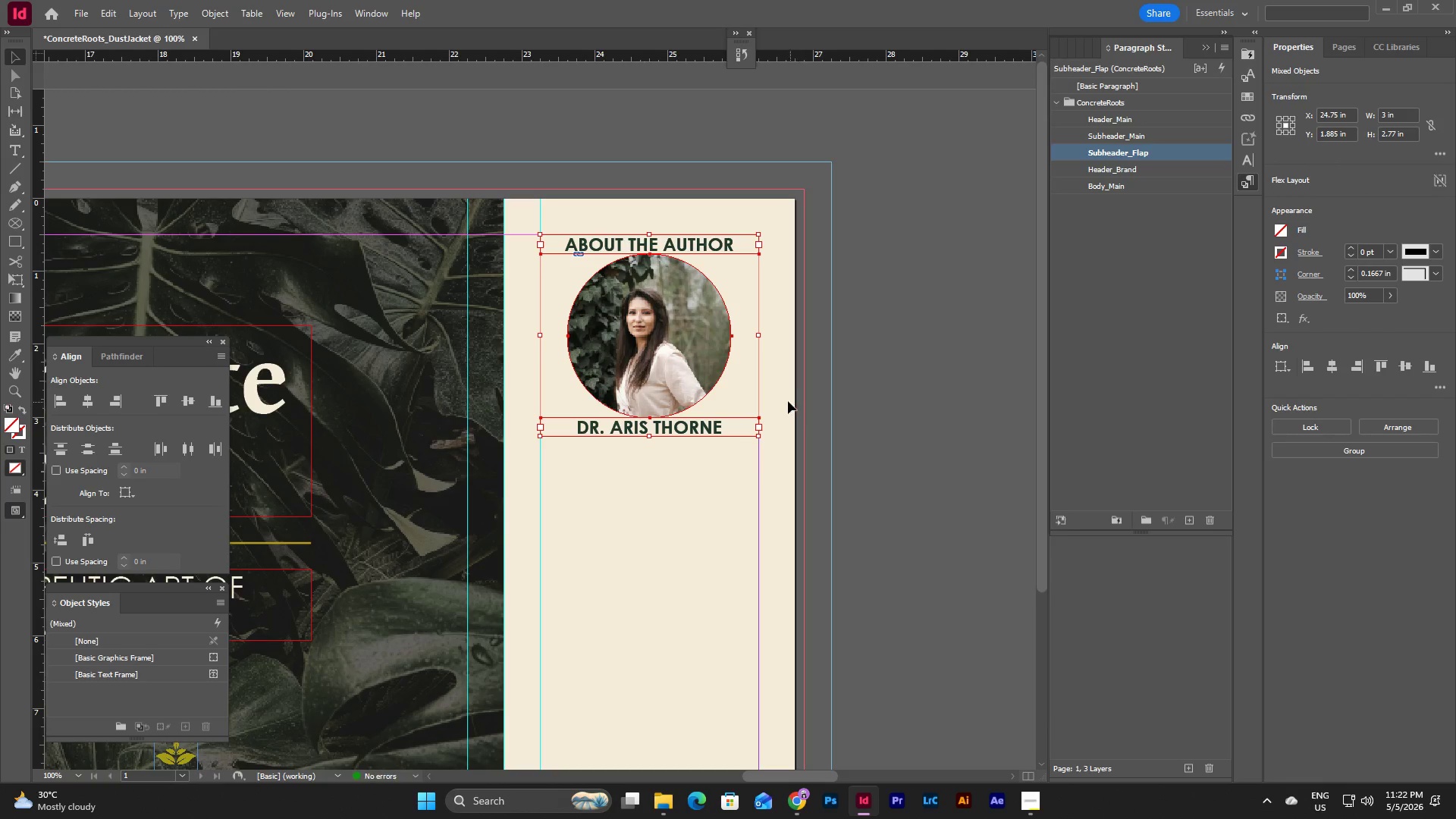 
left_click([786, 401])
 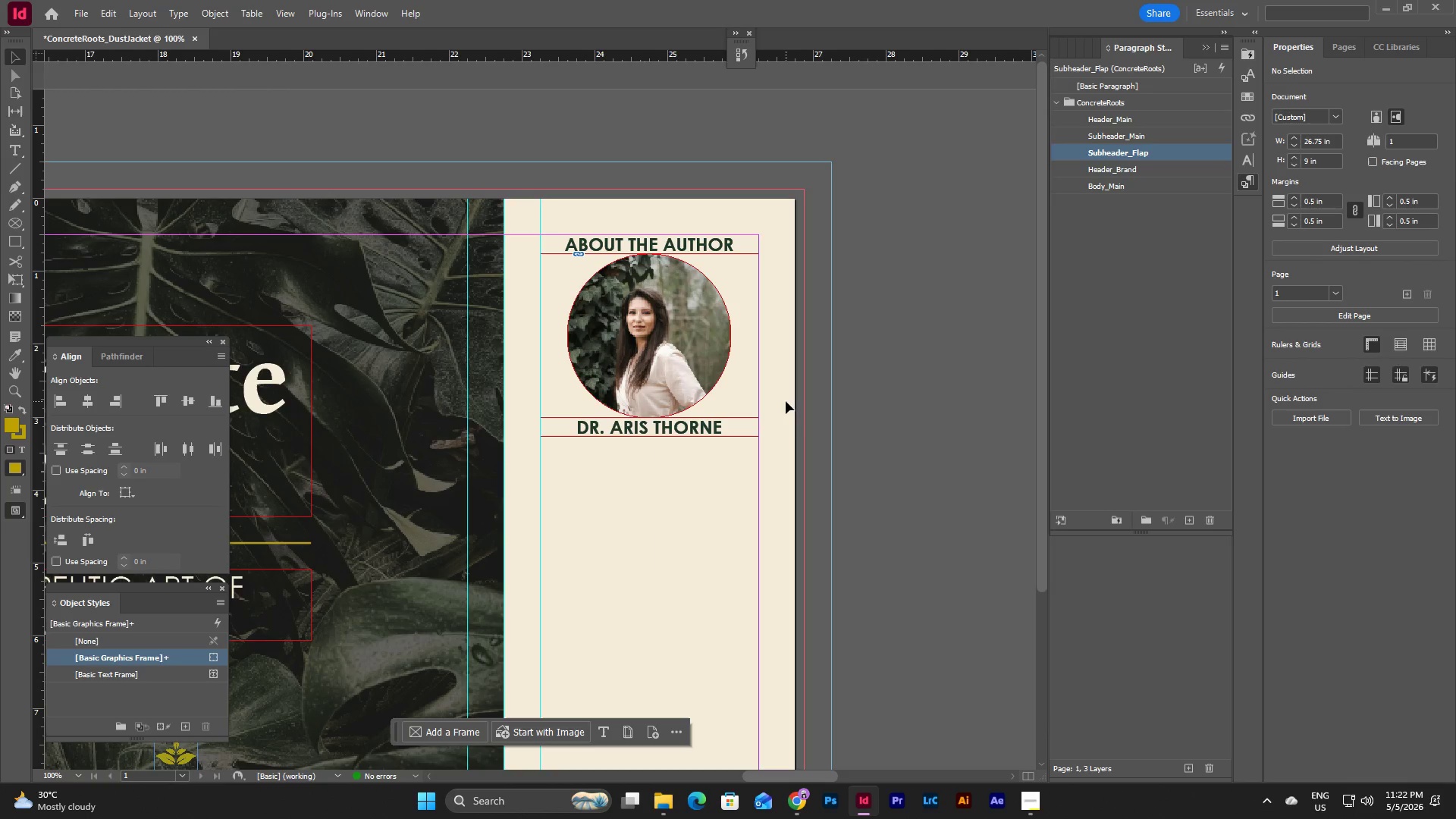 
left_click_drag(start_coordinate=[714, 502], to_coordinate=[581, 240])
 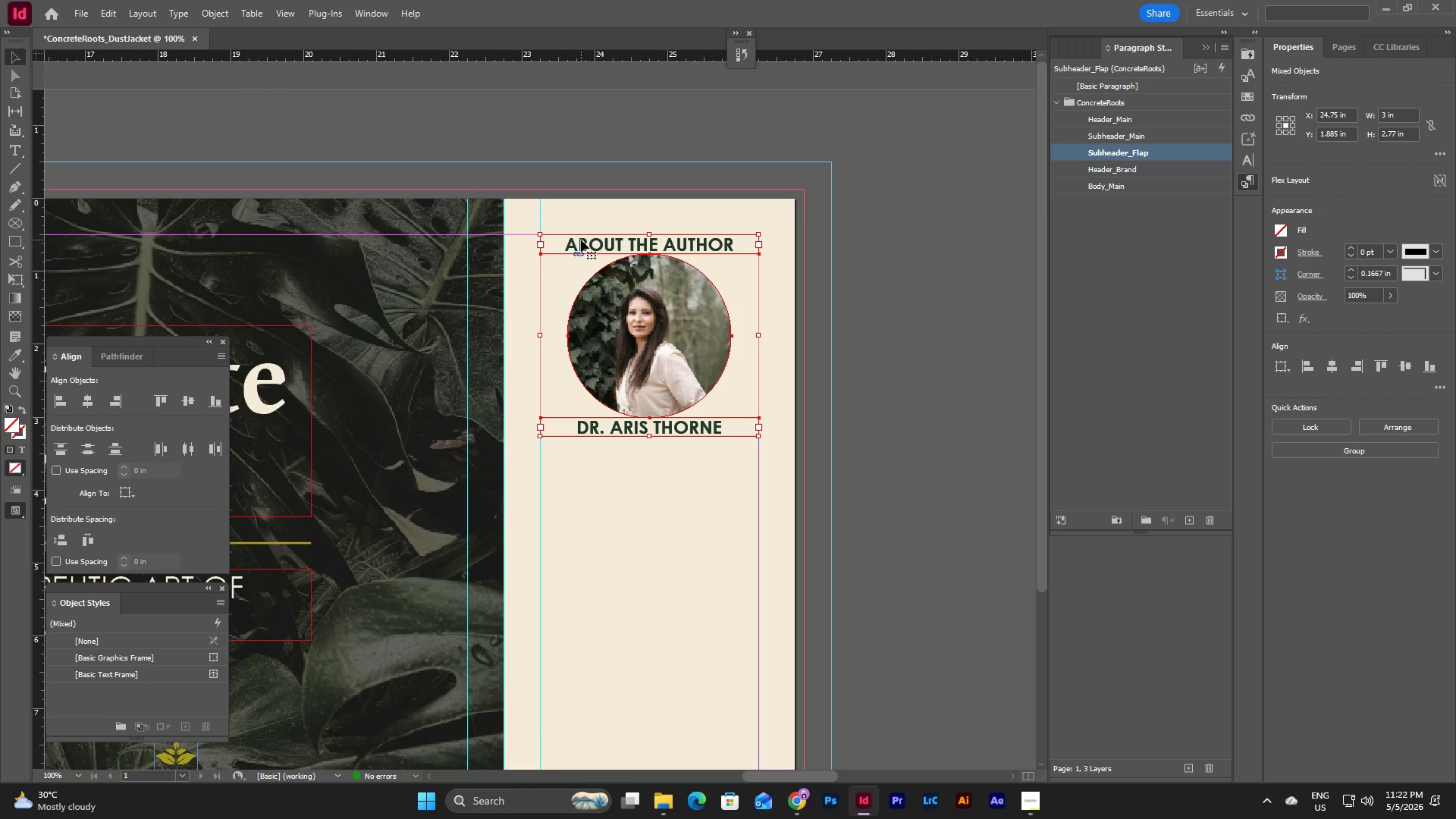 
scroll: coordinate [704, 515], scroll_direction: up, amount: 3.0
 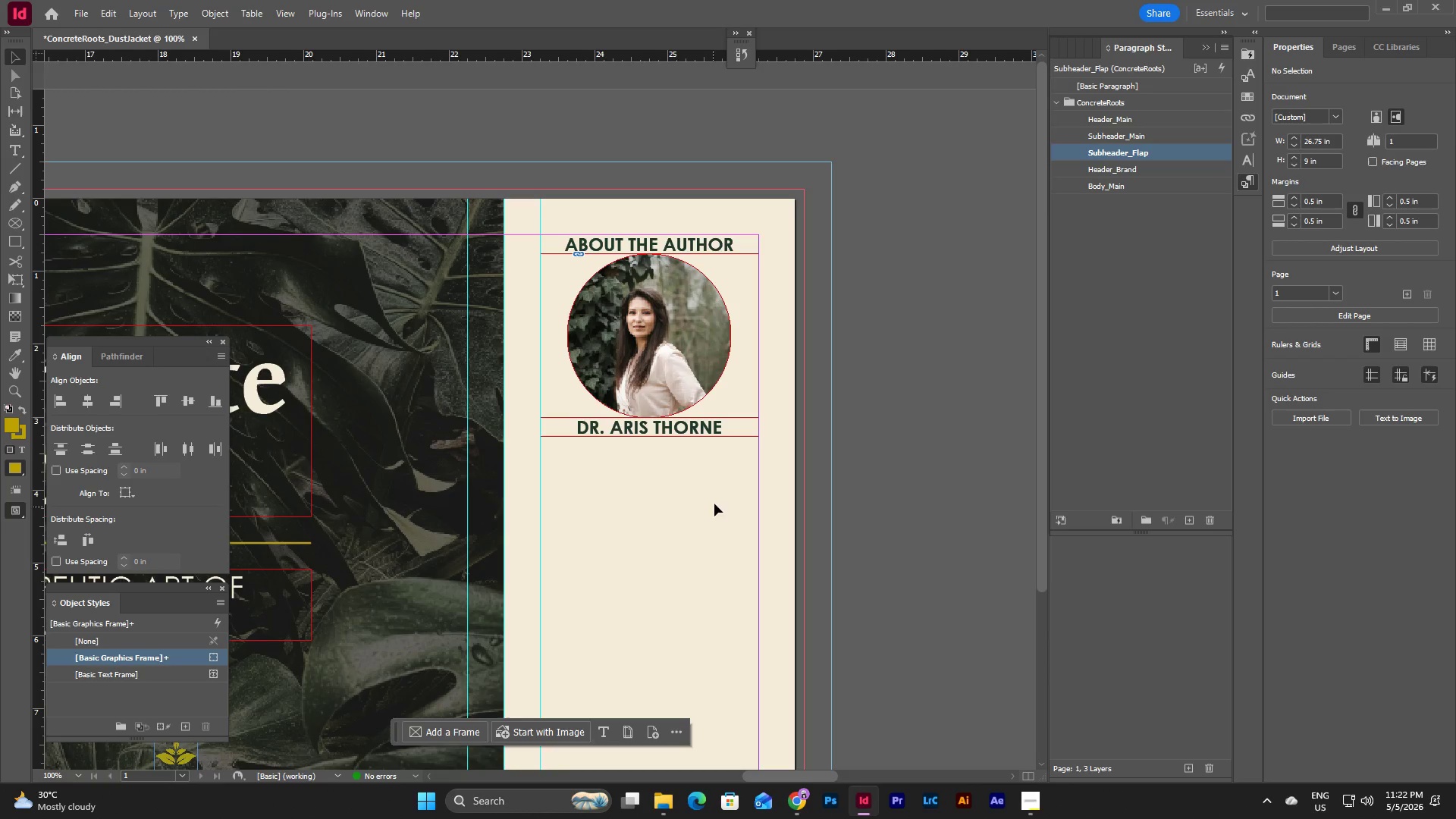 
key(Shift+ArrowDown)
 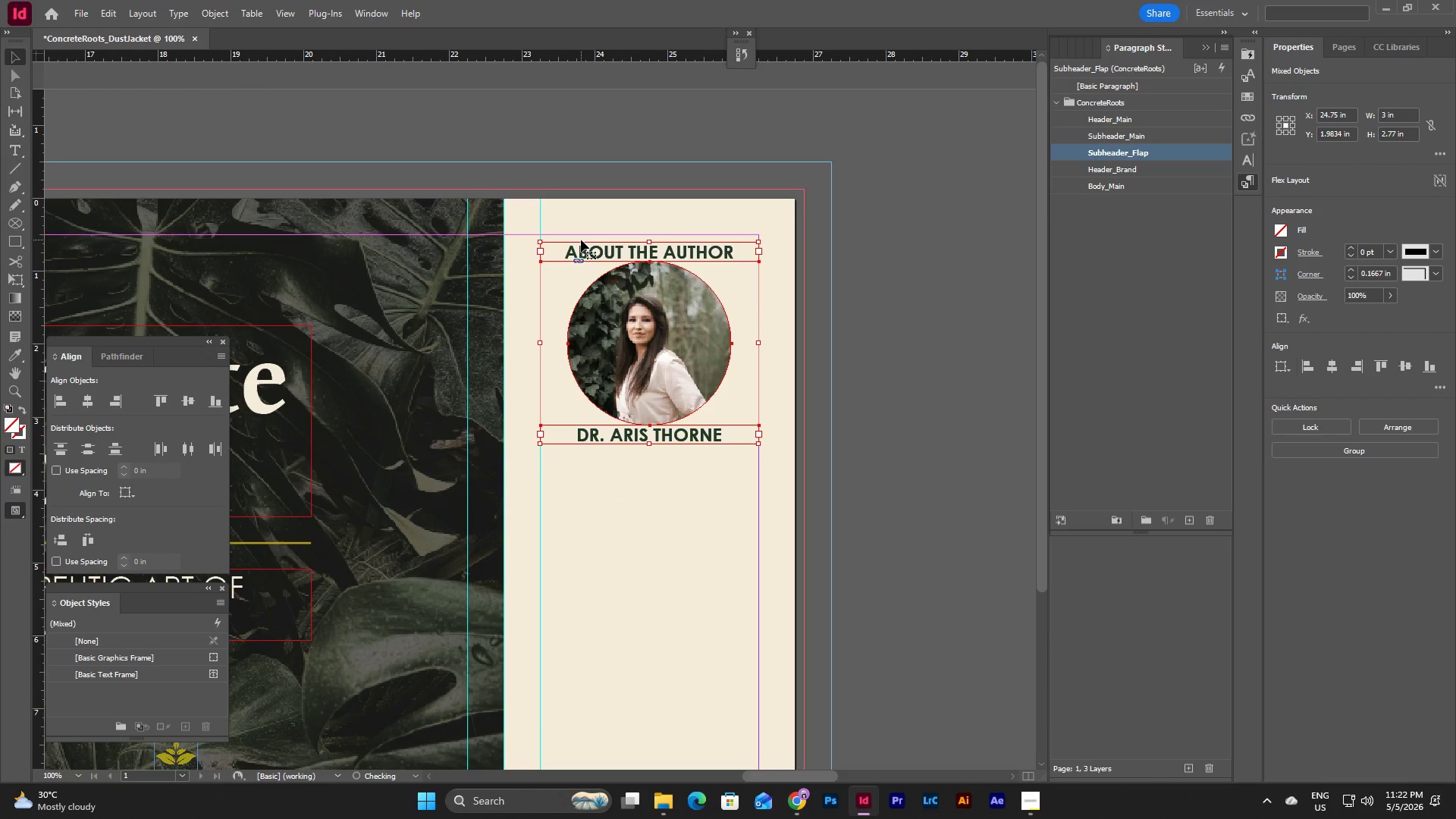 
key(Shift+ArrowDown)
 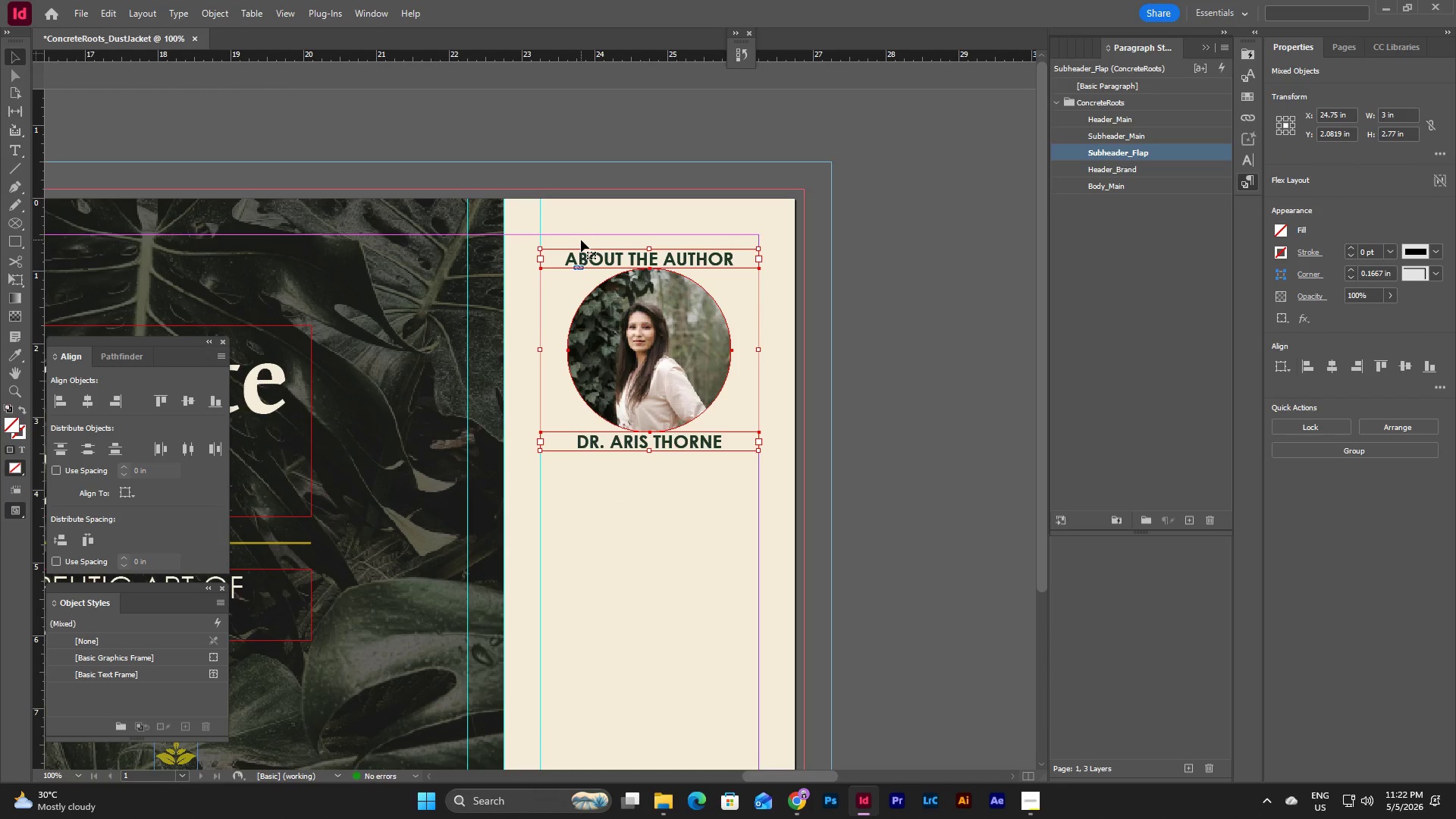 
key(Shift+ArrowDown)
 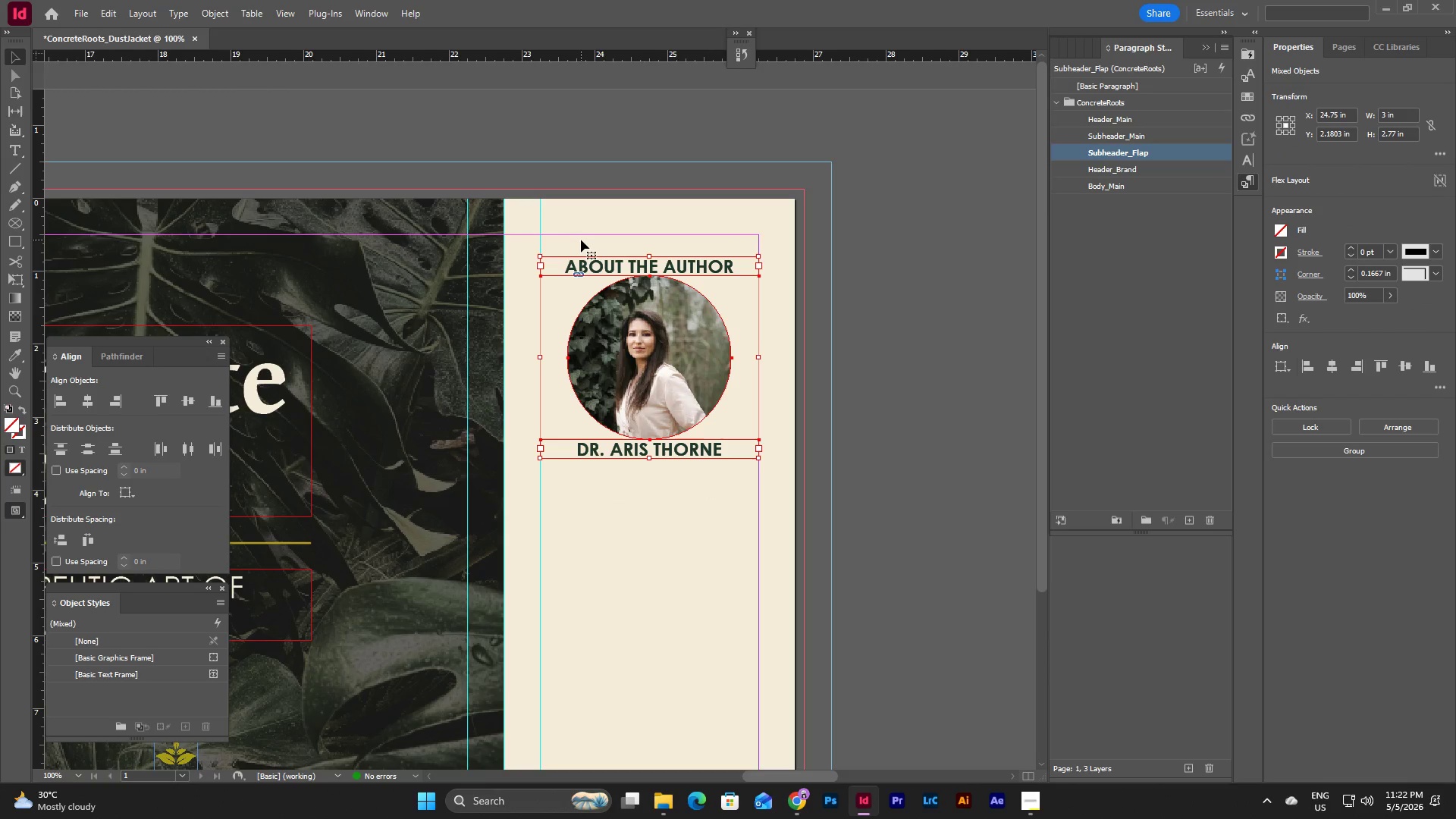 
key(Shift+ArrowDown)
 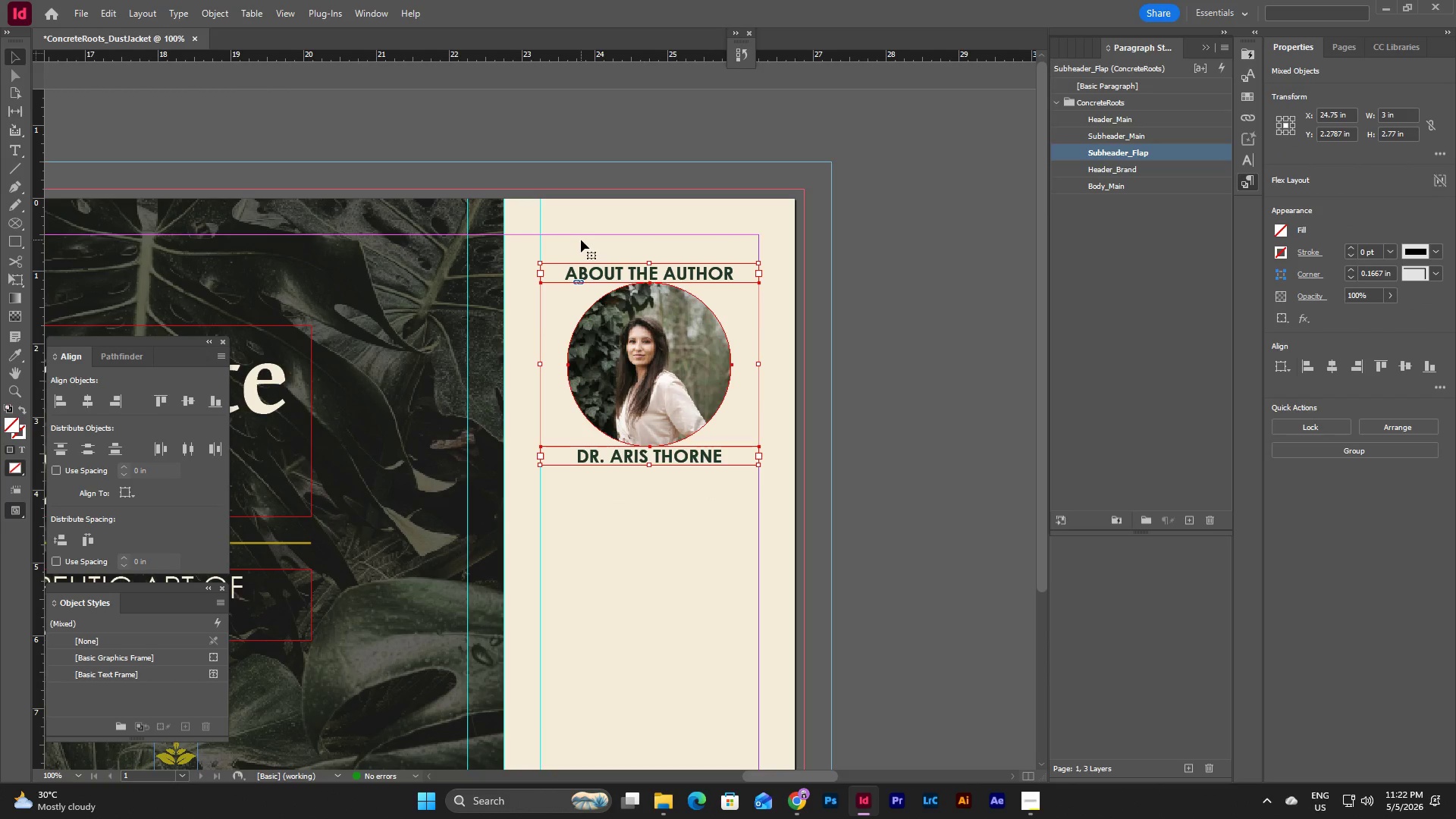 
key(Shift+ArrowDown)
 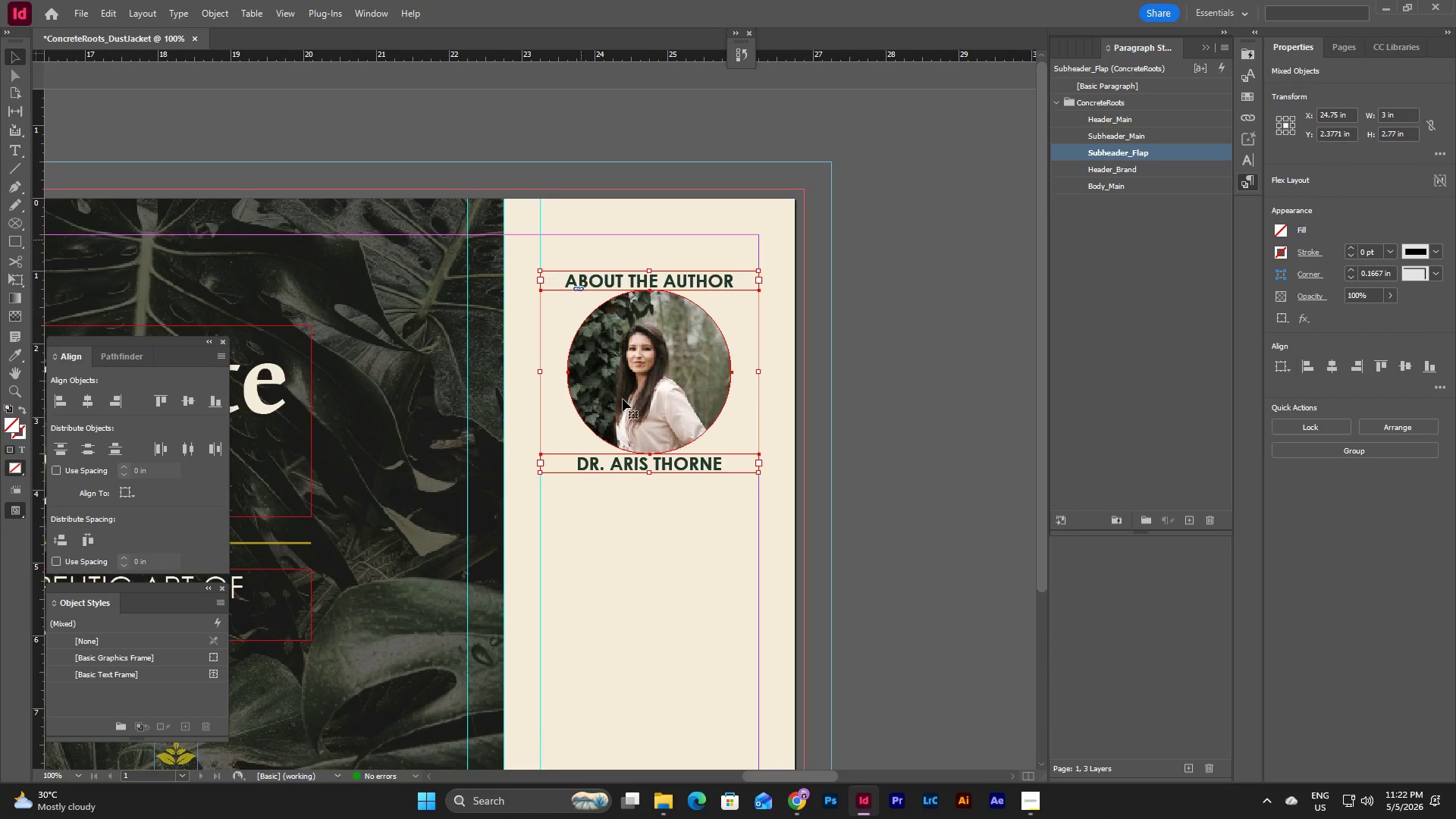 
left_click([651, 562])
 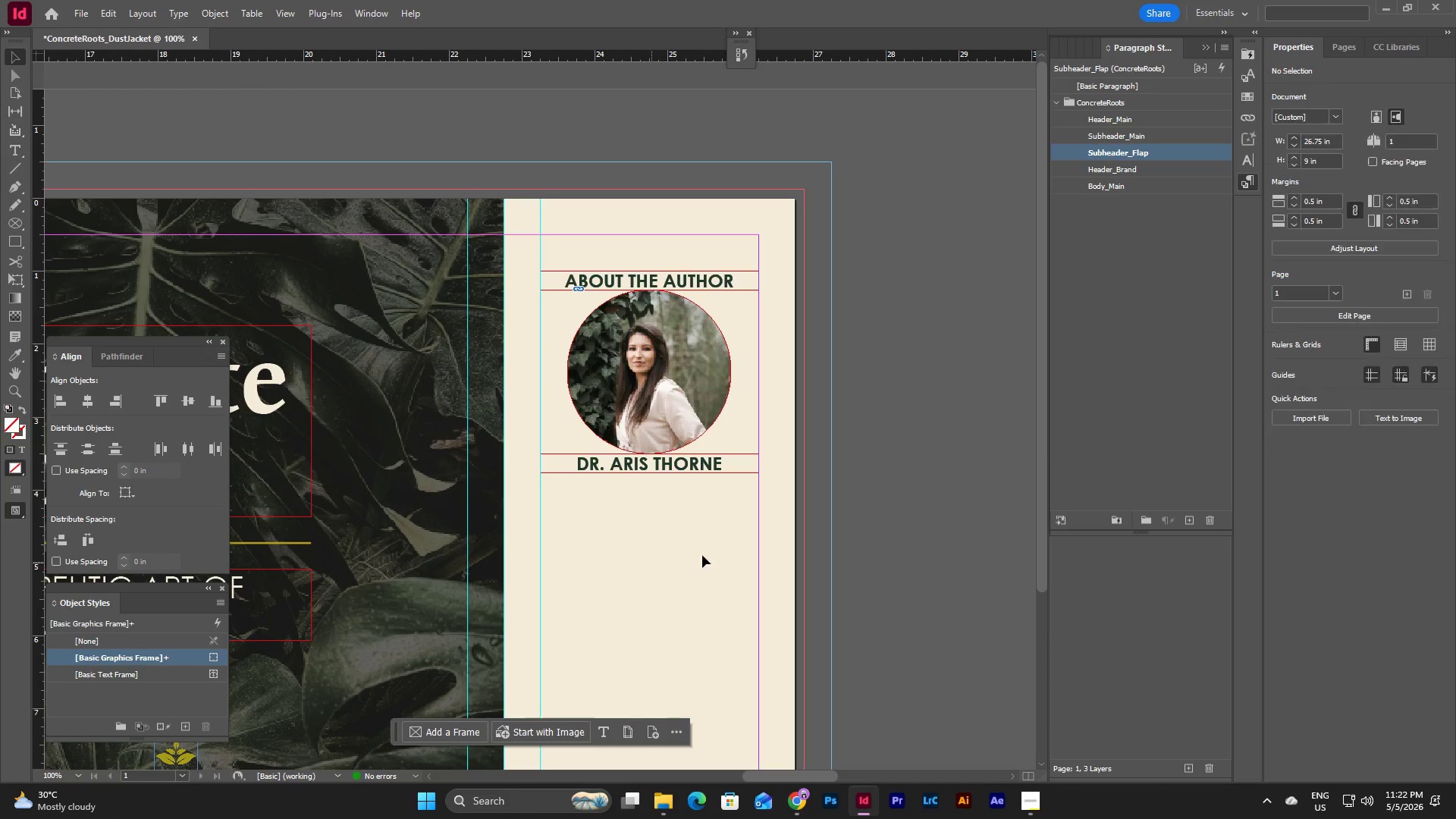 
left_click_drag(start_coordinate=[708, 546], to_coordinate=[616, 404])
 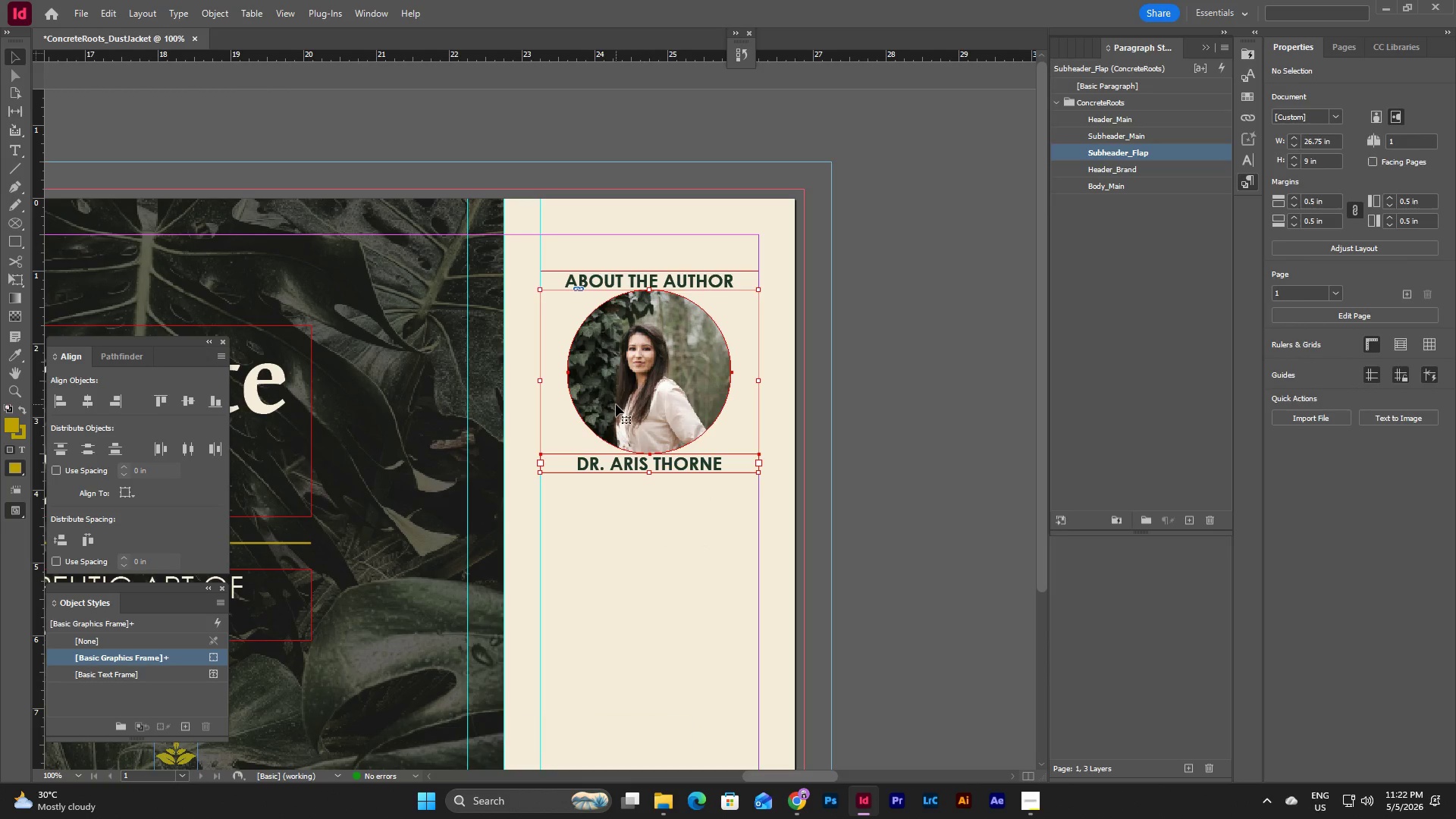 
key(Shift+ArrowDown)
 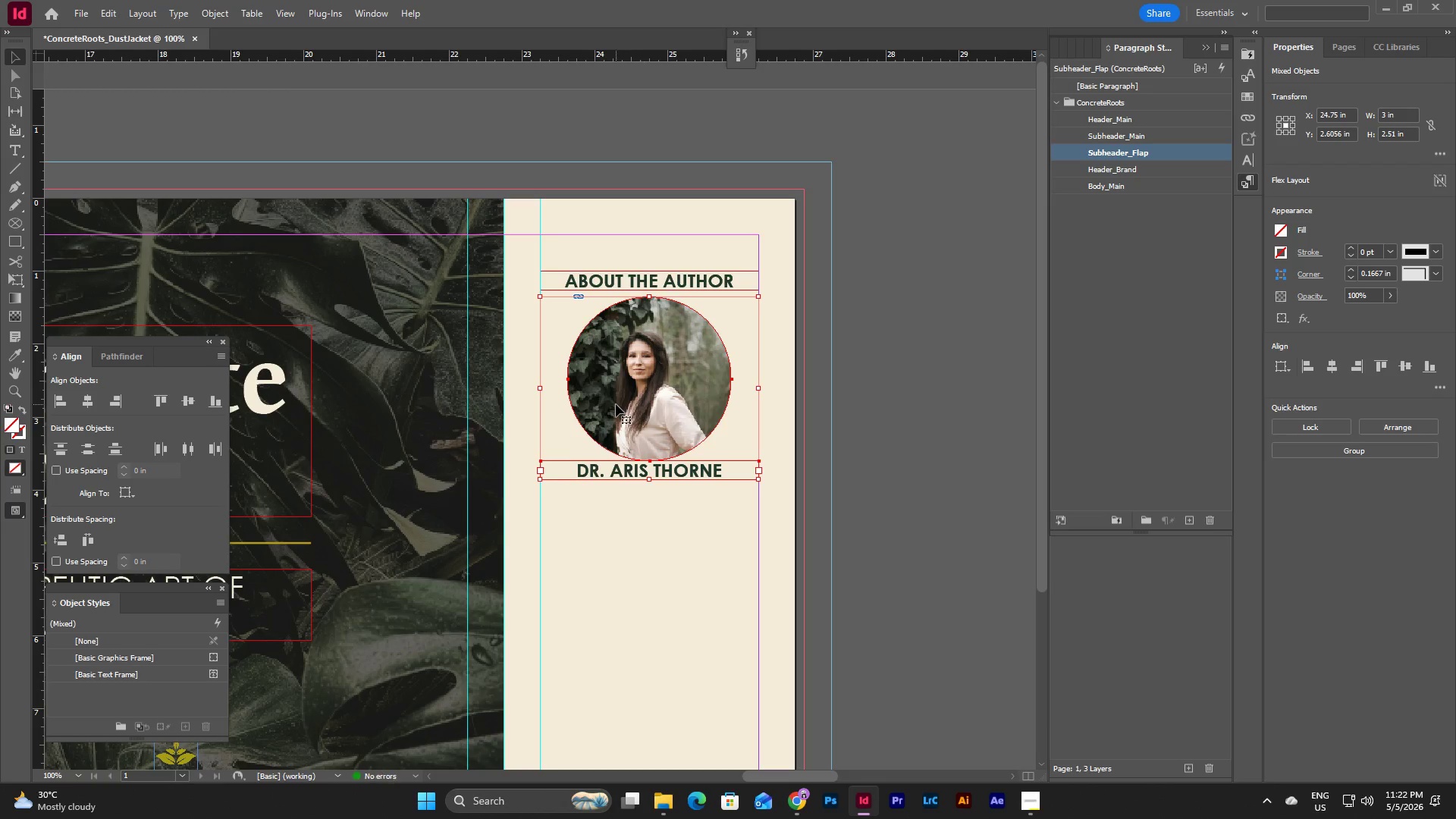 
key(Shift+ArrowDown)
 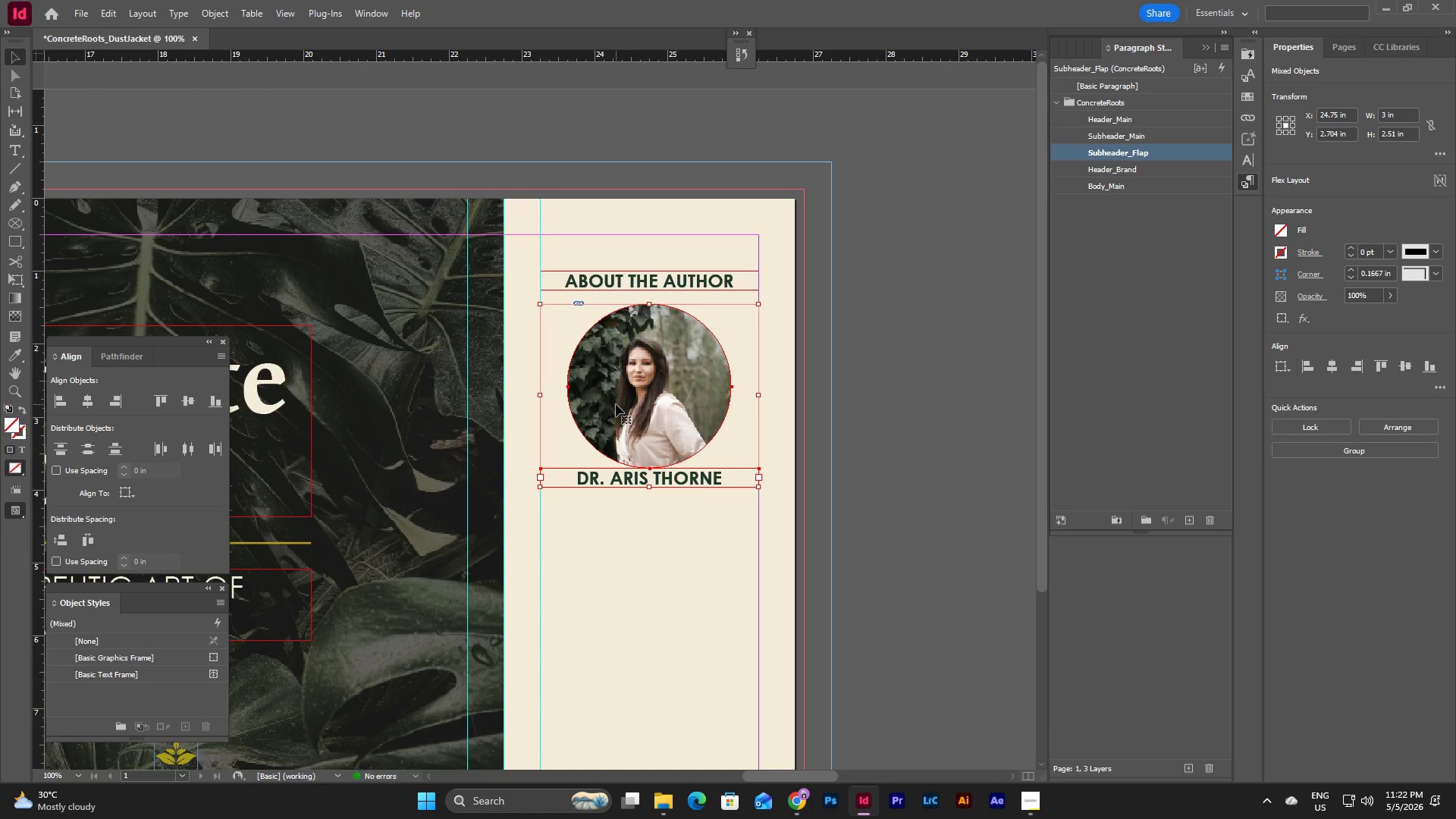 
key(Shift+ArrowDown)
 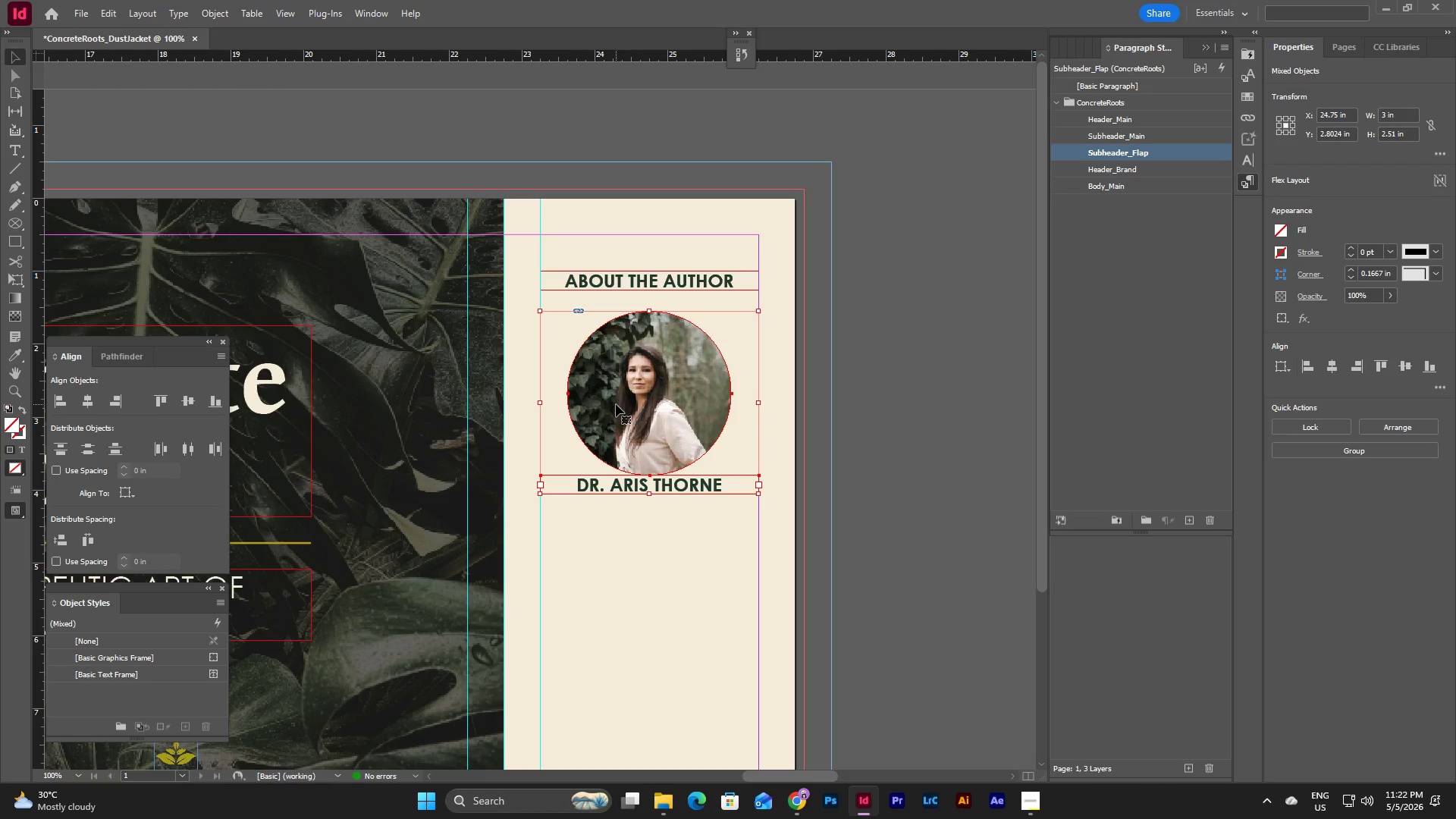 
key(Shift+ArrowDown)
 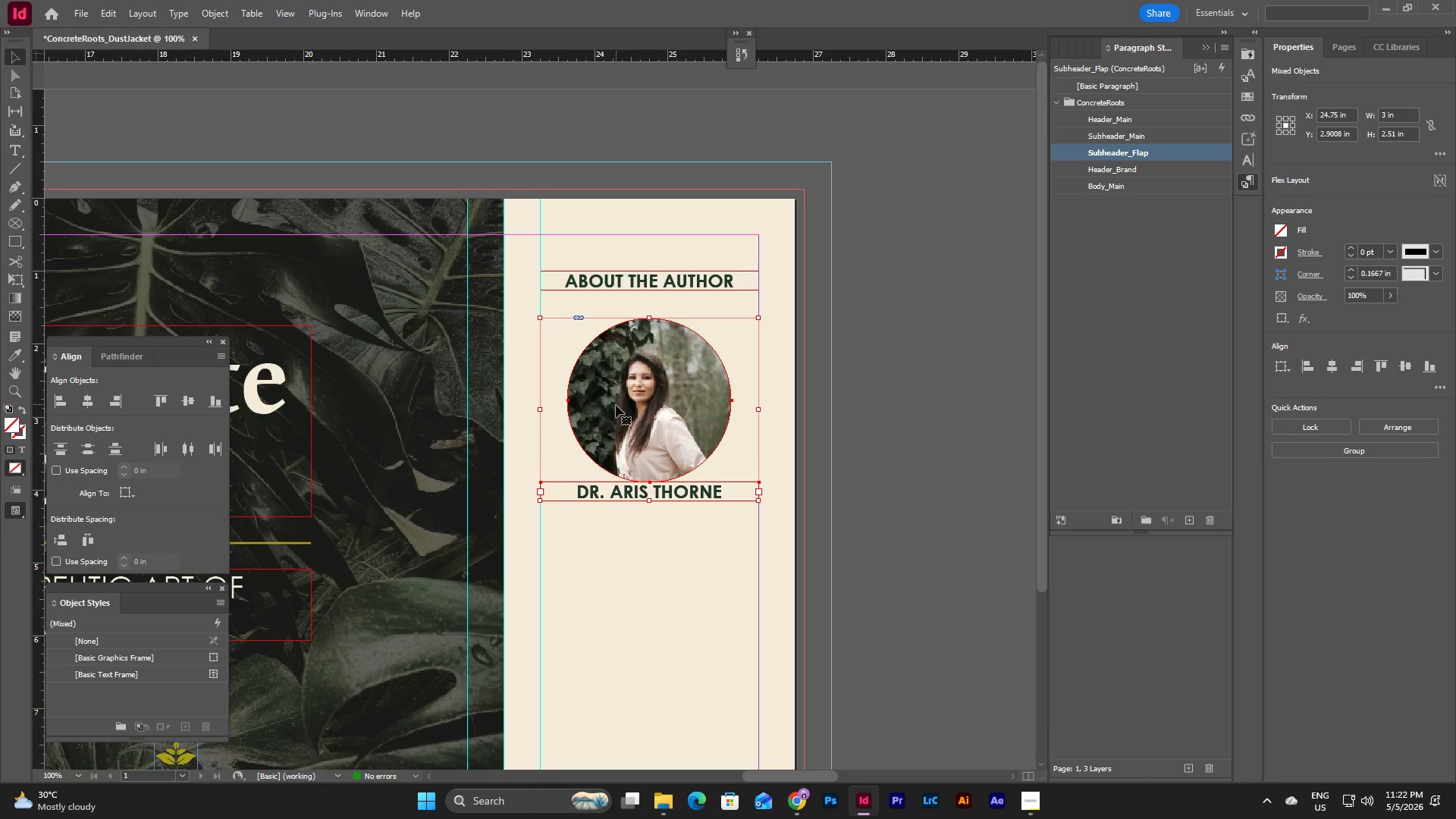 
left_click([641, 581])
 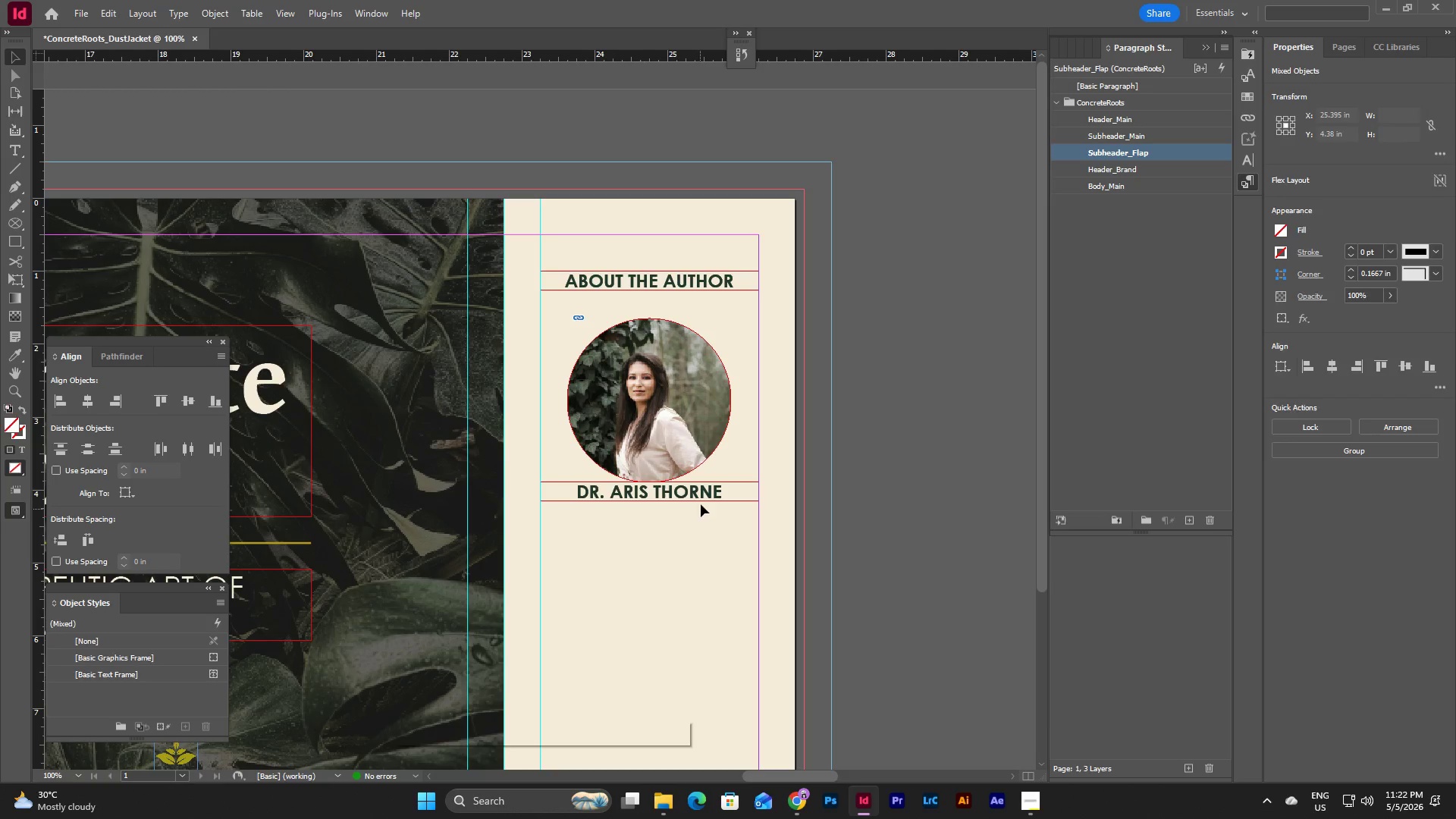 
left_click([702, 494])
 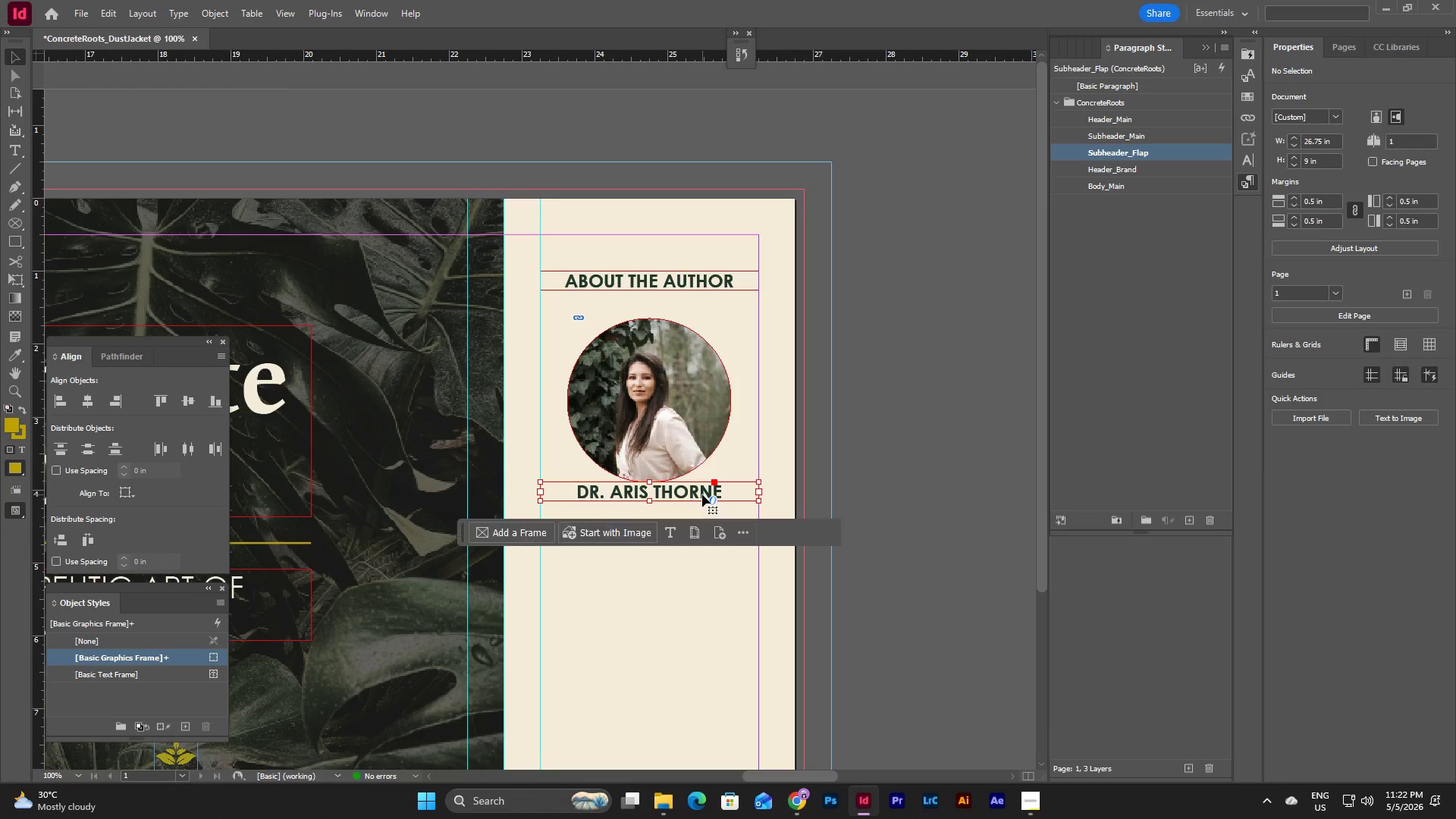 
key(Shift+ArrowDown)
 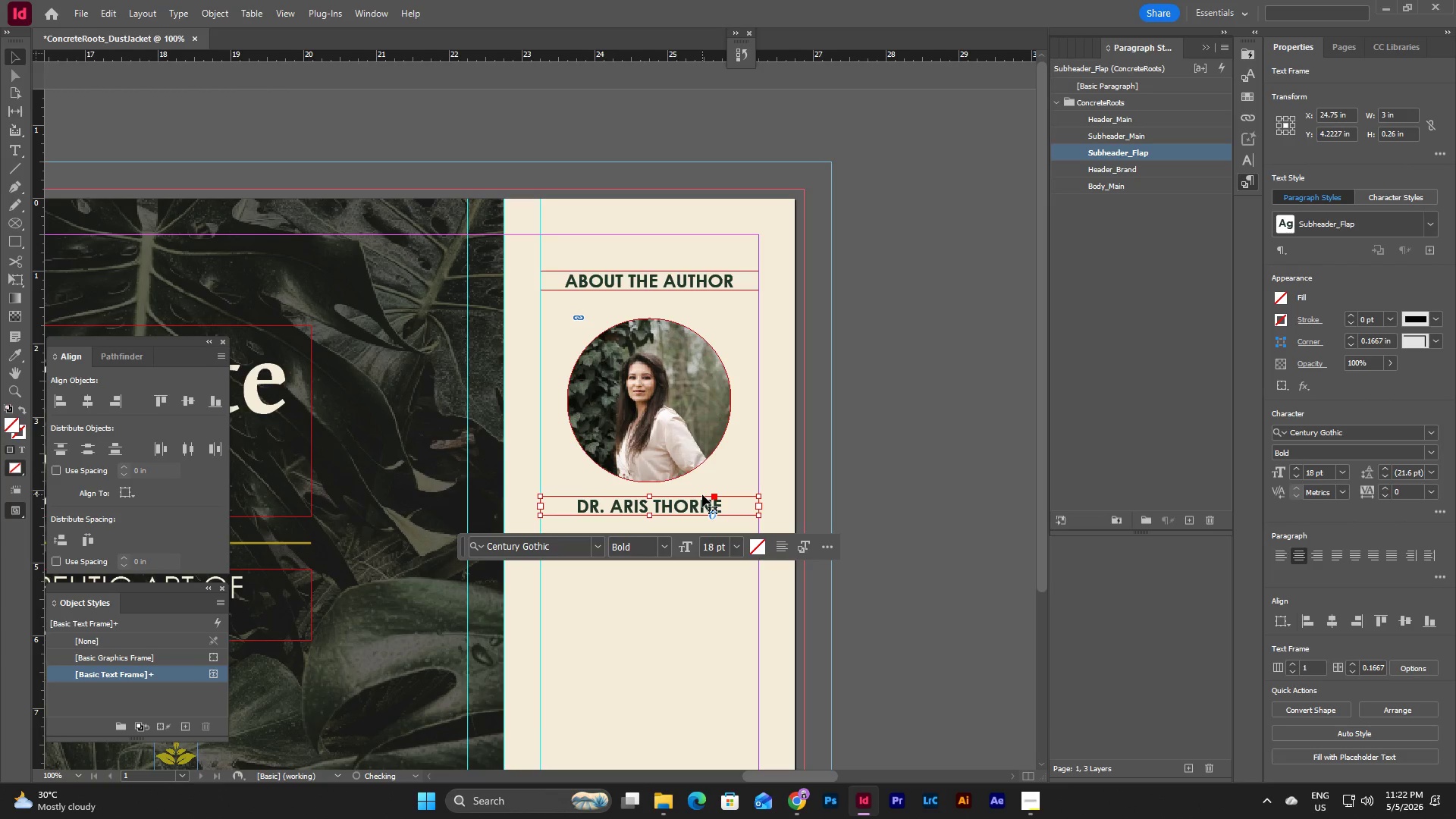 
key(Shift+ArrowDown)
 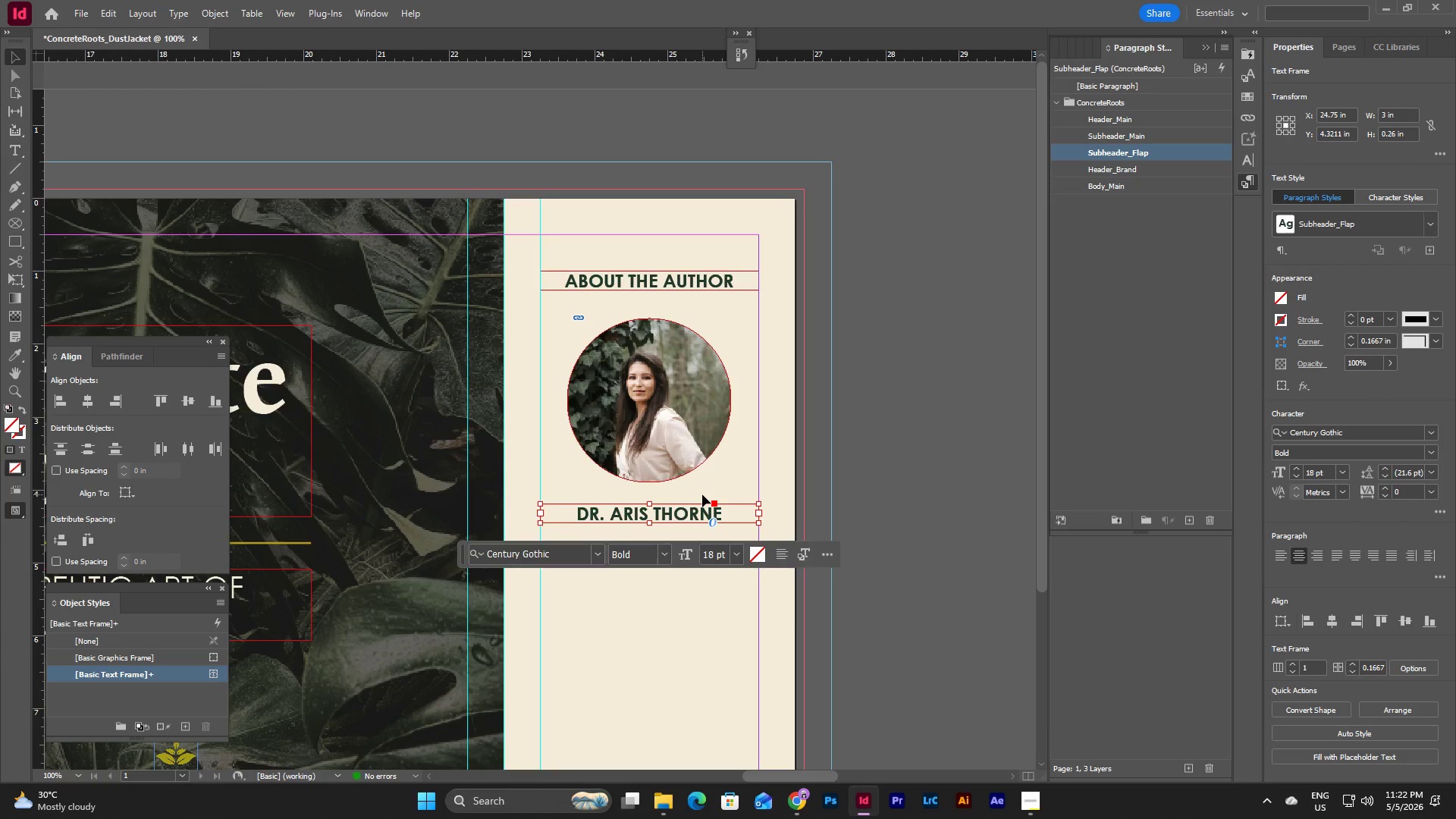 
key(Shift+ArrowDown)
 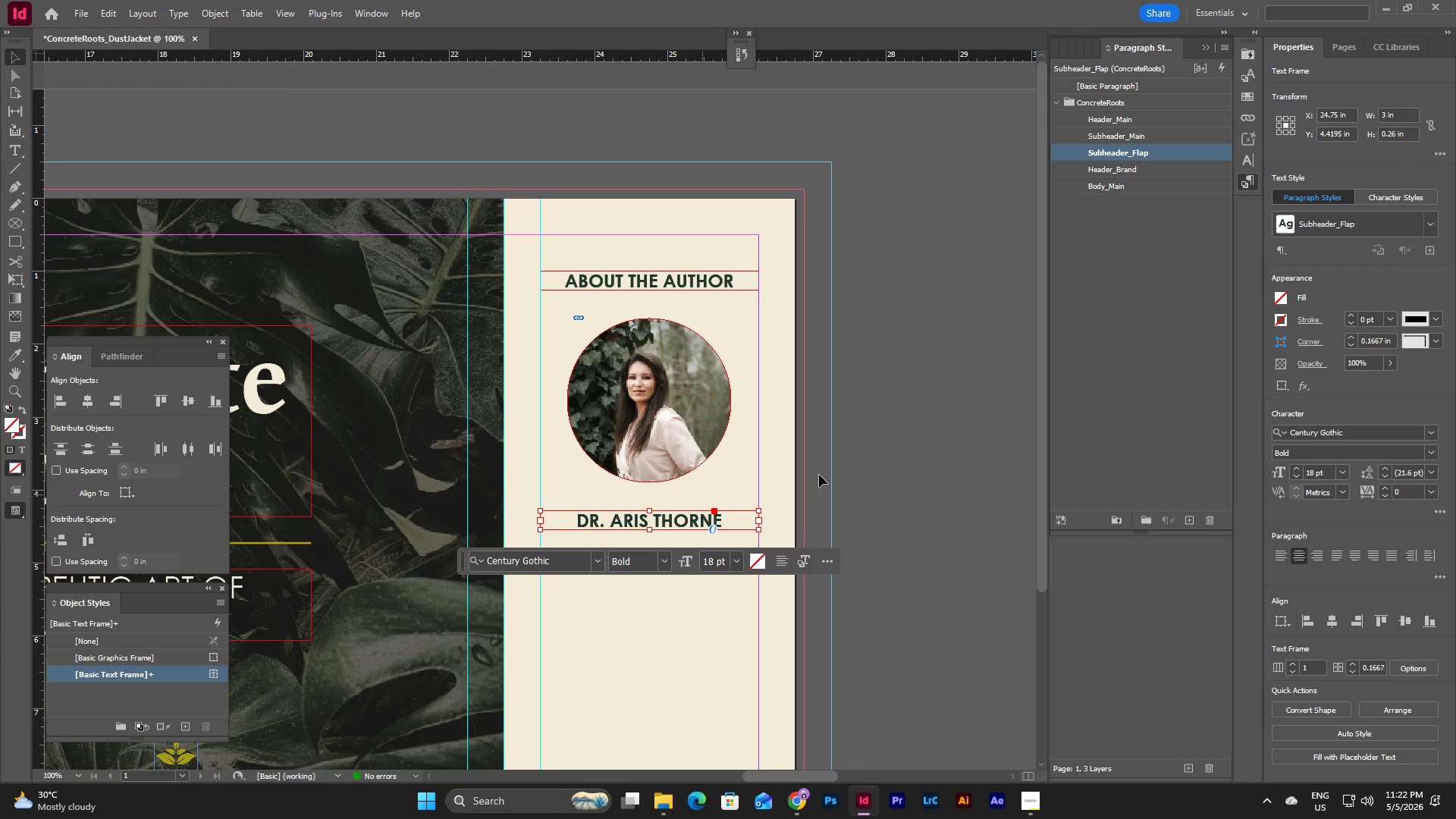 
left_click([864, 432])
 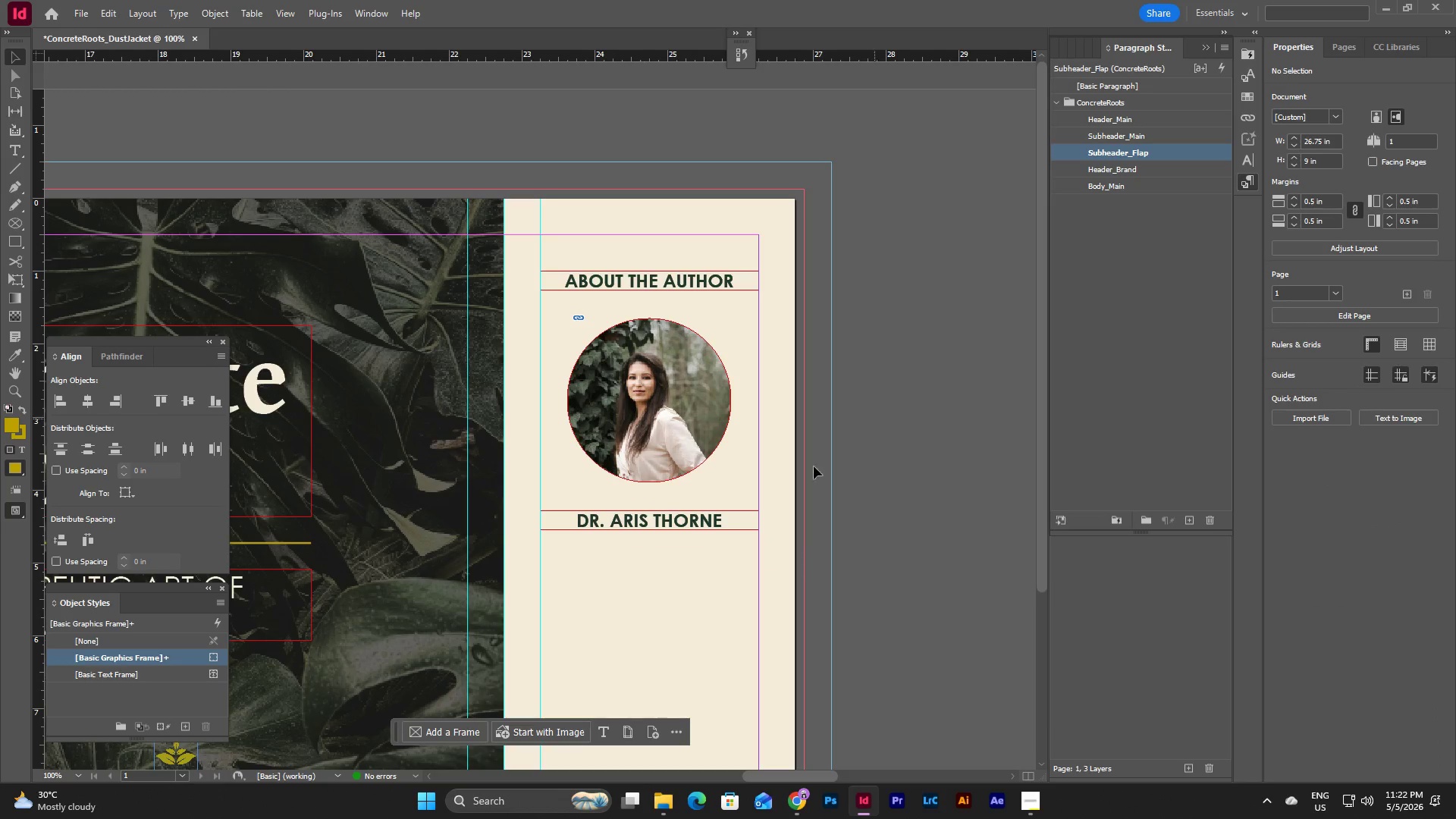 
left_click([714, 523])
 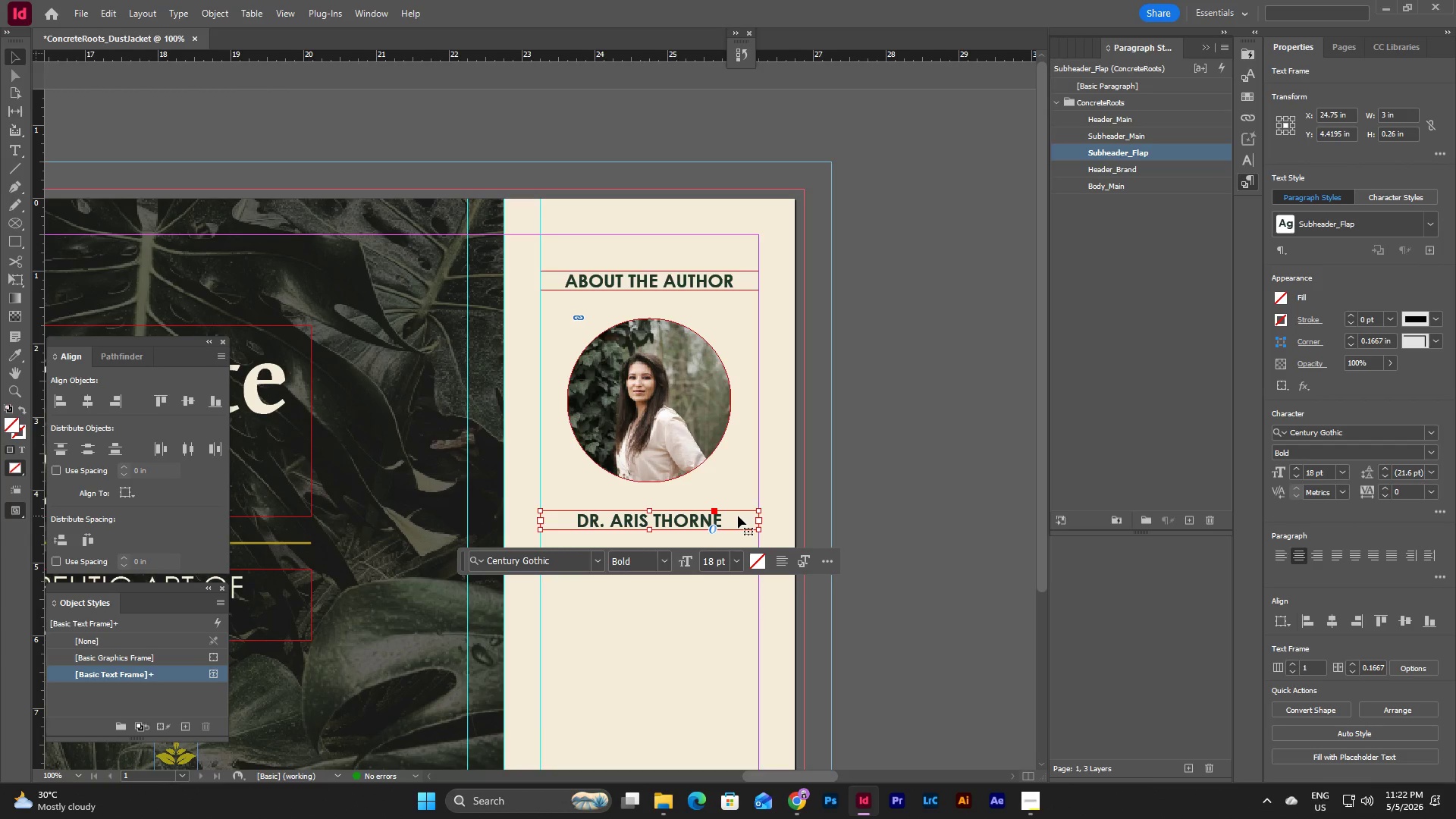 
double_click([738, 516])
 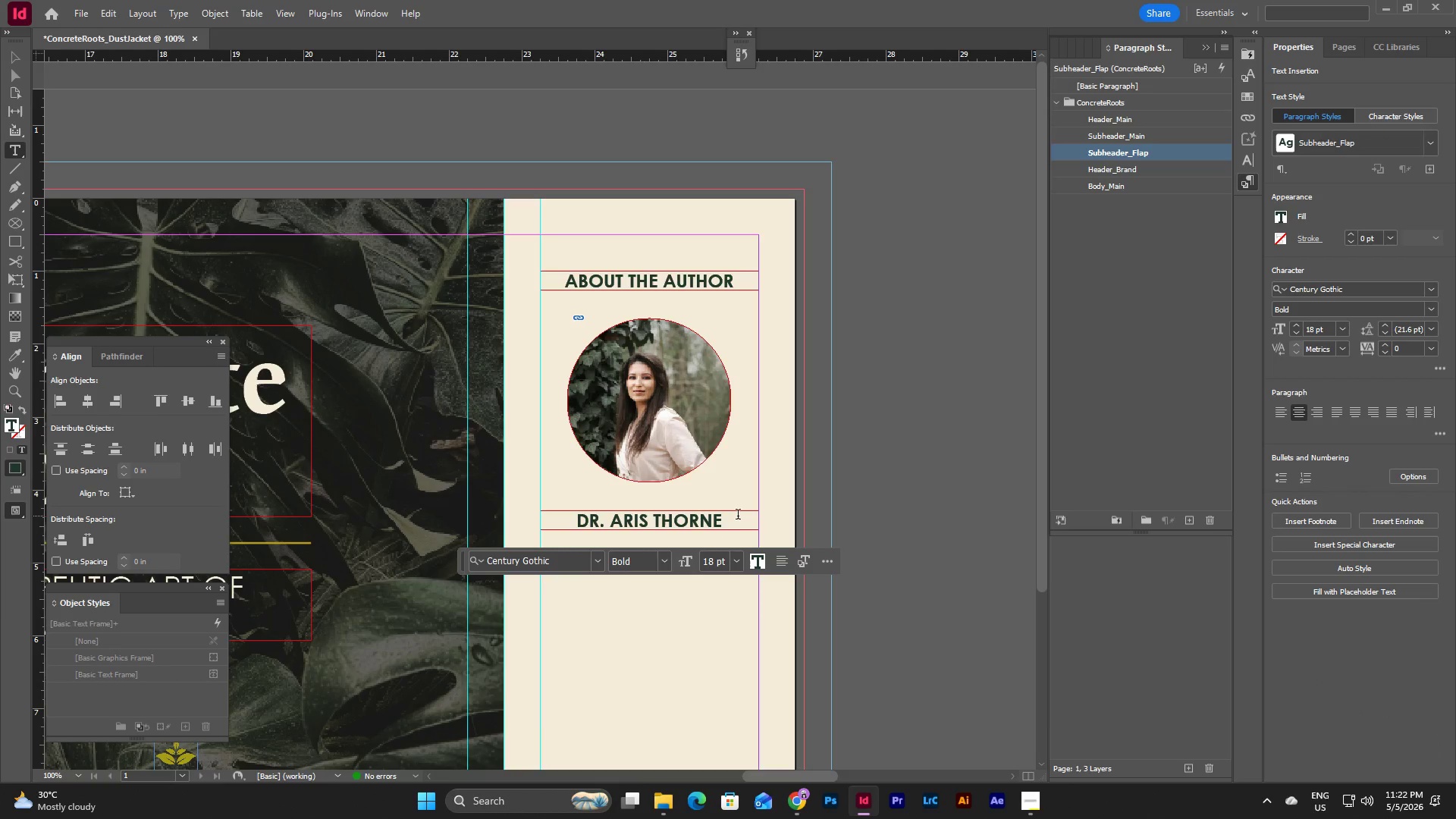 
left_click_drag(start_coordinate=[738, 516], to_coordinate=[514, 509])
 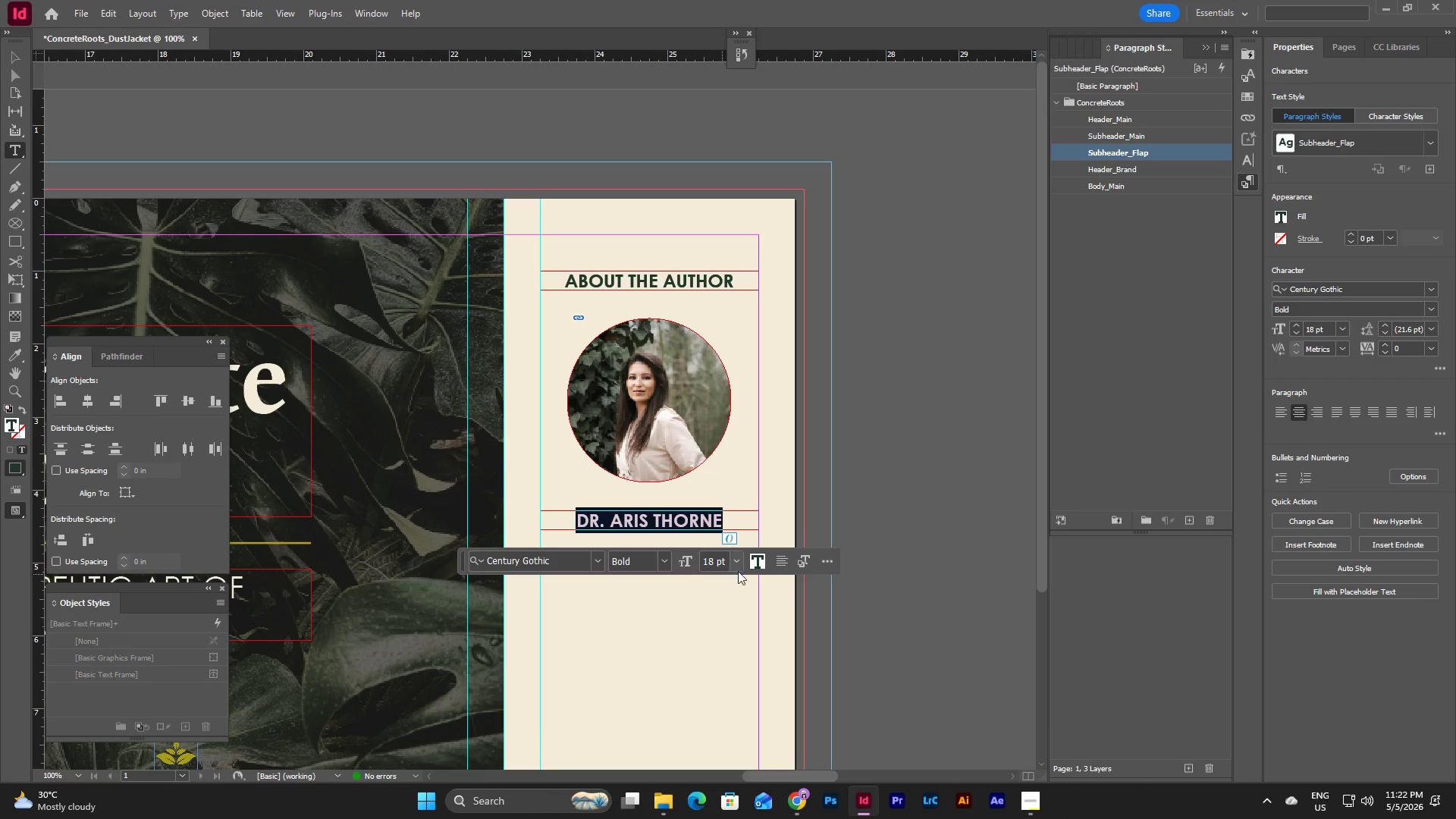 
left_click([741, 563])
 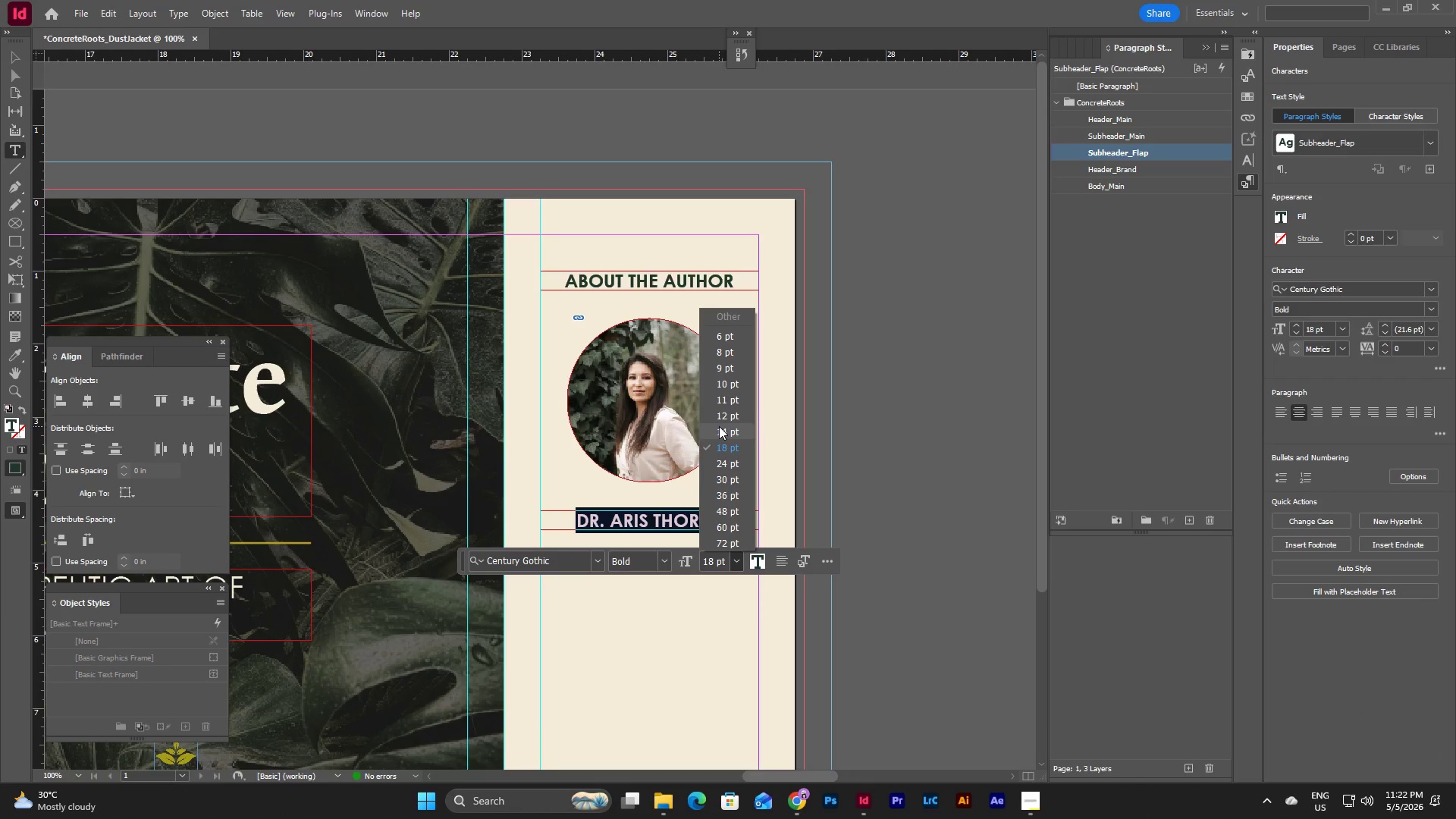 
left_click([723, 431])
 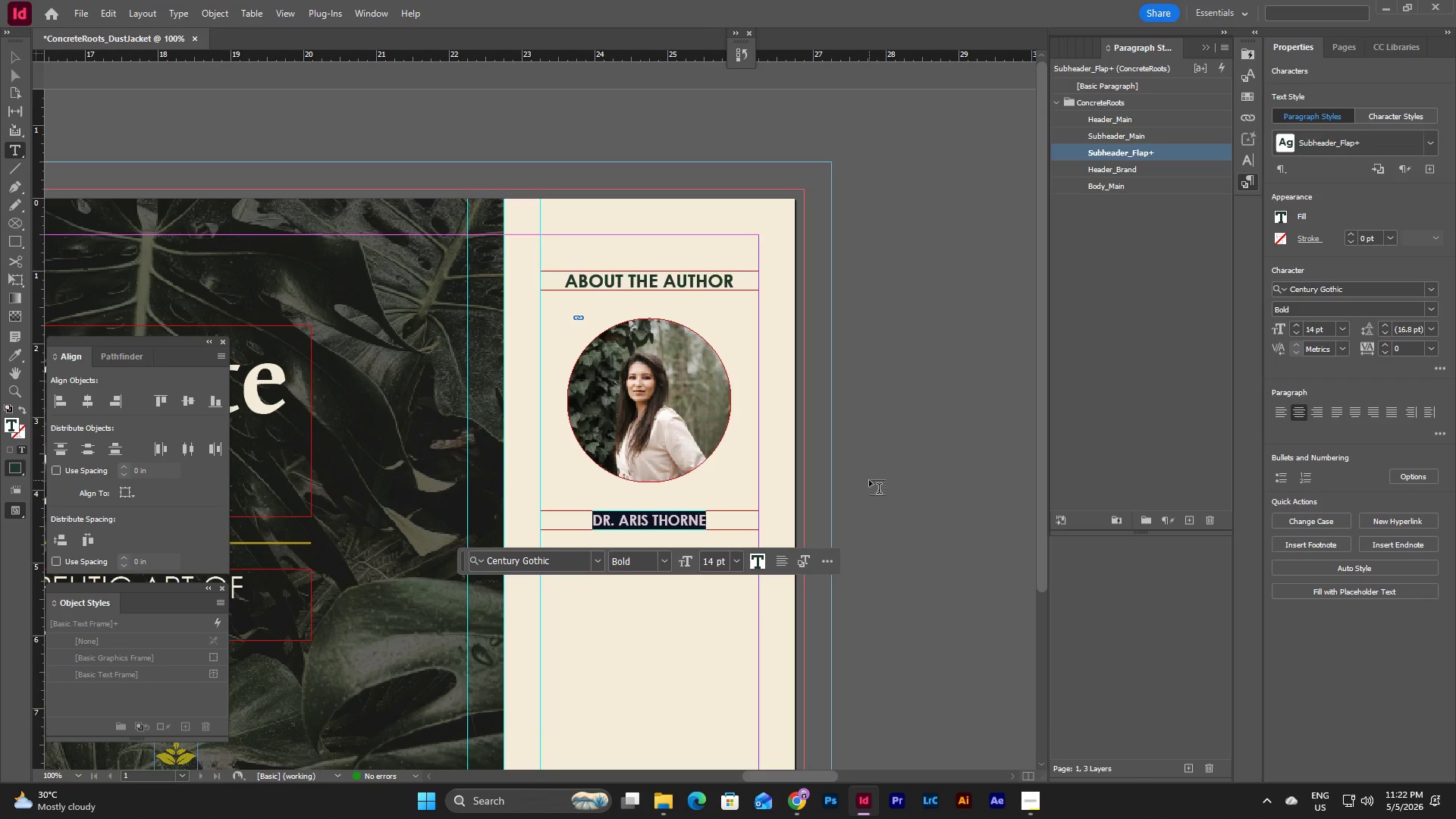 
key(Escape)
 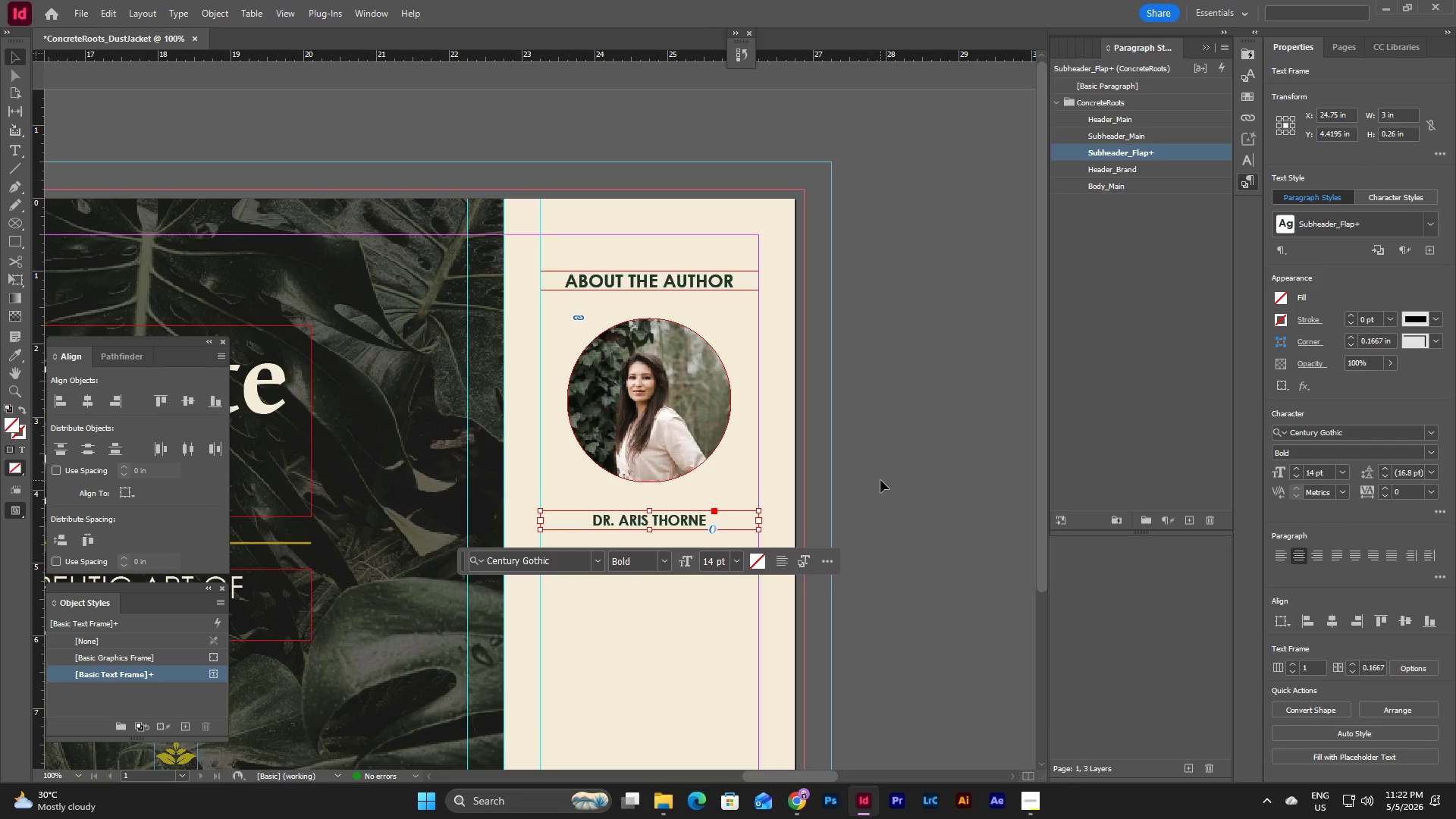 
left_click([880, 480])
 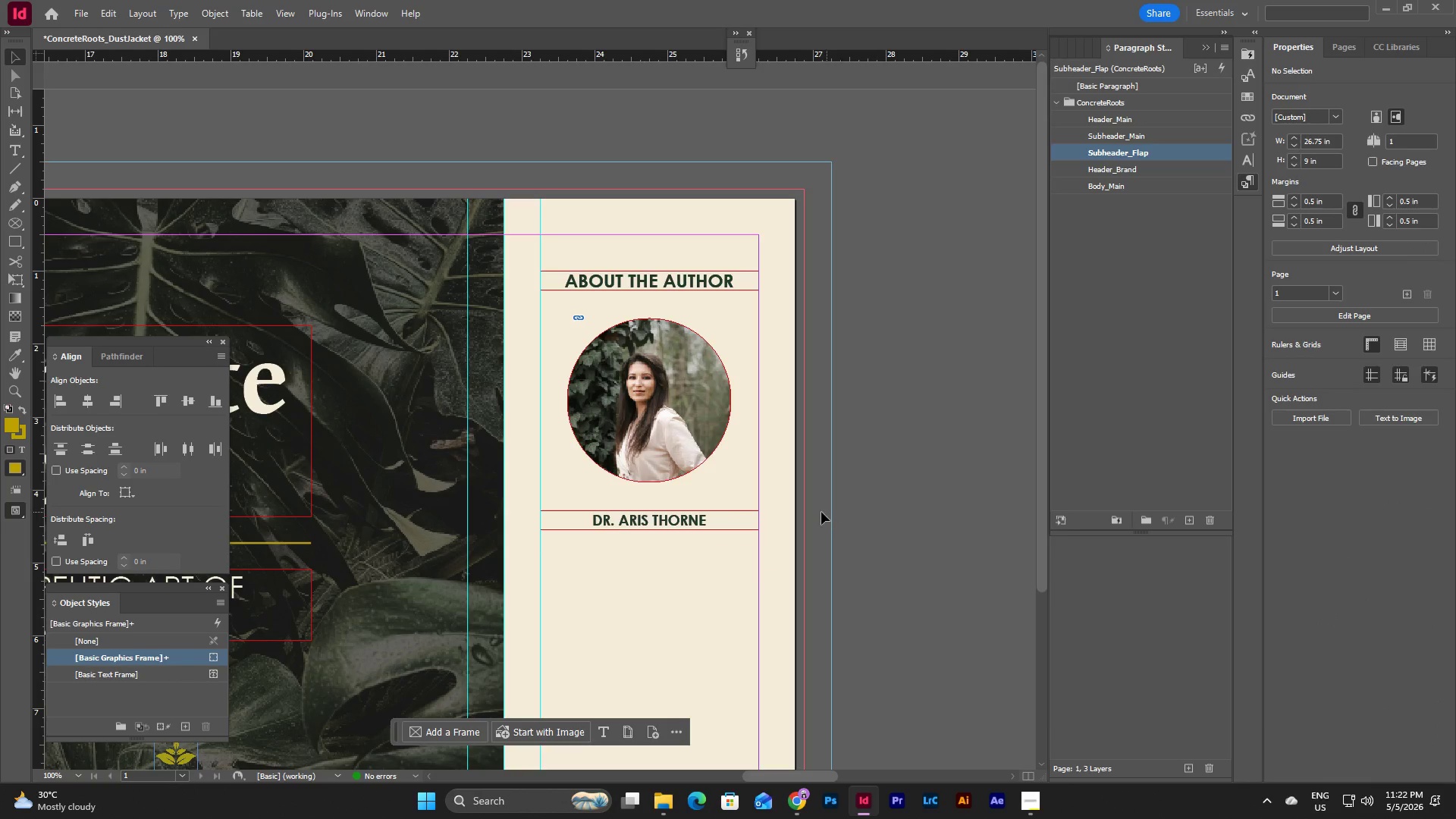 
scroll: coordinate [821, 512], scroll_direction: down, amount: 3.0
 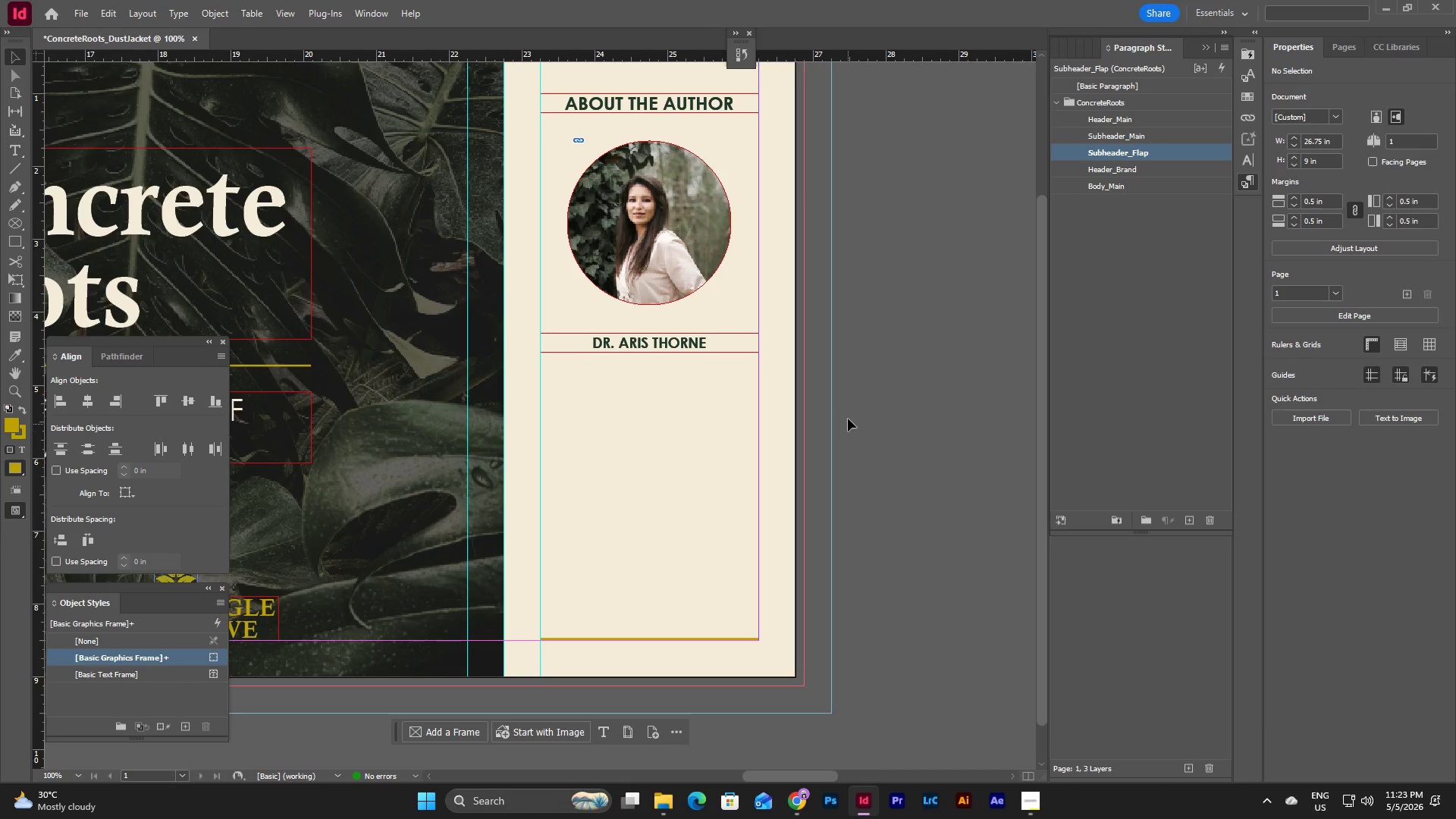 
left_click([846, 345])
 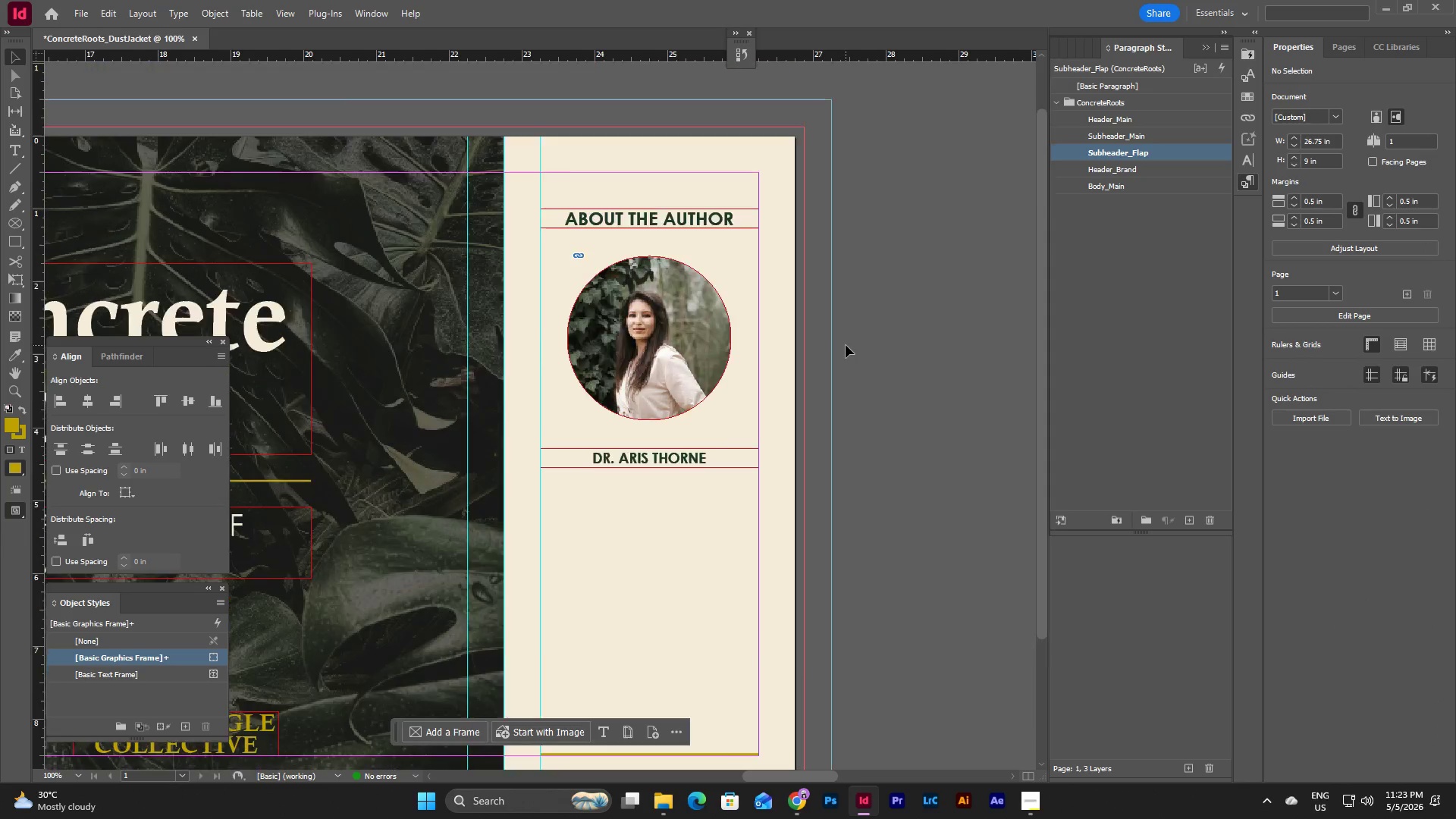 
scroll: coordinate [846, 345], scroll_direction: up, amount: 2.0
 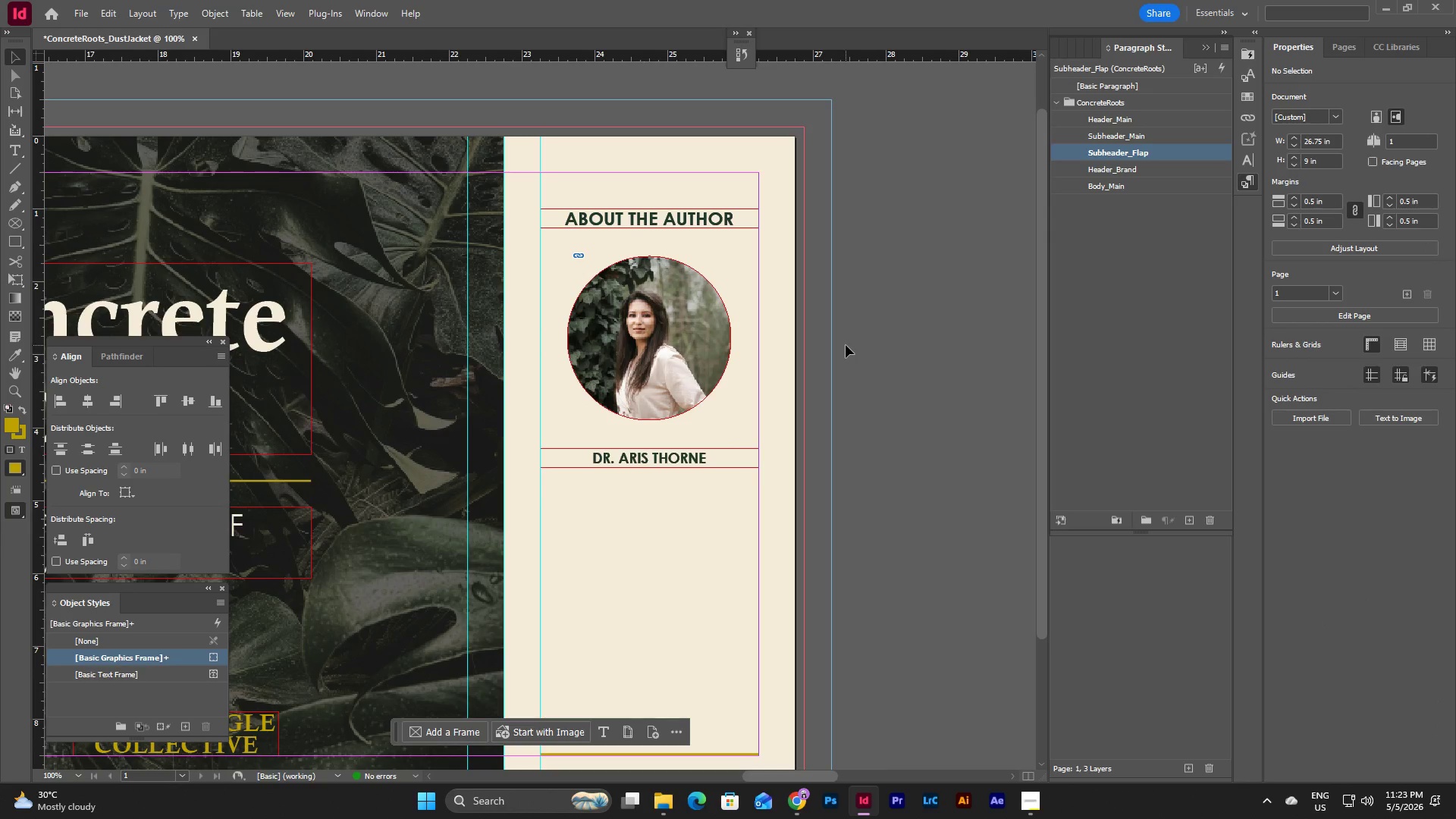 
scroll: coordinate [846, 345], scroll_direction: down, amount: 1.0
 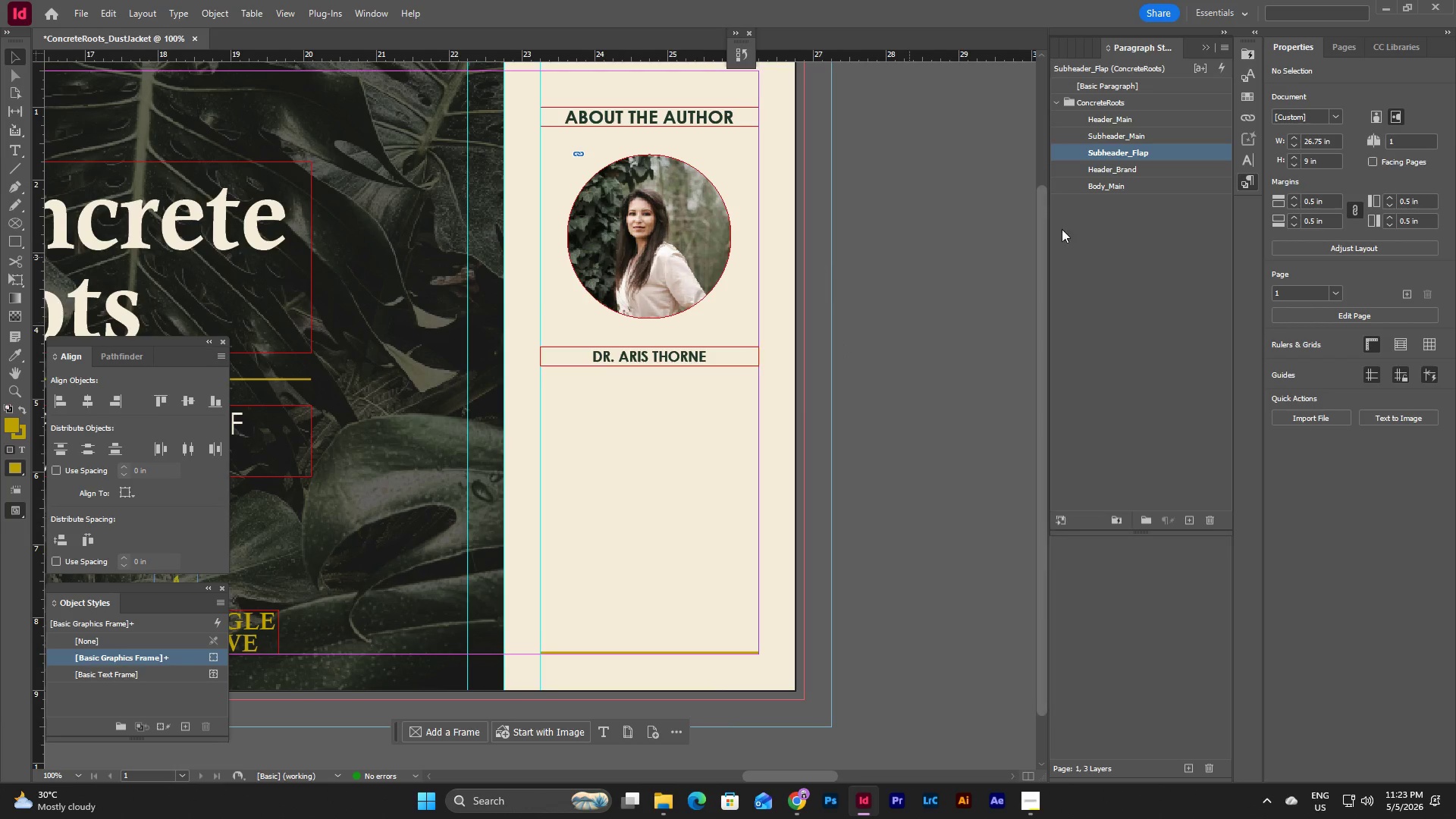 
left_click([1147, 246])
 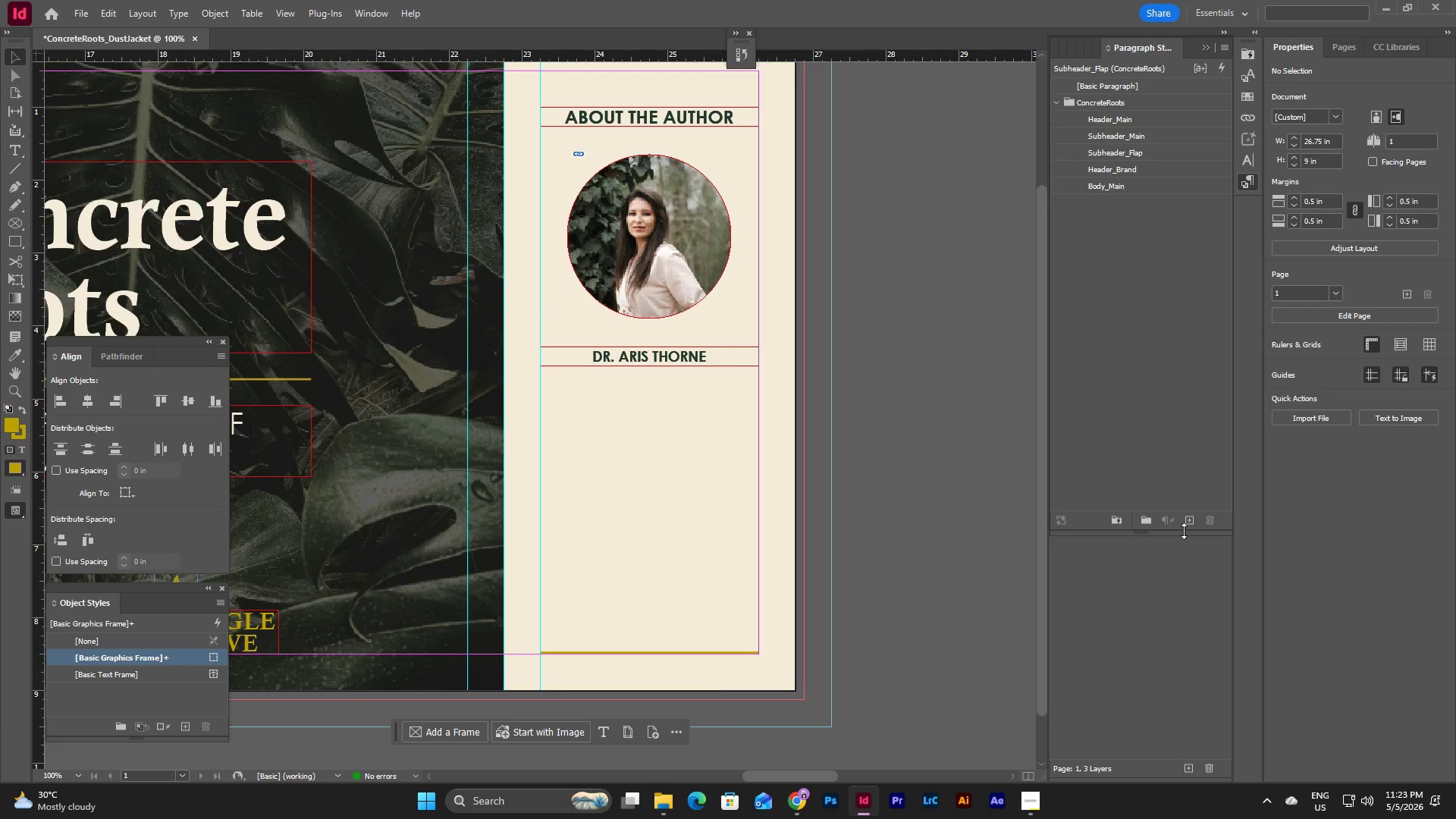 
left_click([1192, 526])
 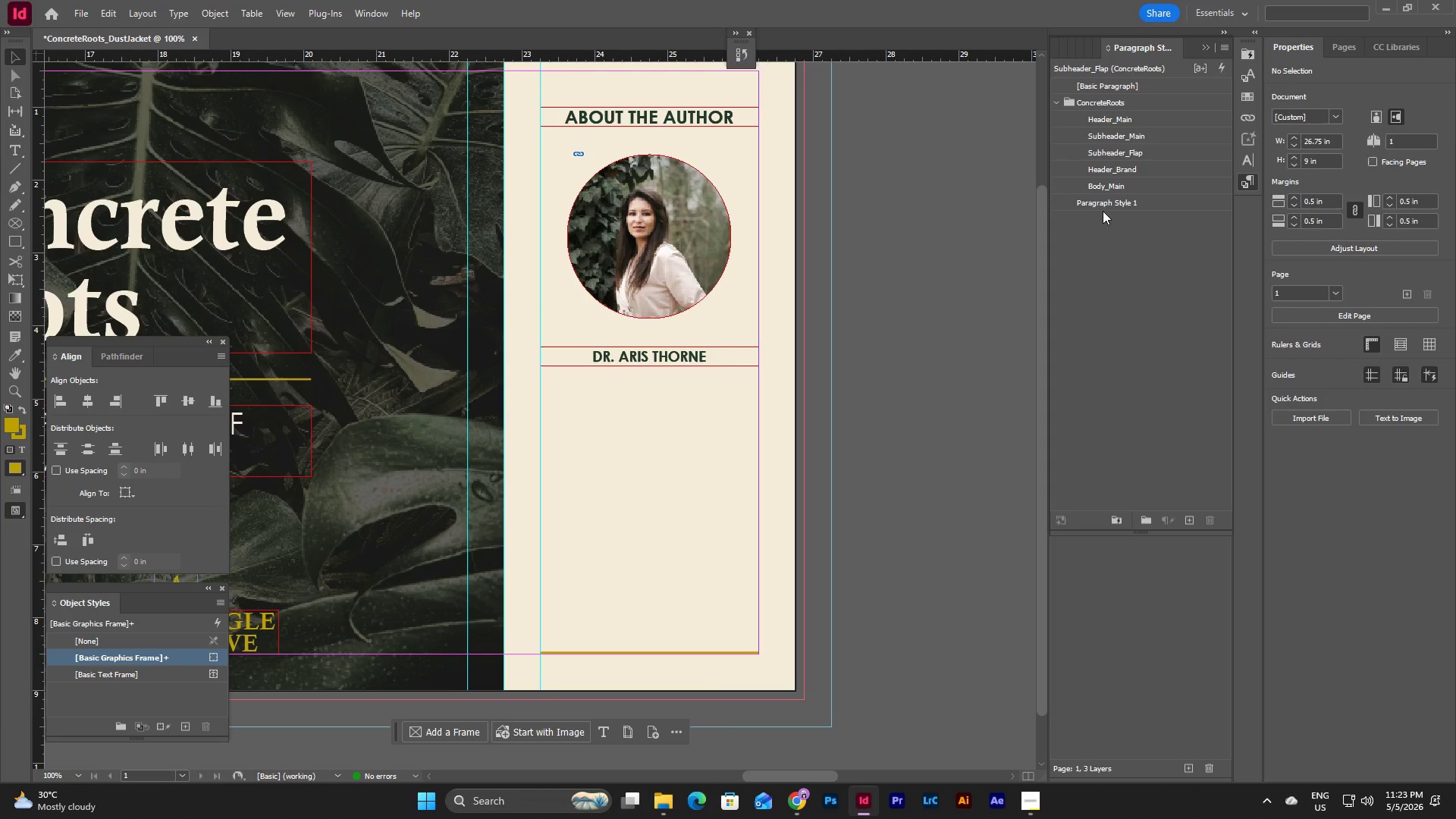 
key(Control+Z)
 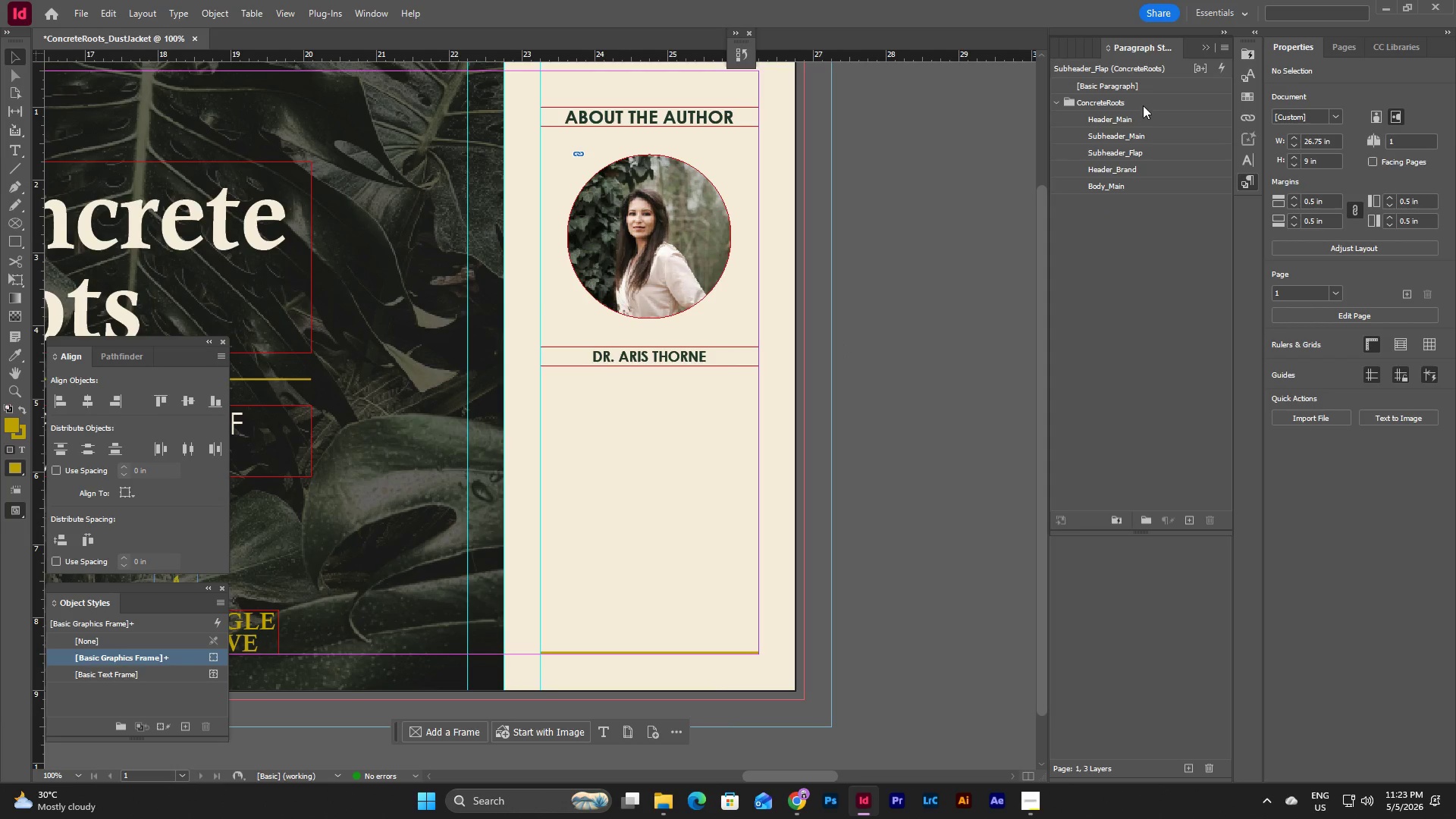 
left_click([1143, 105])
 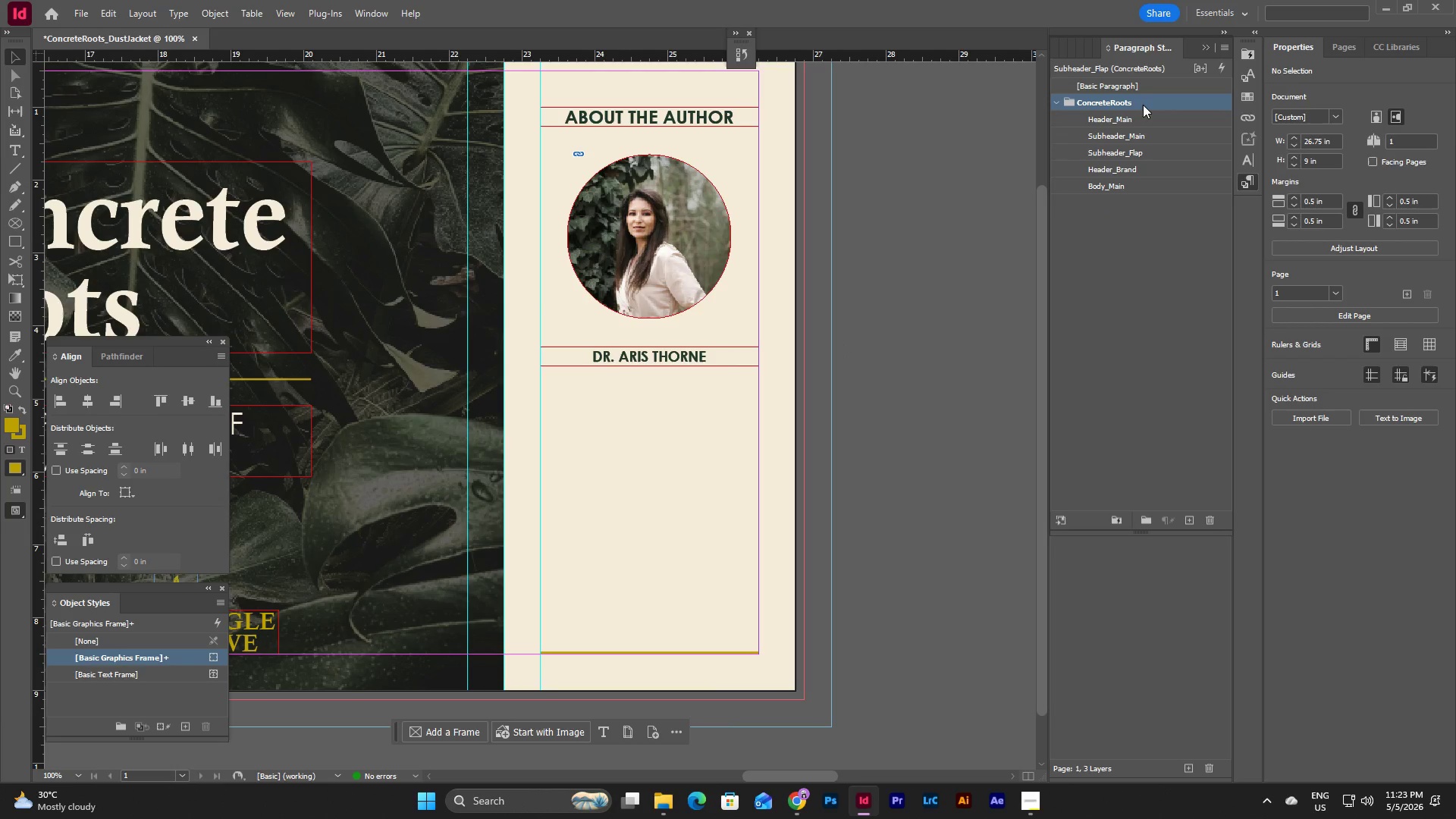 
right_click([1143, 105])
 